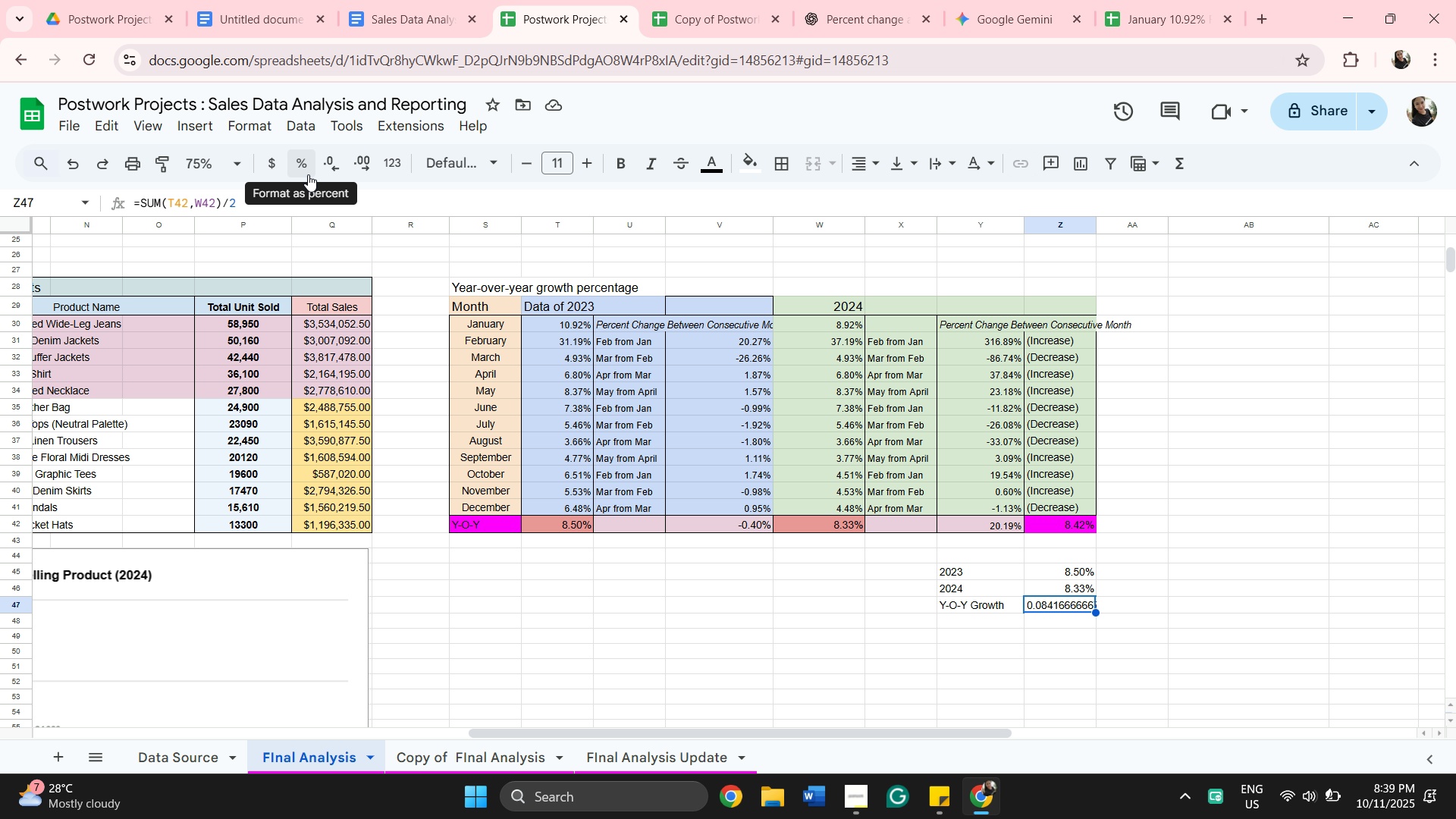 
left_click([308, 174])
 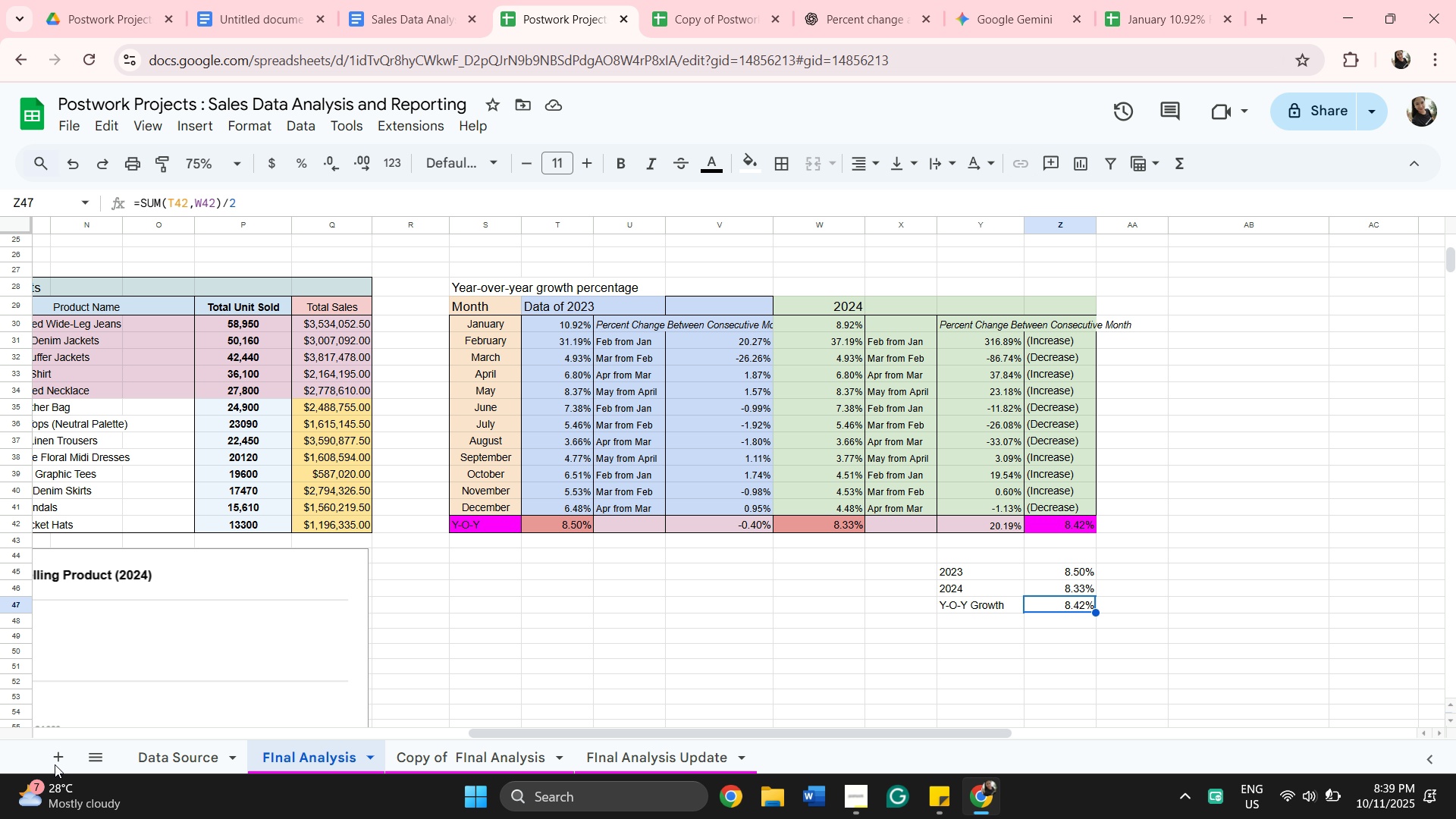 
wait(43.61)
 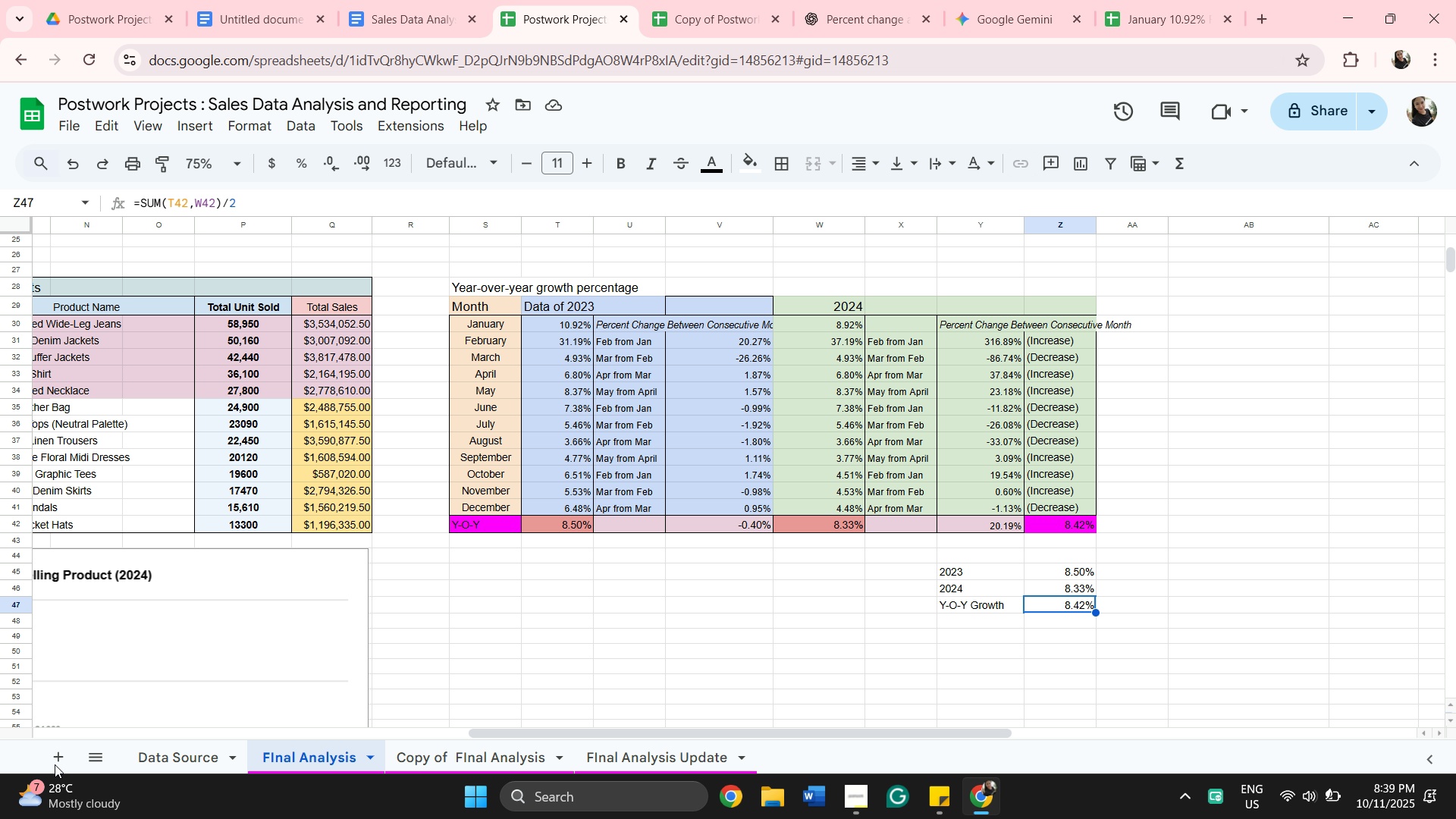 
left_click([549, 543])
 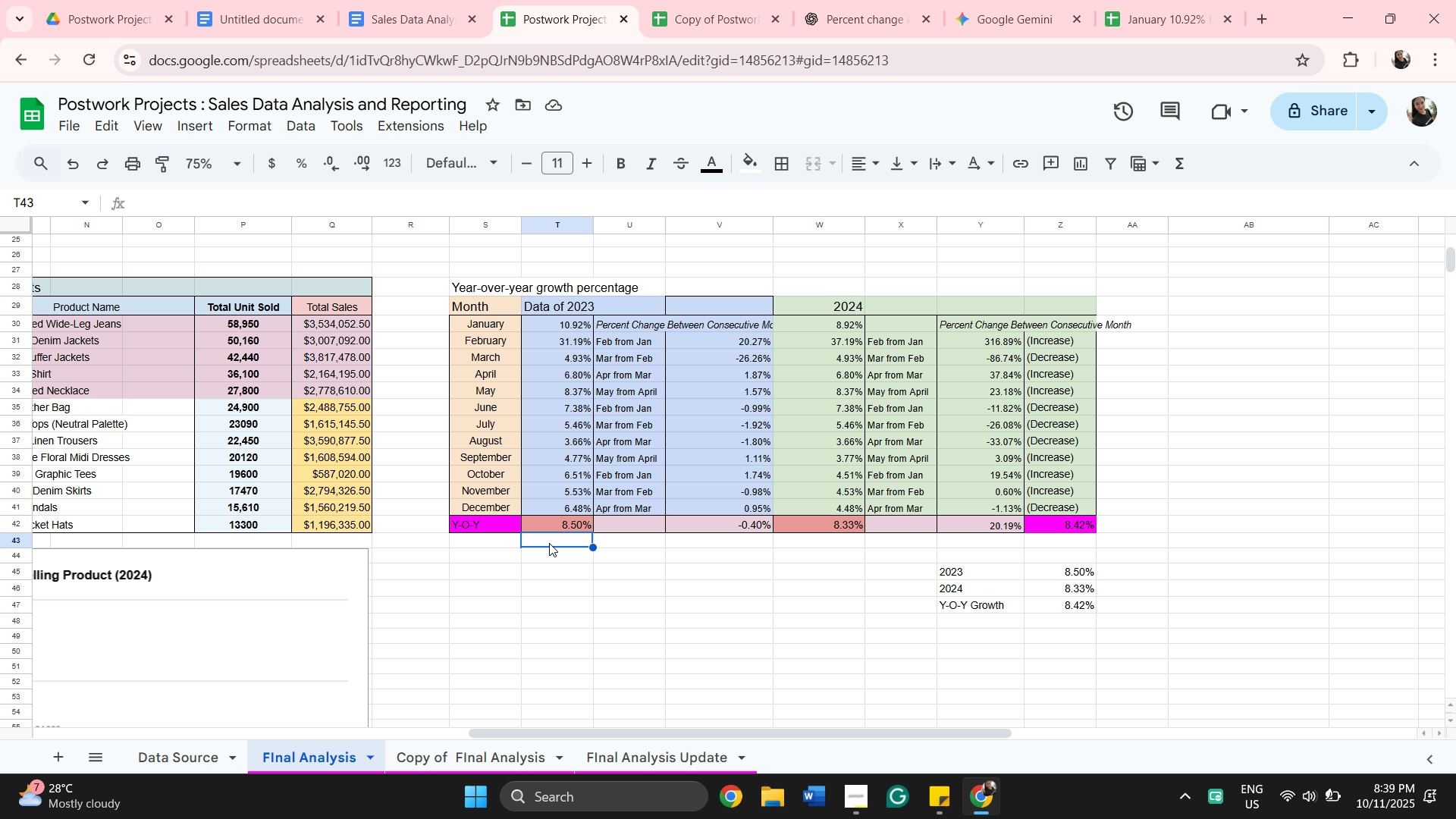 
type(=sum)
 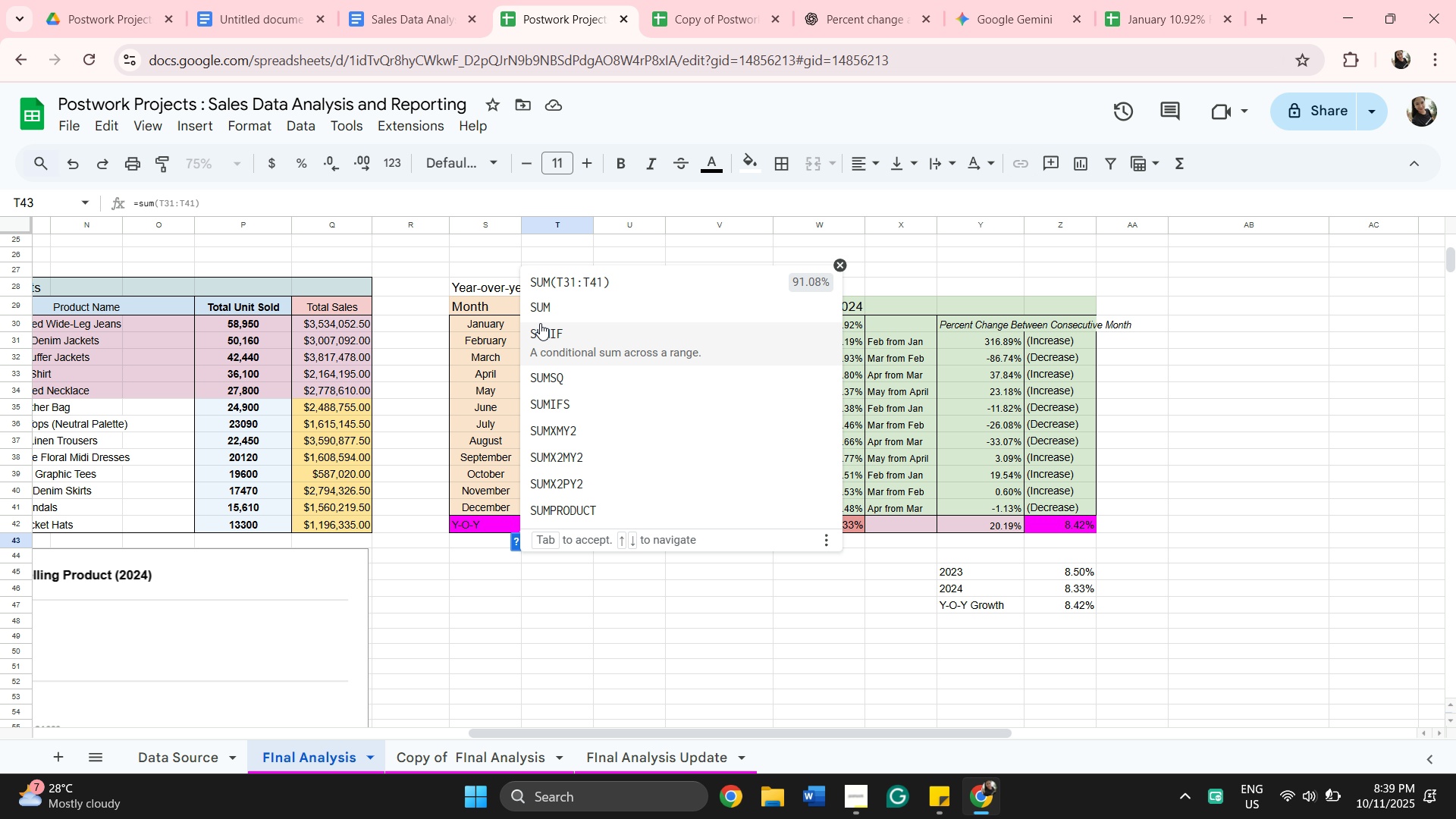 
left_click([543, 306])
 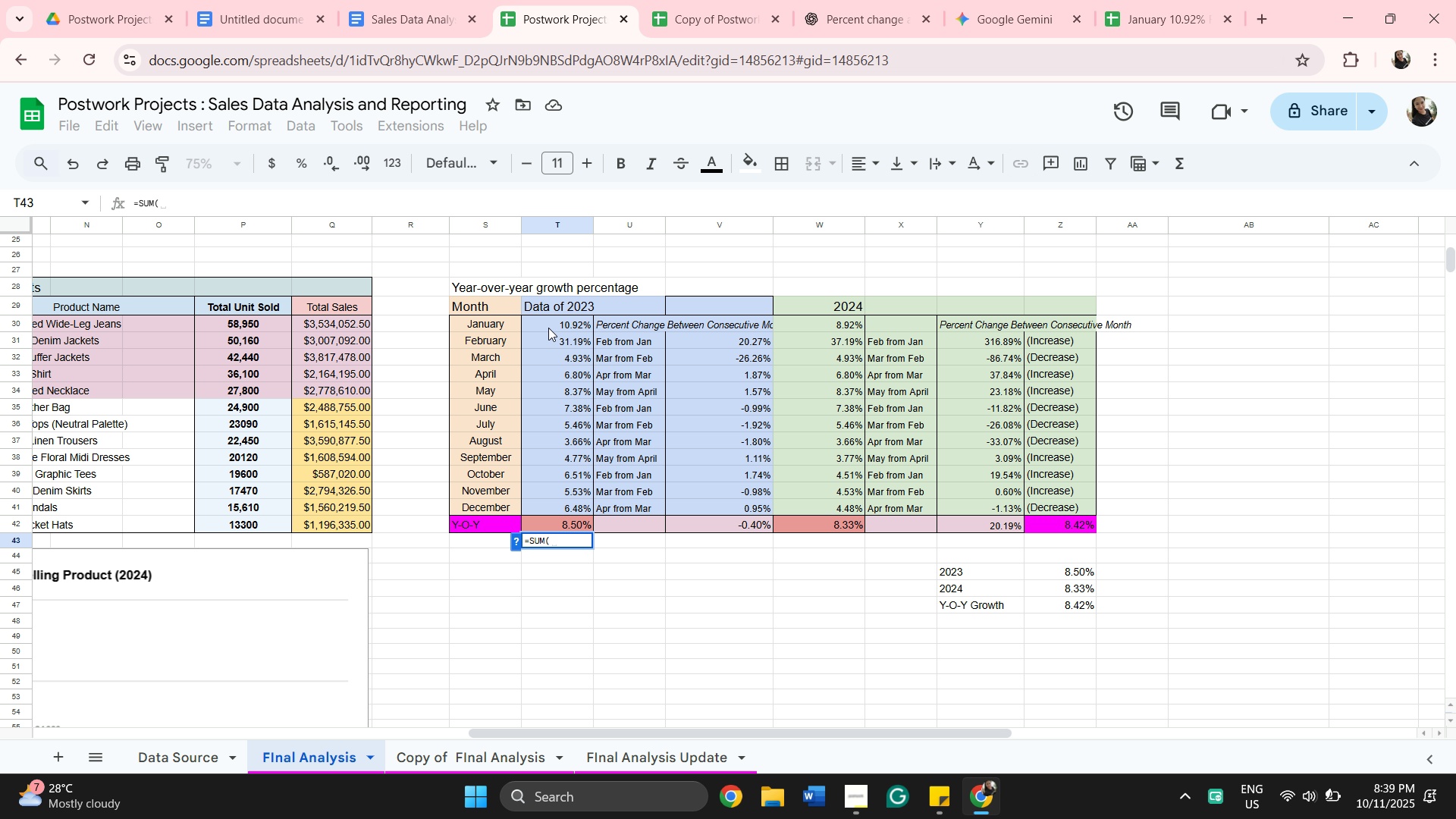 
left_click([548, 328])
 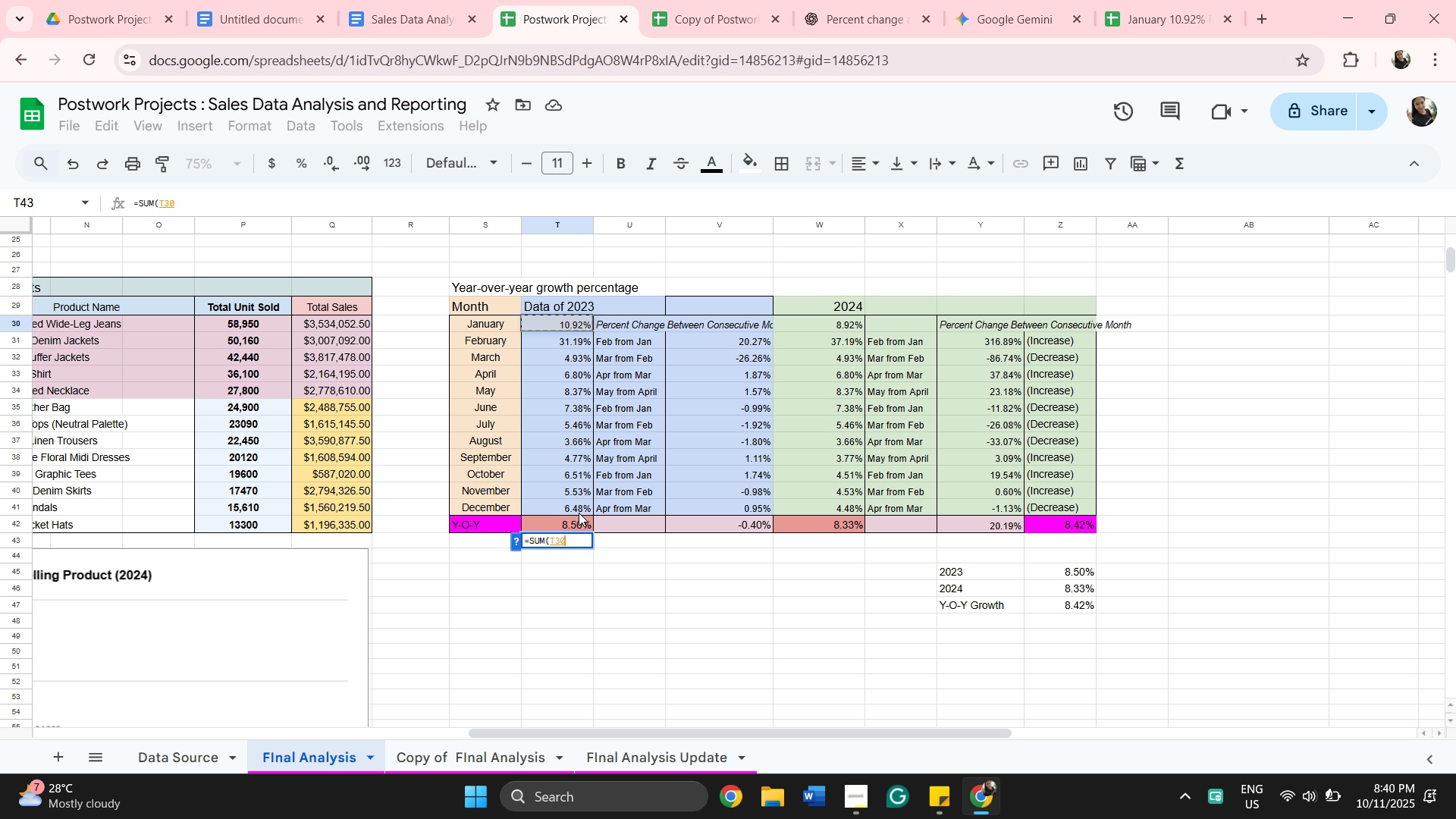 
hold_key(key=ShiftLeft, duration=1.22)
left_click([579, 513])
 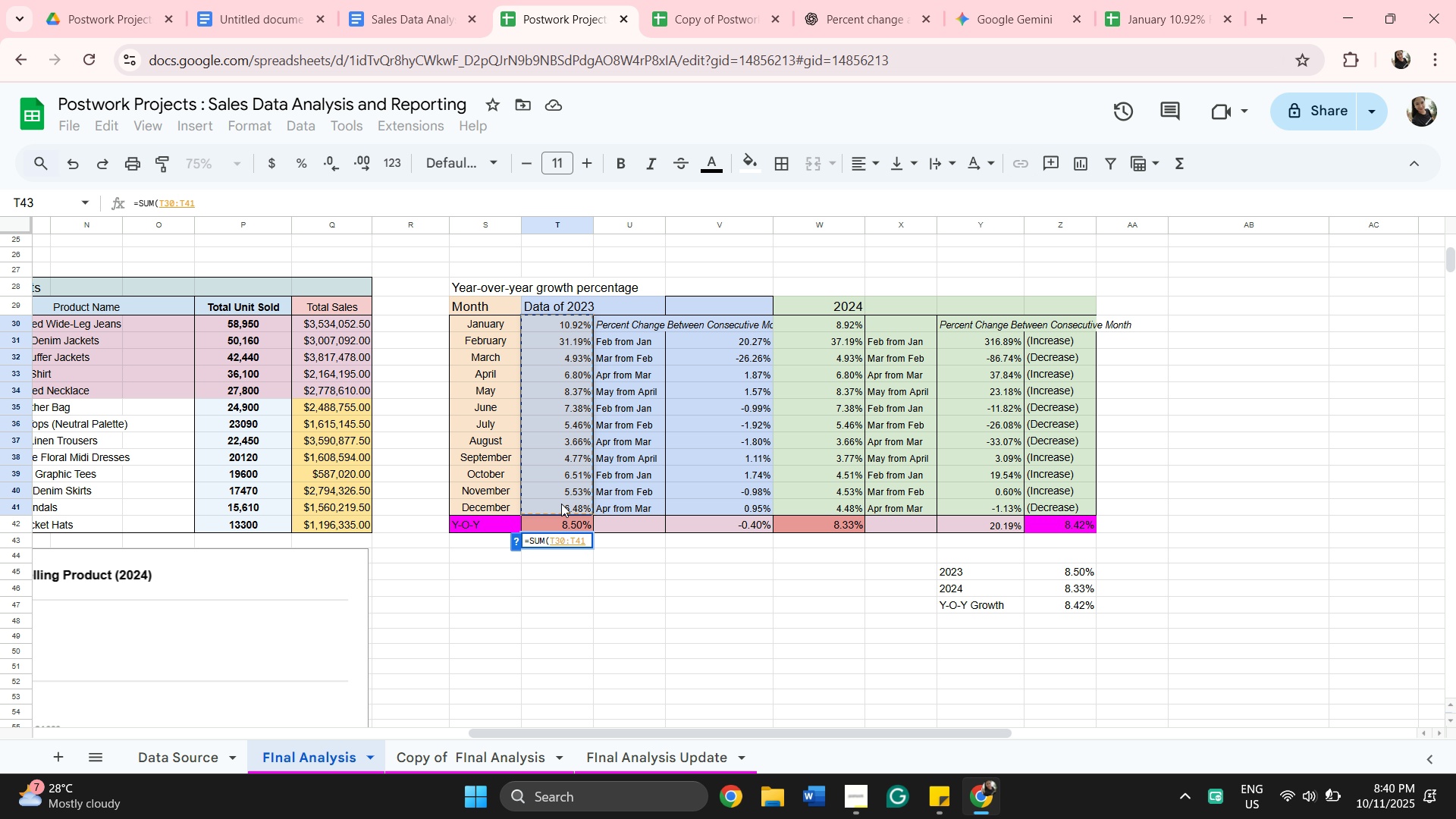 
key(Enter)
 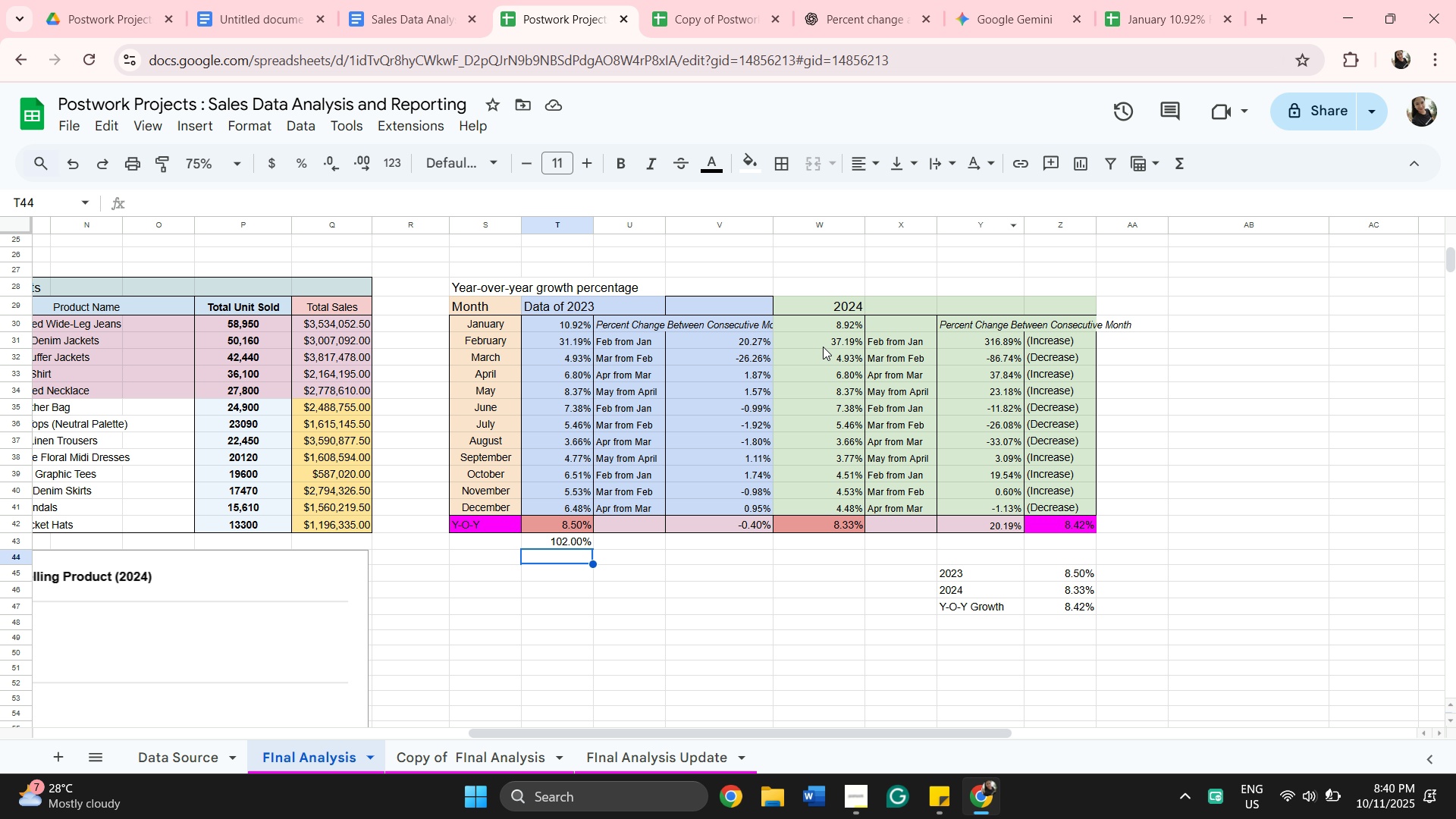 
wait(15.18)
 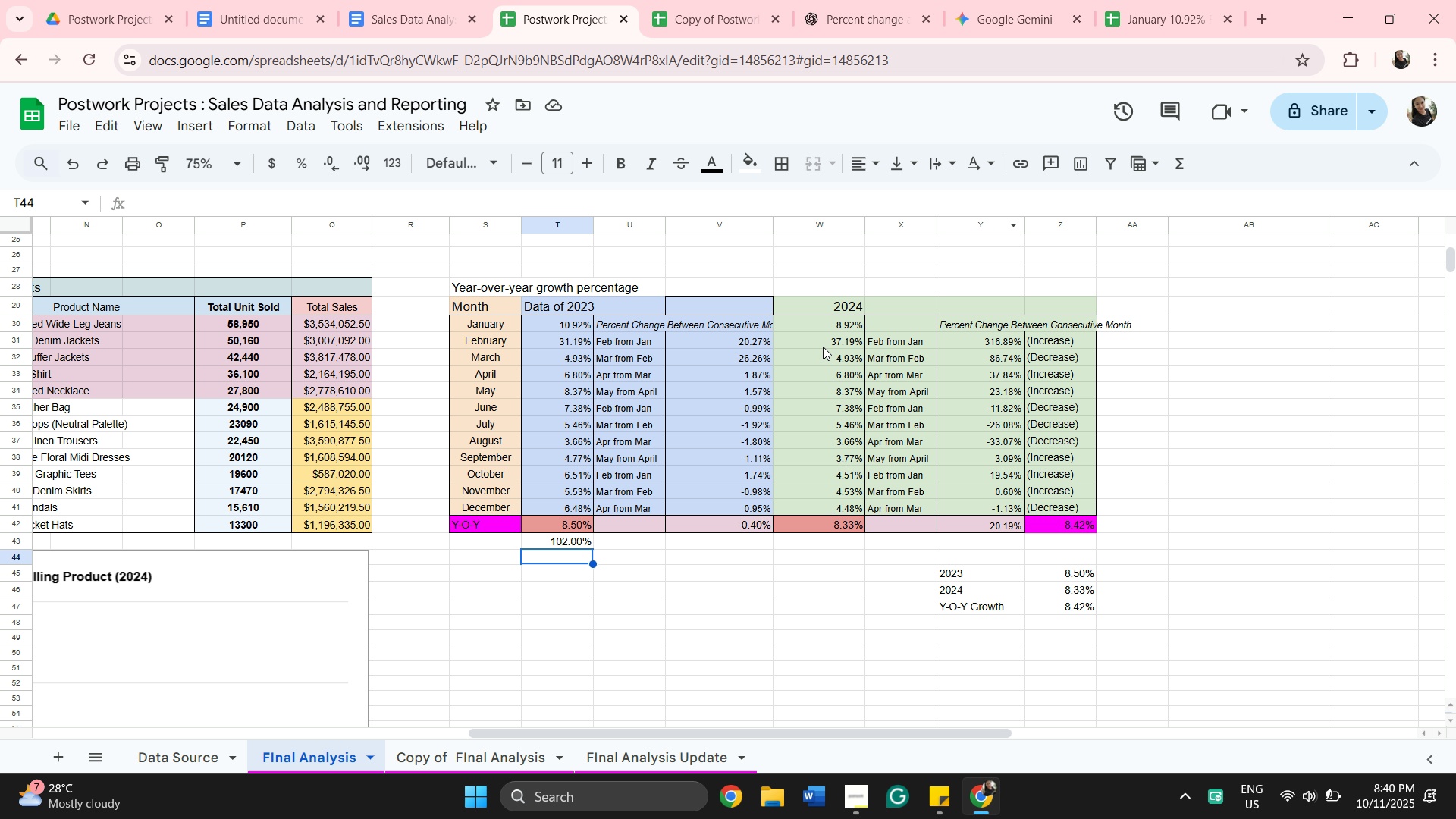 
double_click([556, 531])
 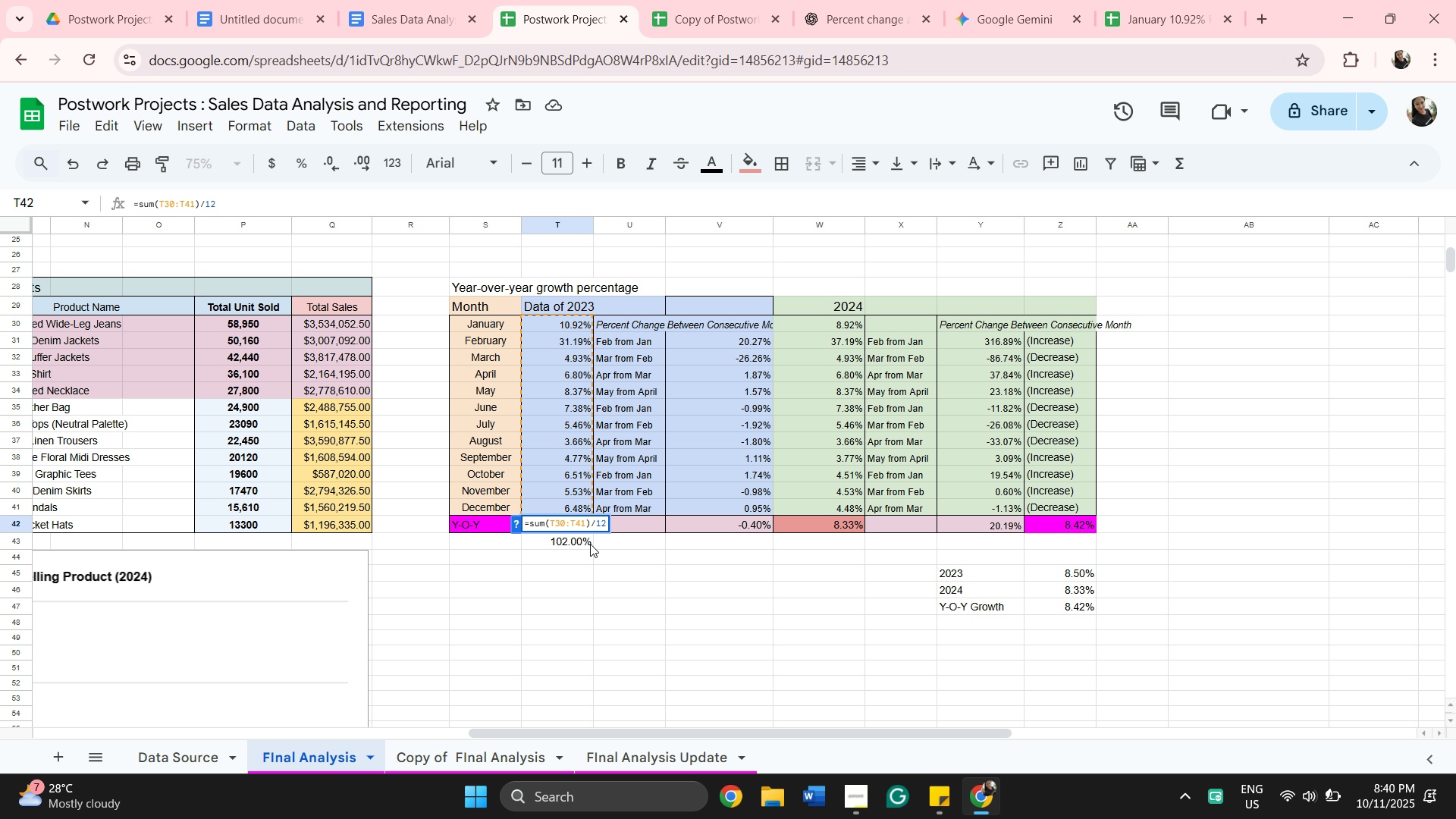 
left_click([584, 541])
 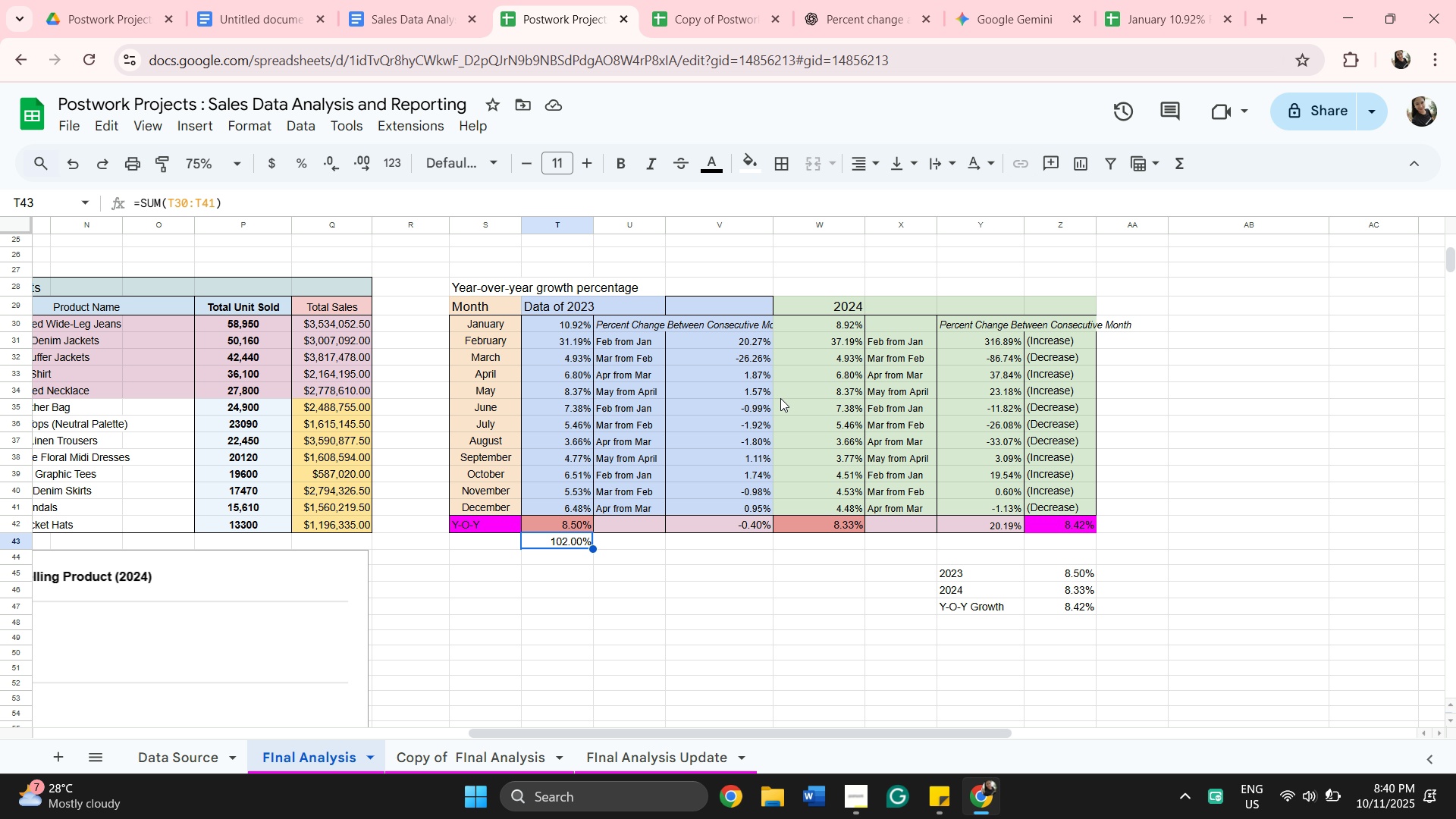 
wait(9.6)
 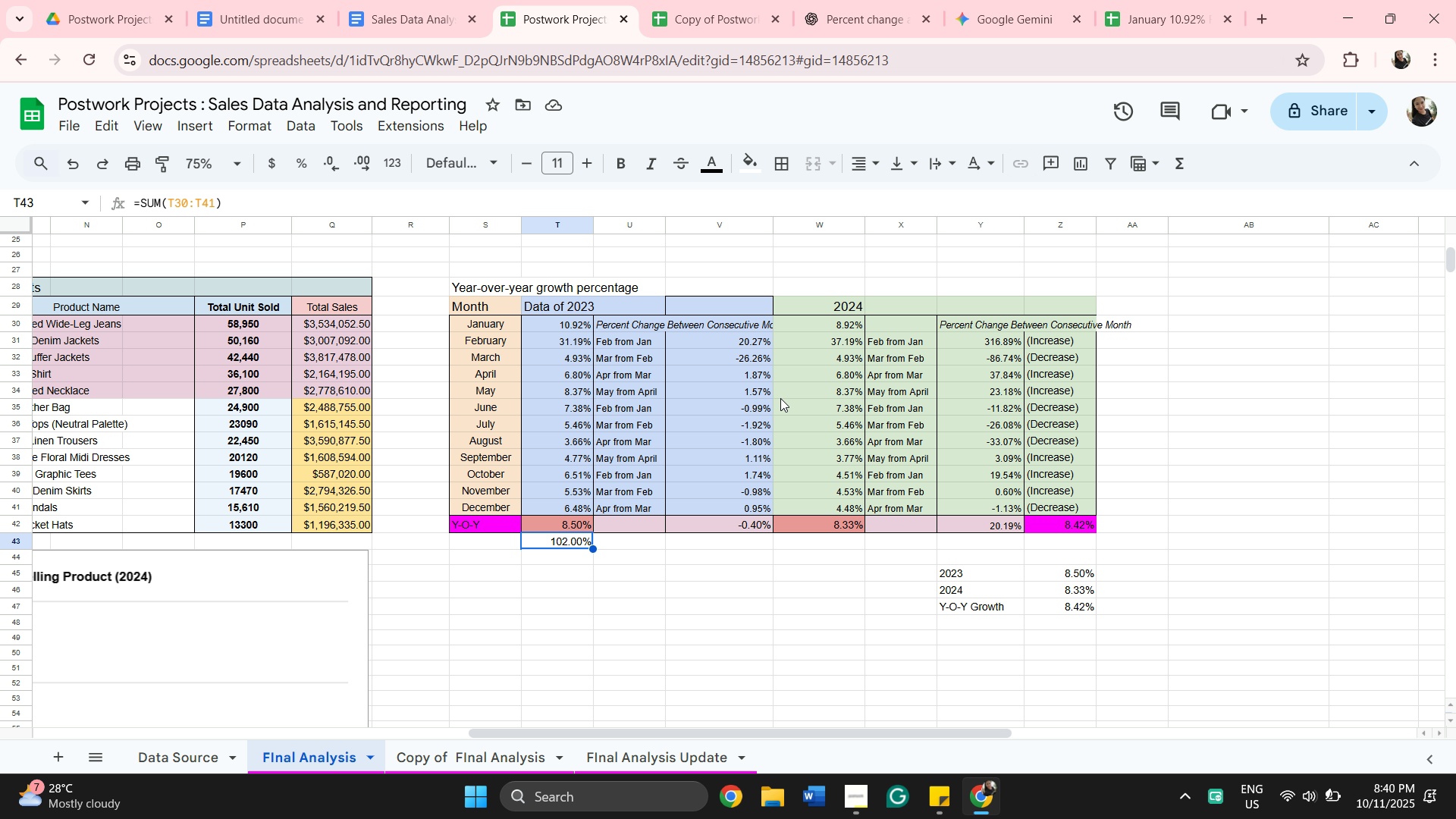 
double_click([824, 538])
 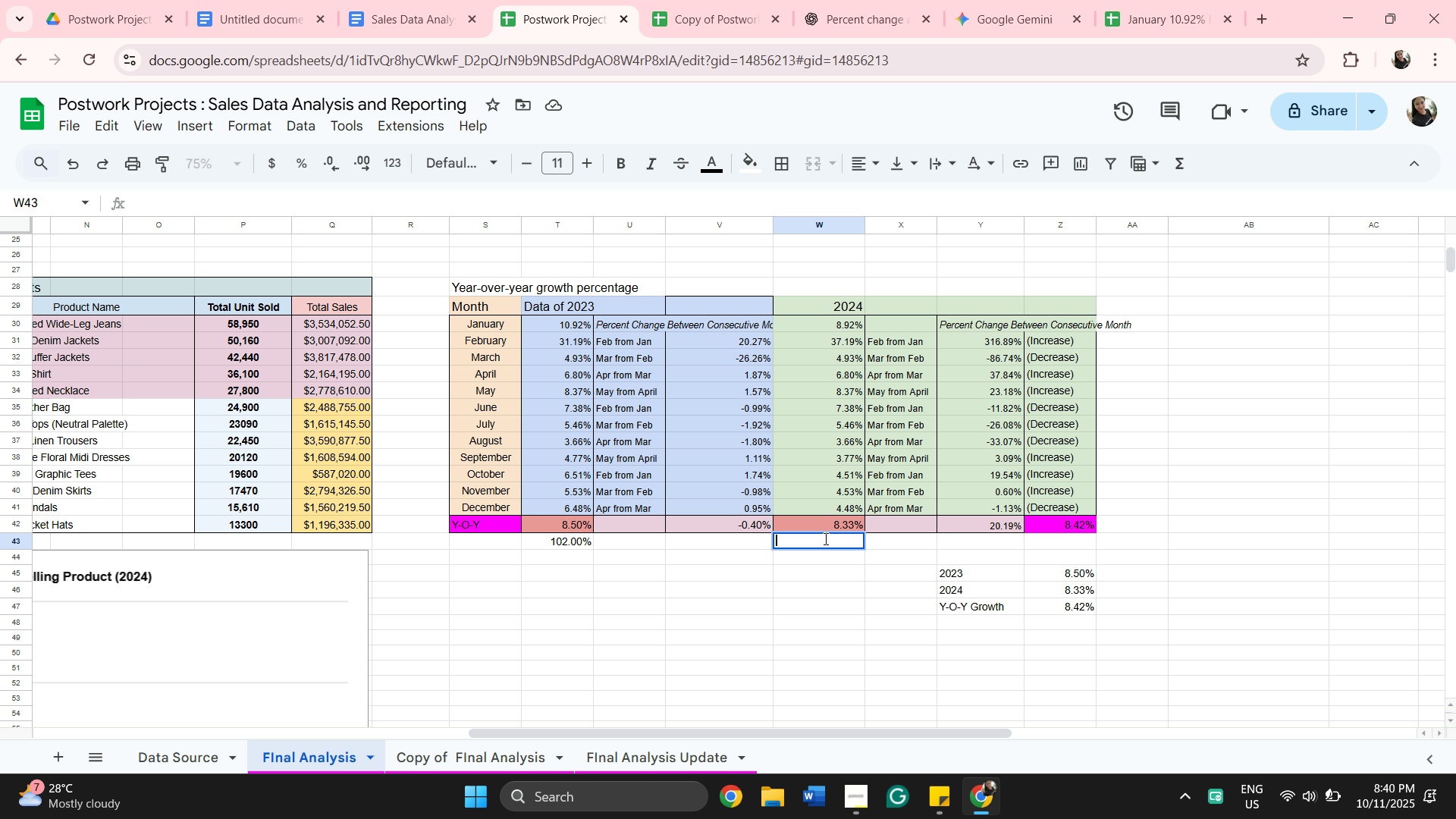 
key(Equal)
 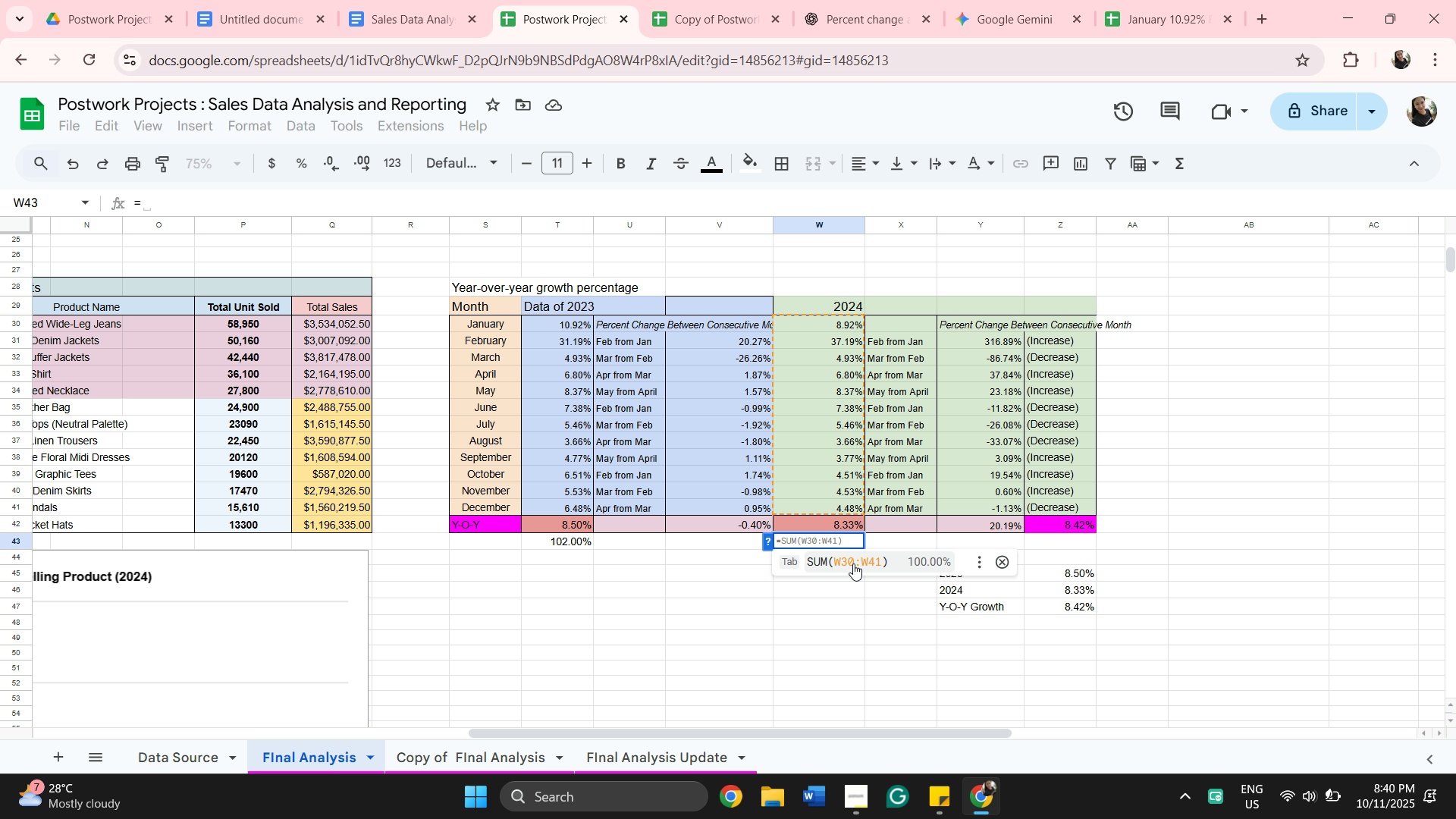 
wait(12.91)
 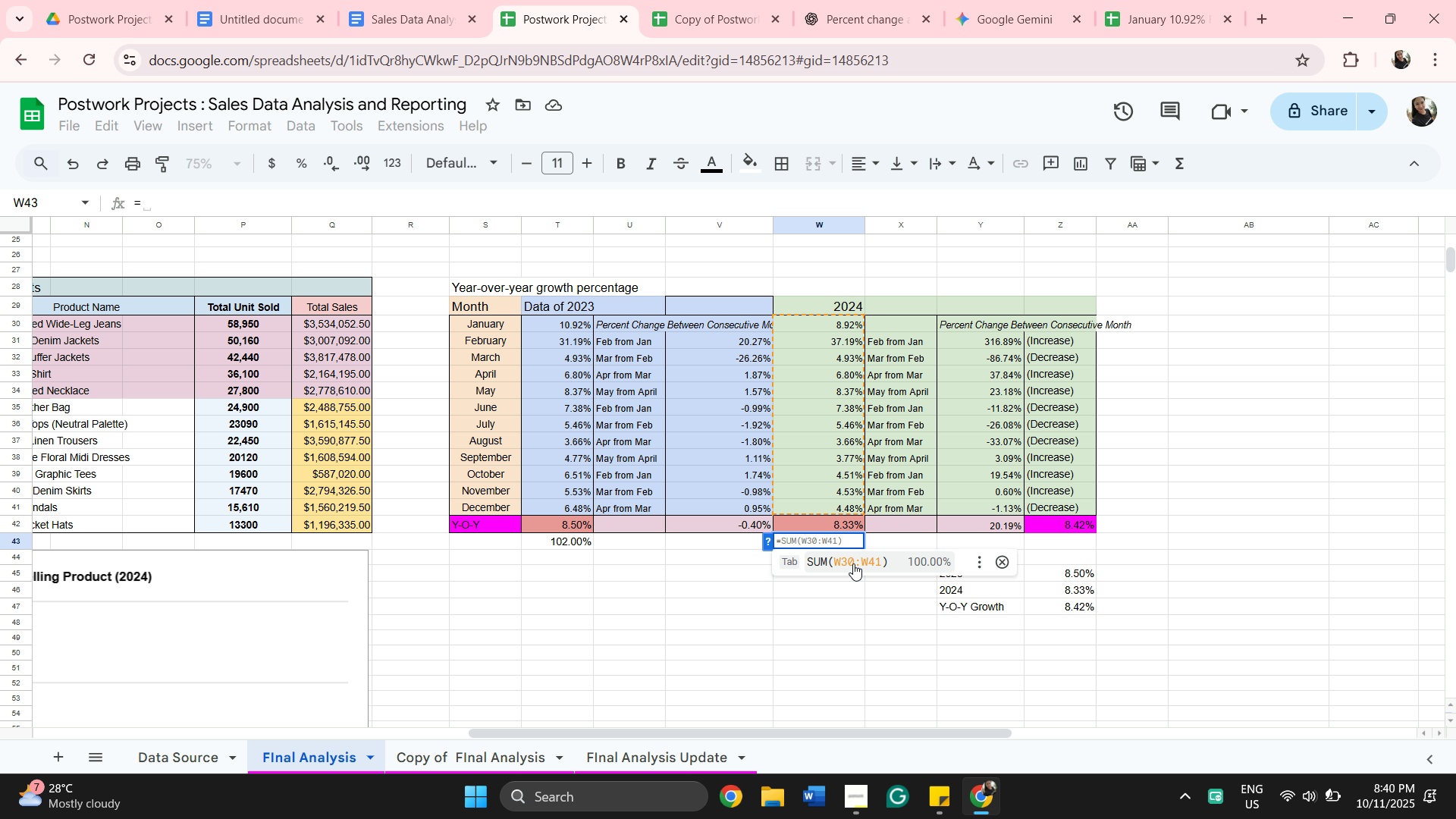 
type(sum)
 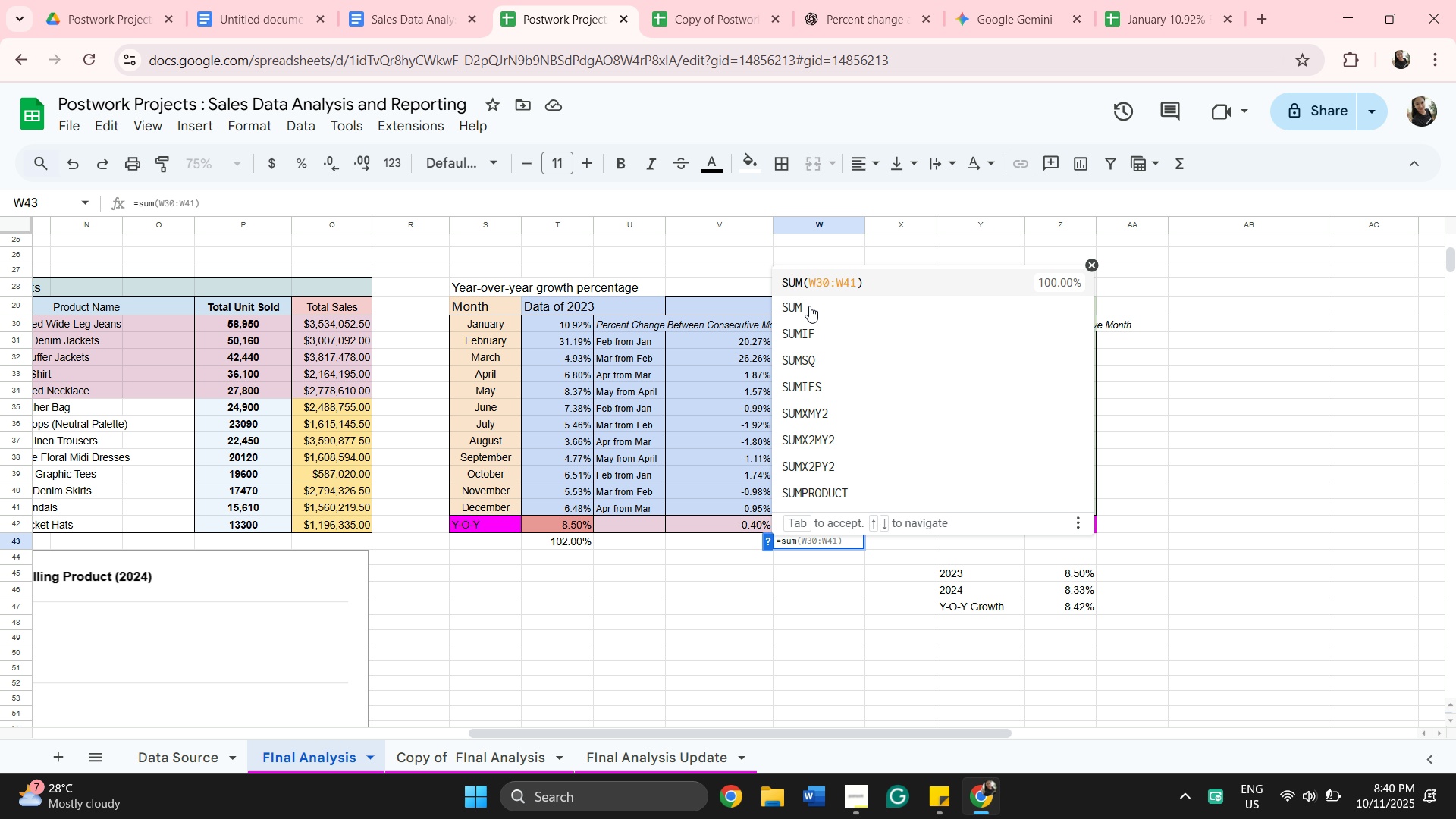 
left_click([809, 306])
 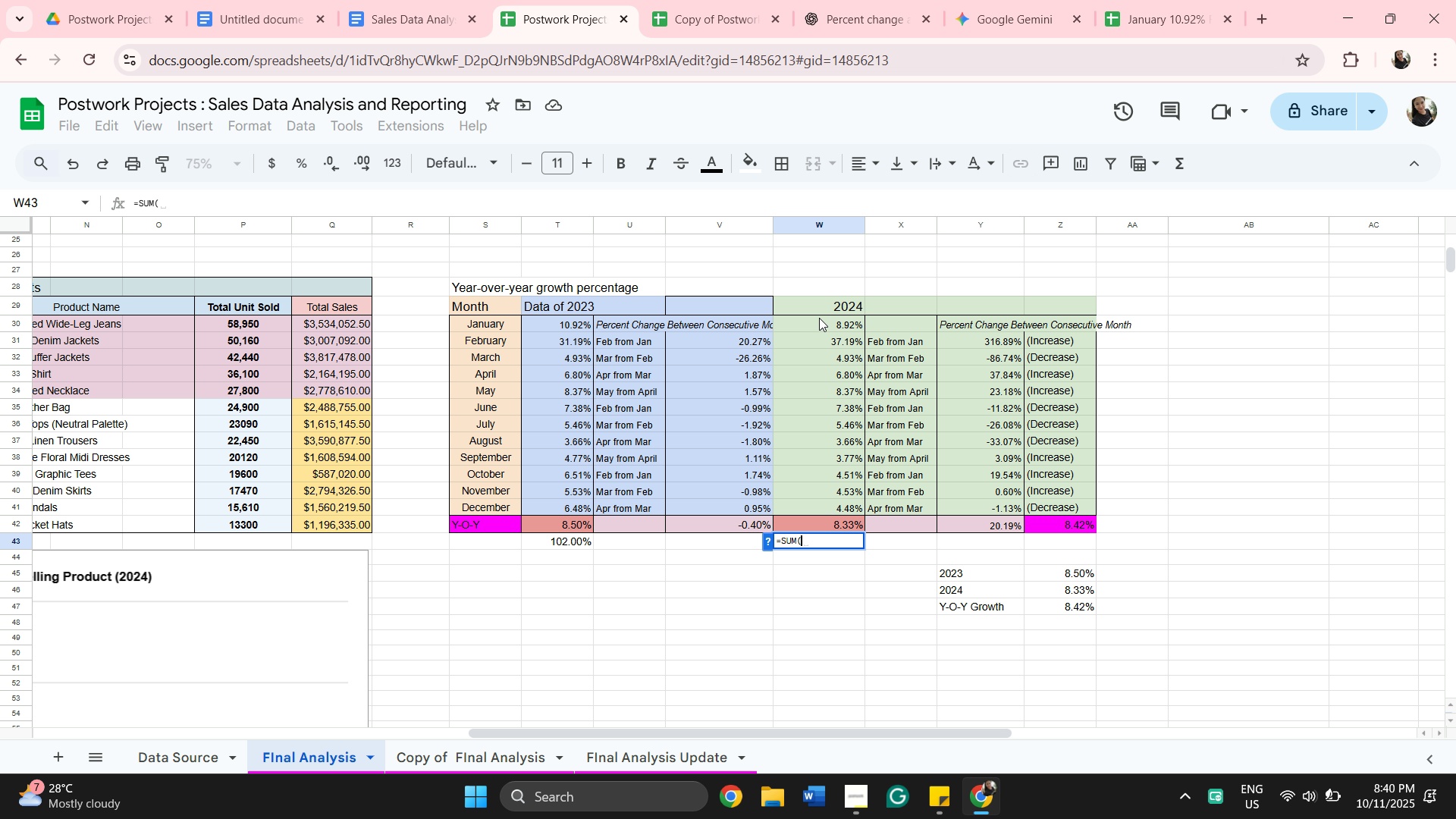 
left_click([819, 318])
 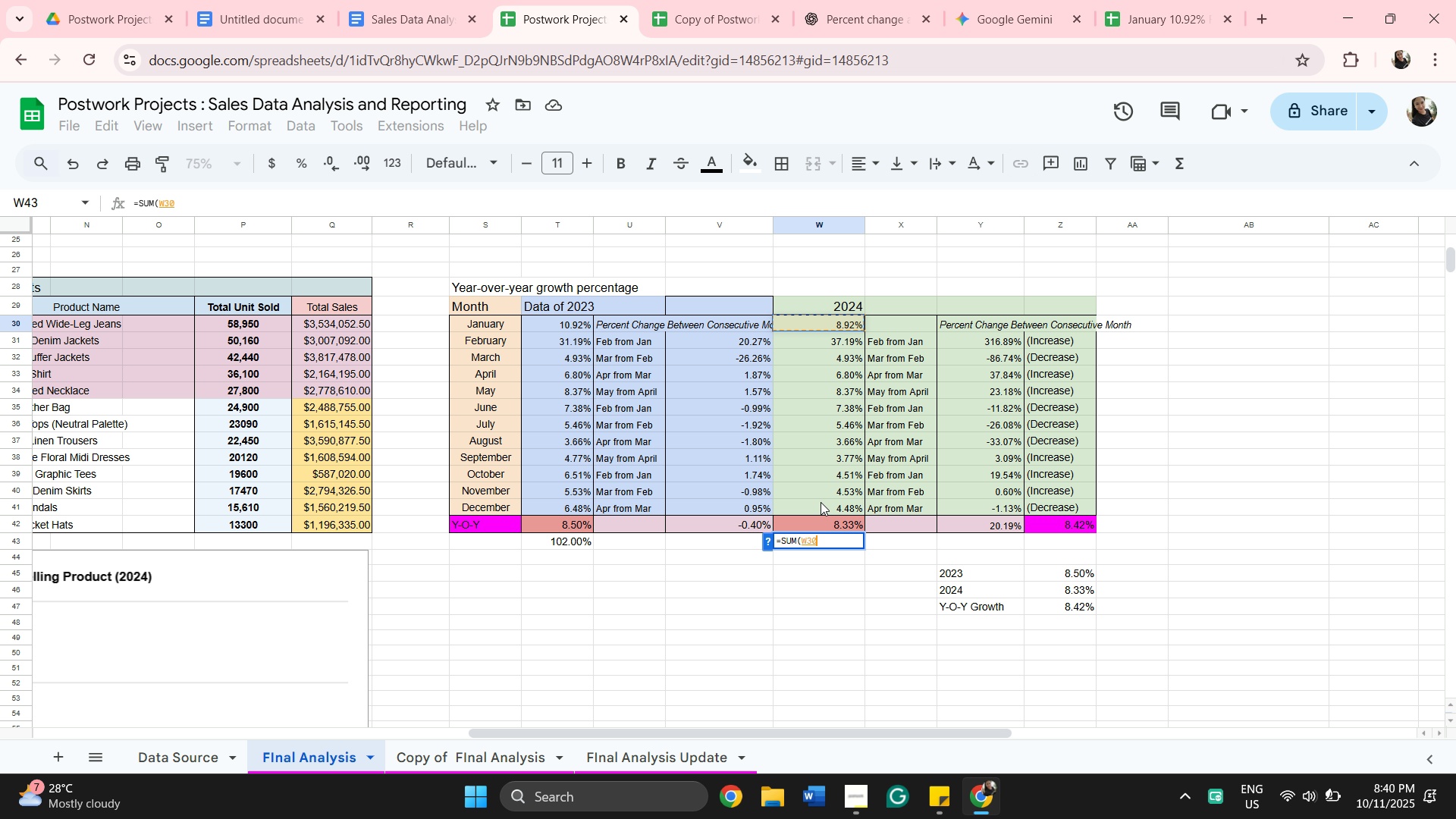 
hold_key(key=ShiftLeft, duration=0.91)
left_click([821, 502])
 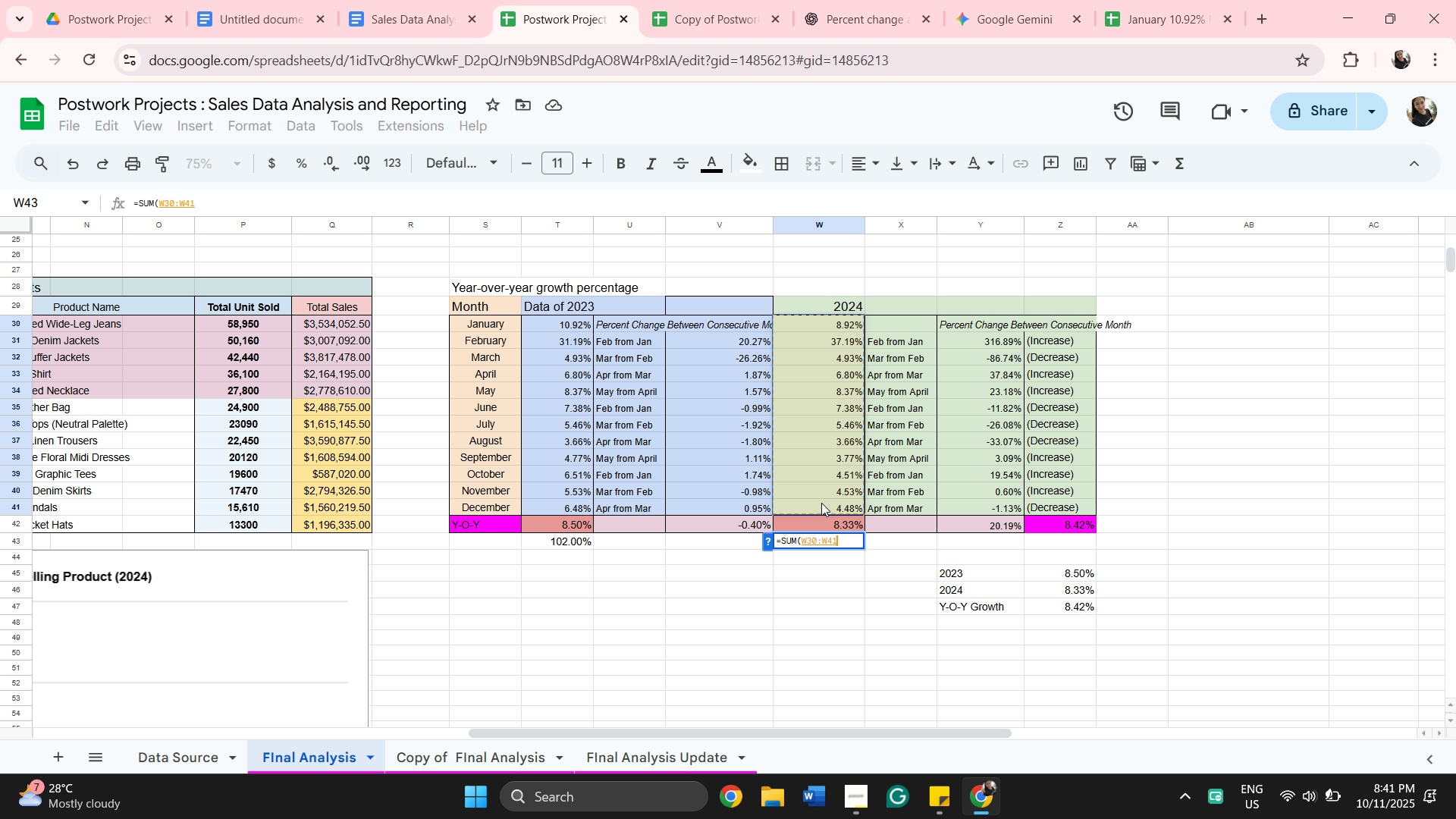 
key(Enter)
 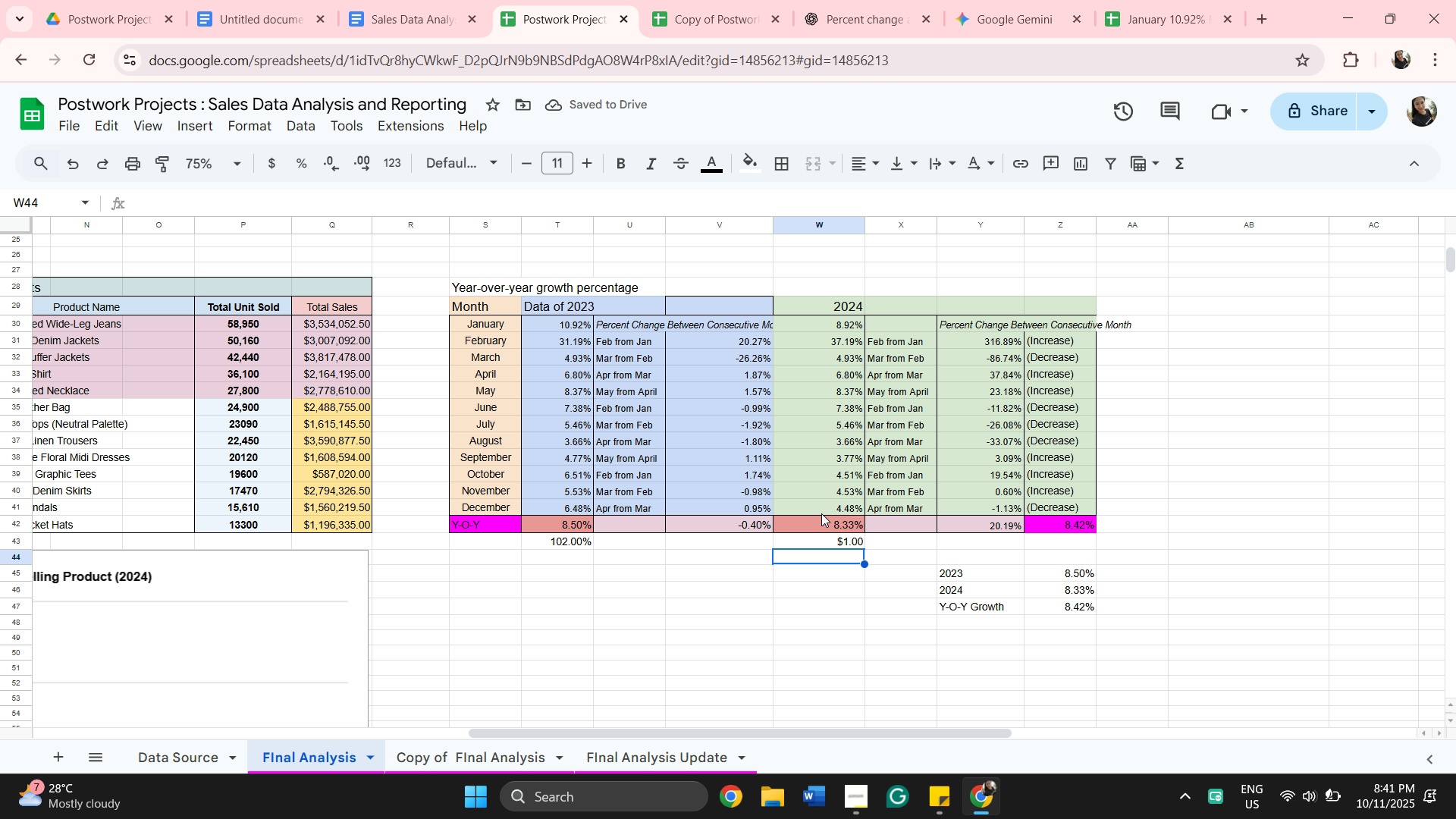 
left_click([824, 537])
 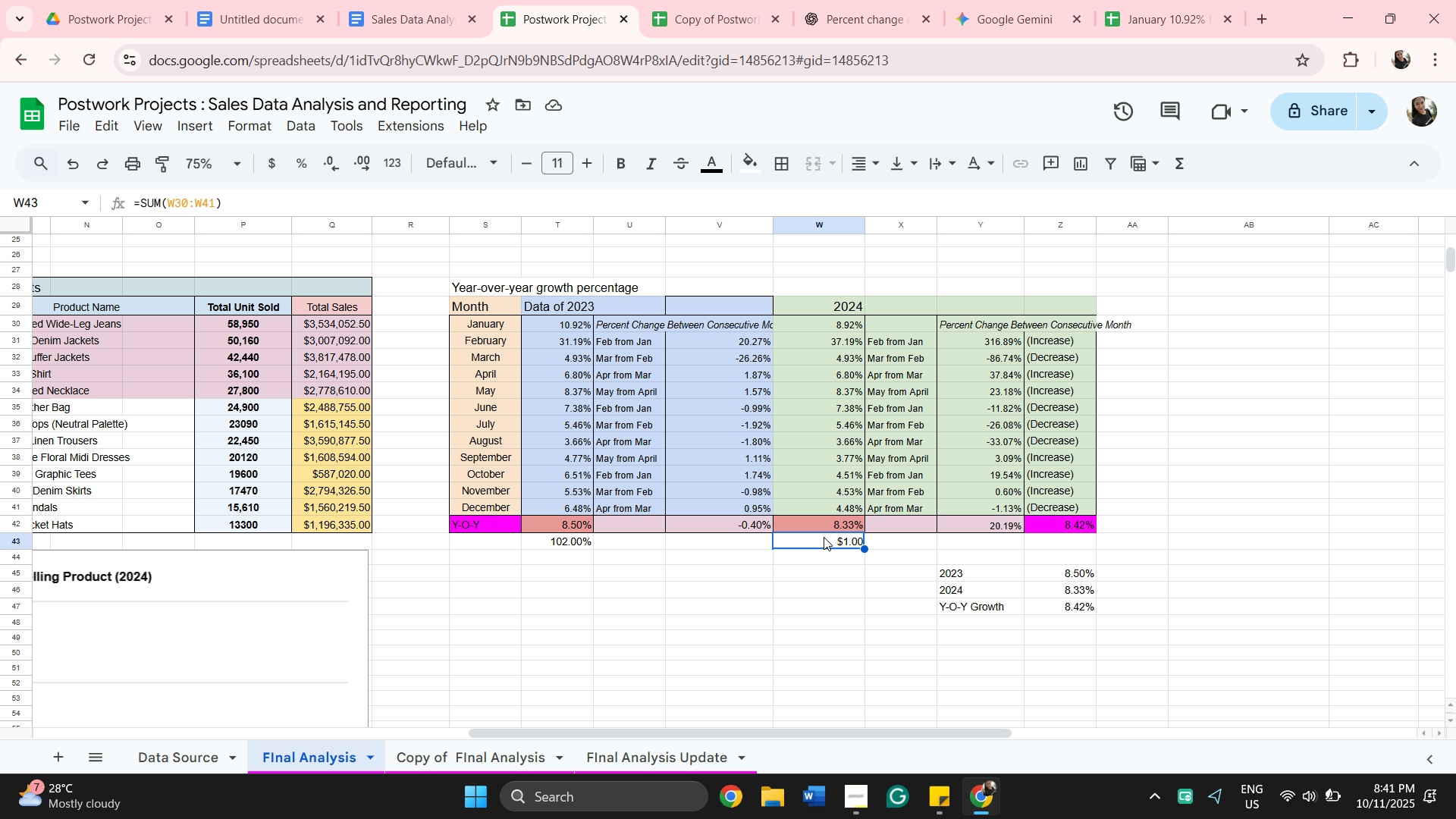 
wait(13.66)
 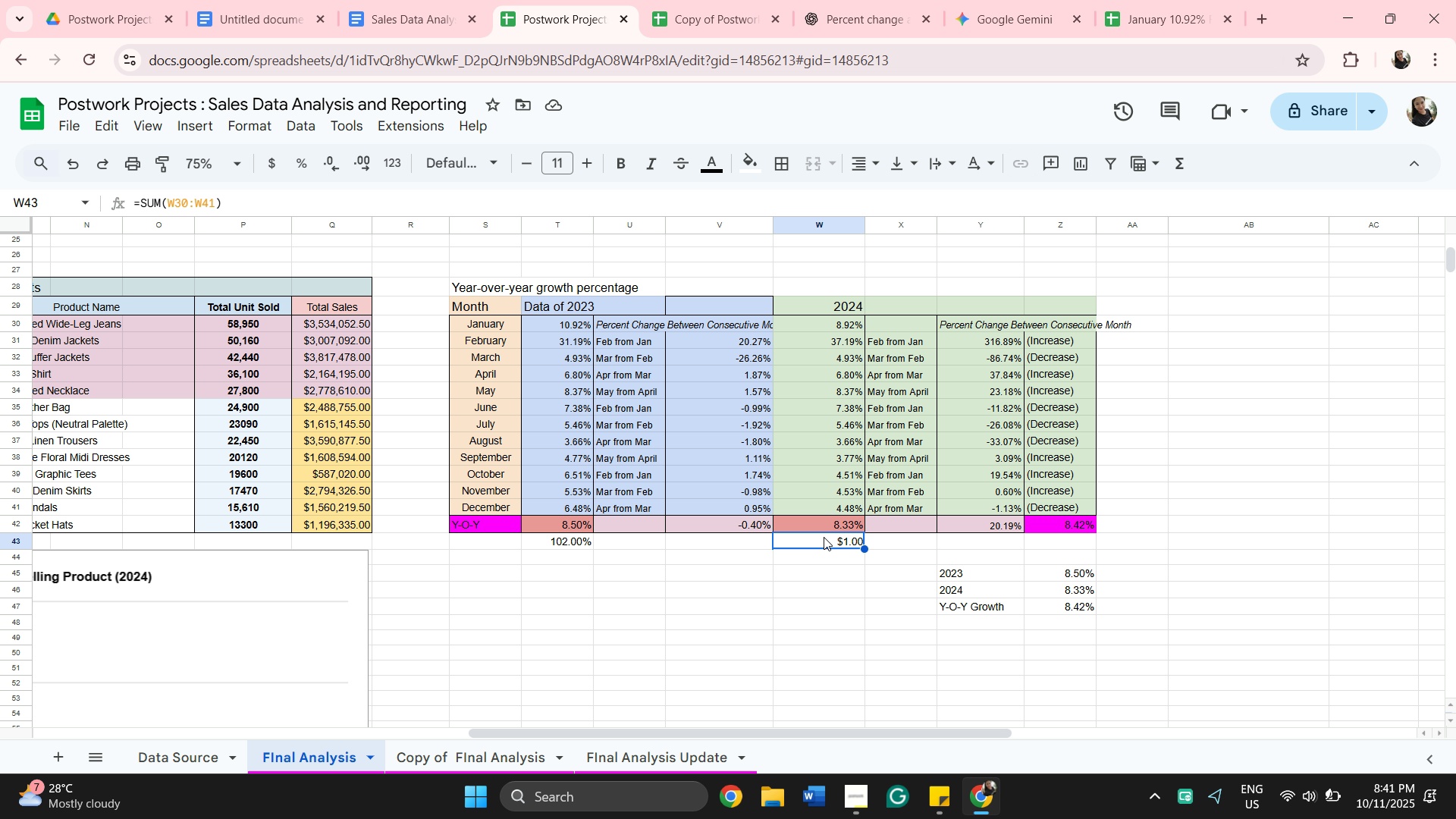 
left_click([566, 544])
 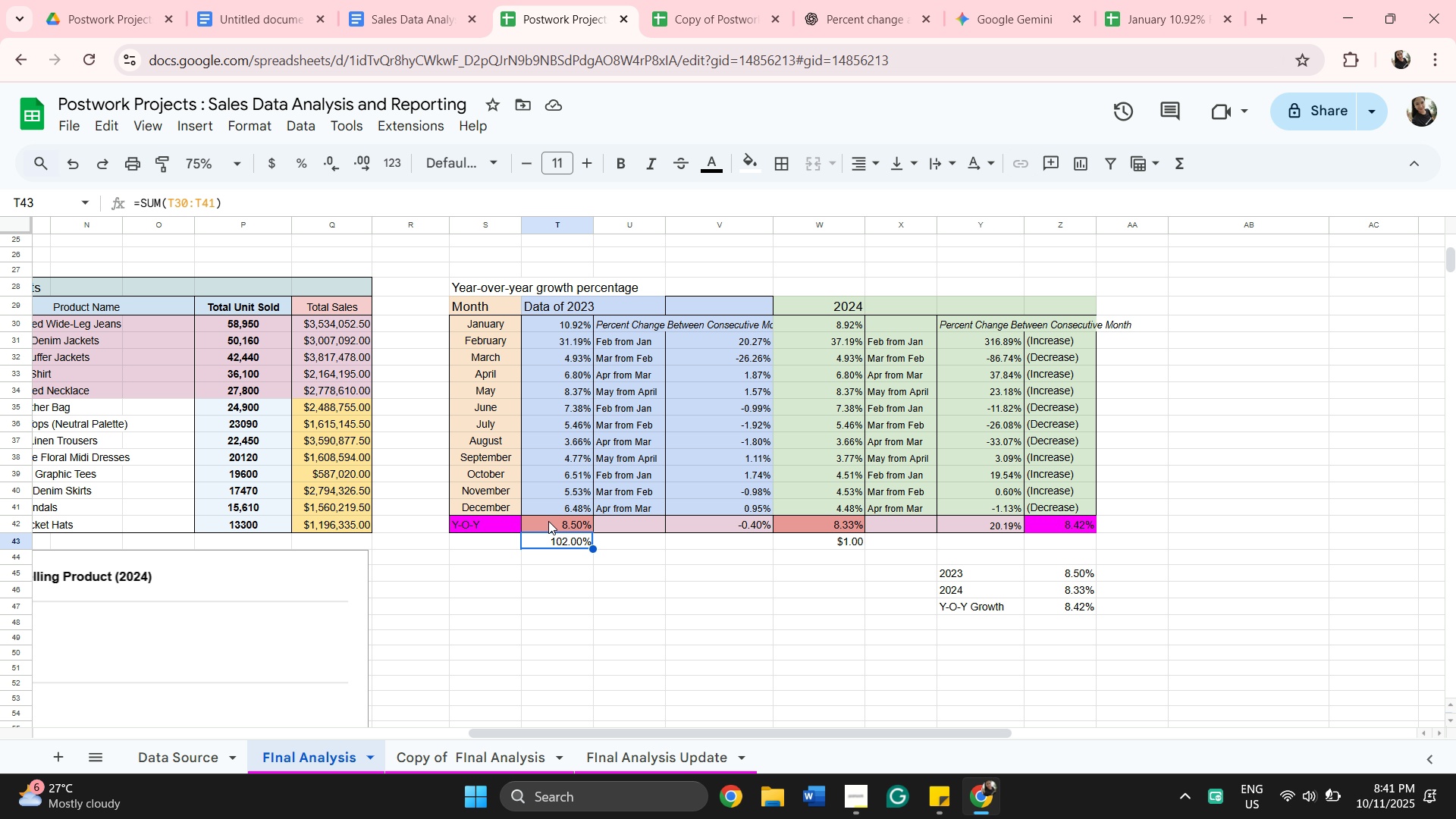 
key(Backspace)
 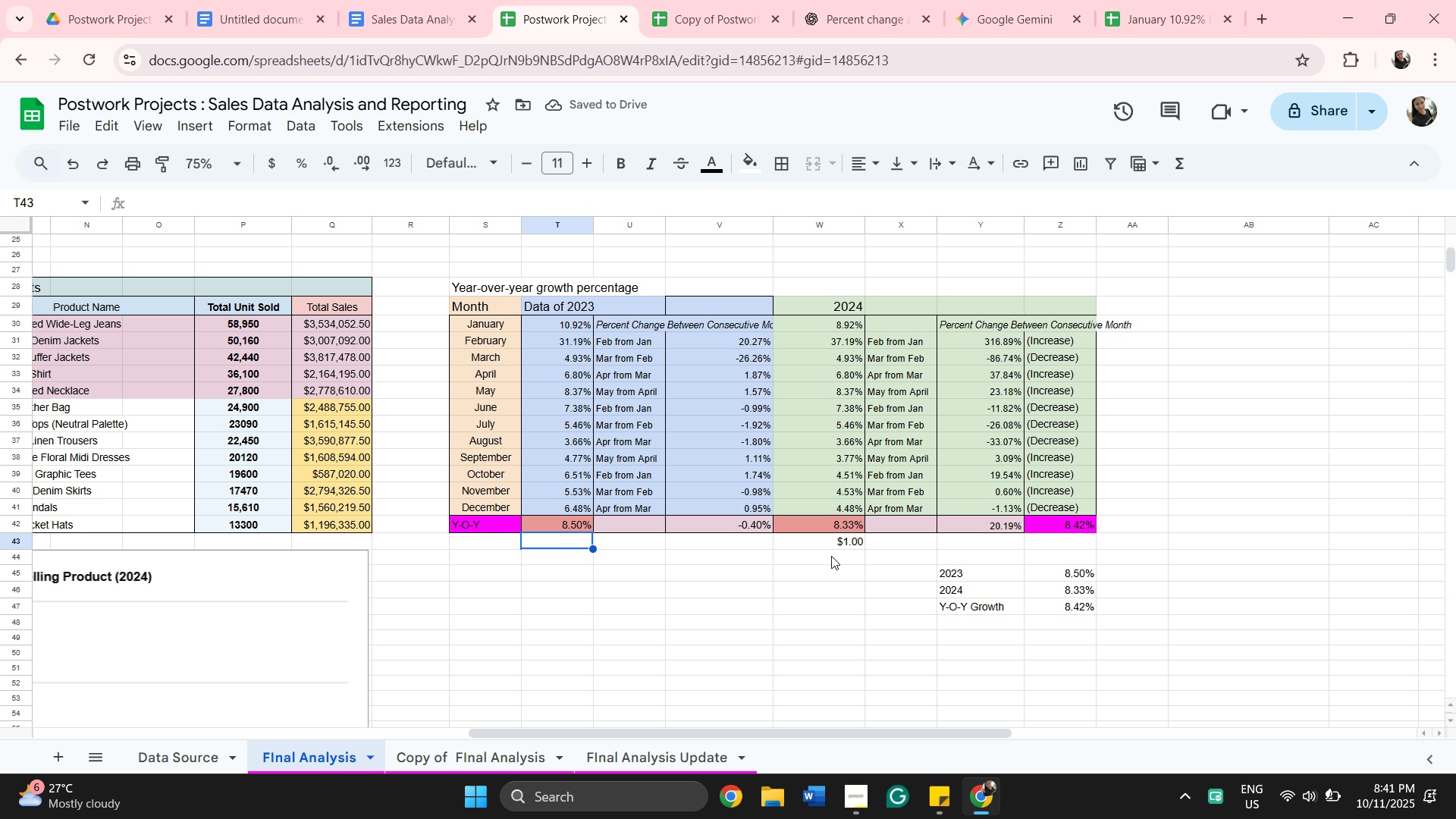 
left_click([834, 542])
 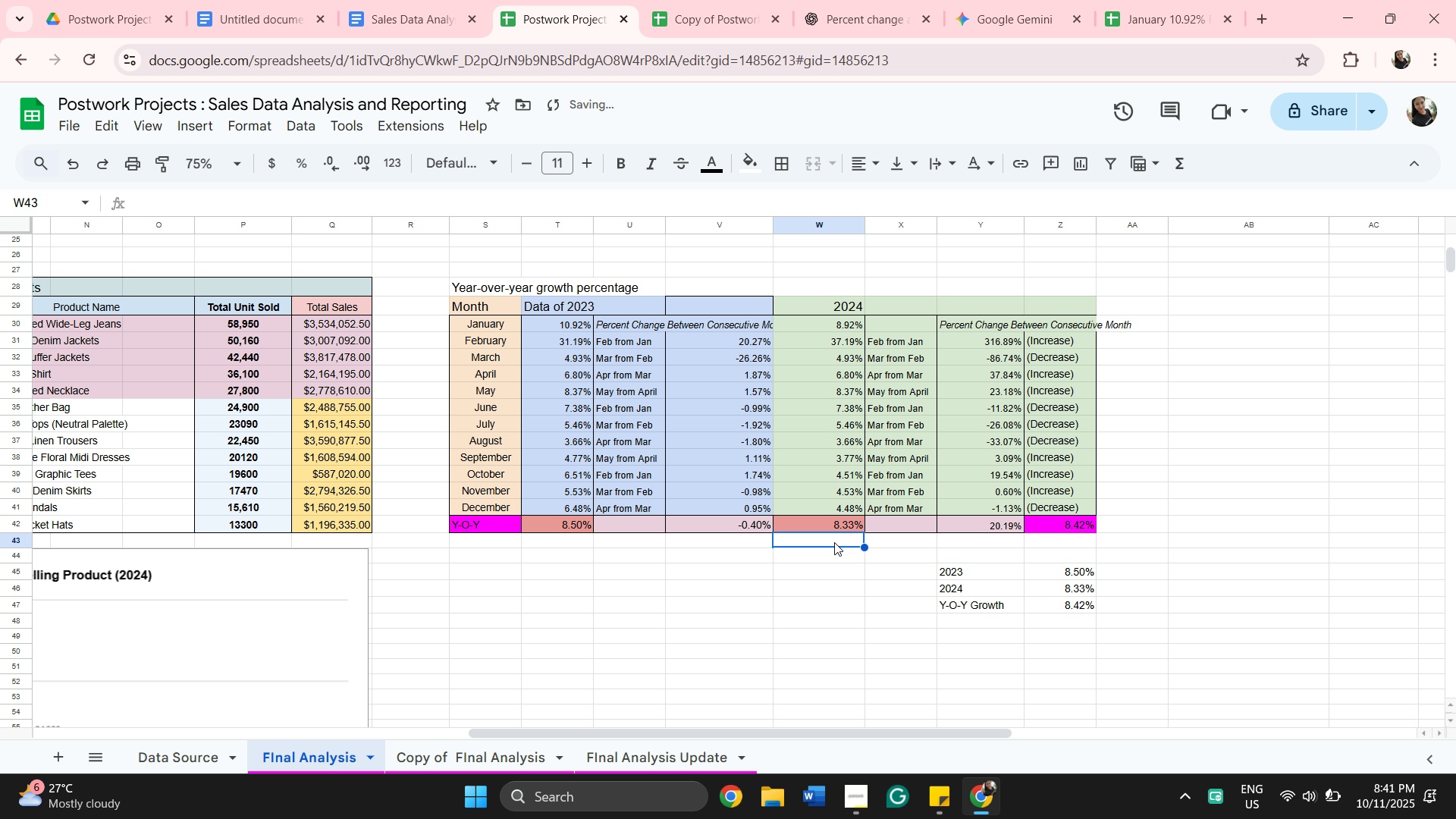 
key(Backspace)
 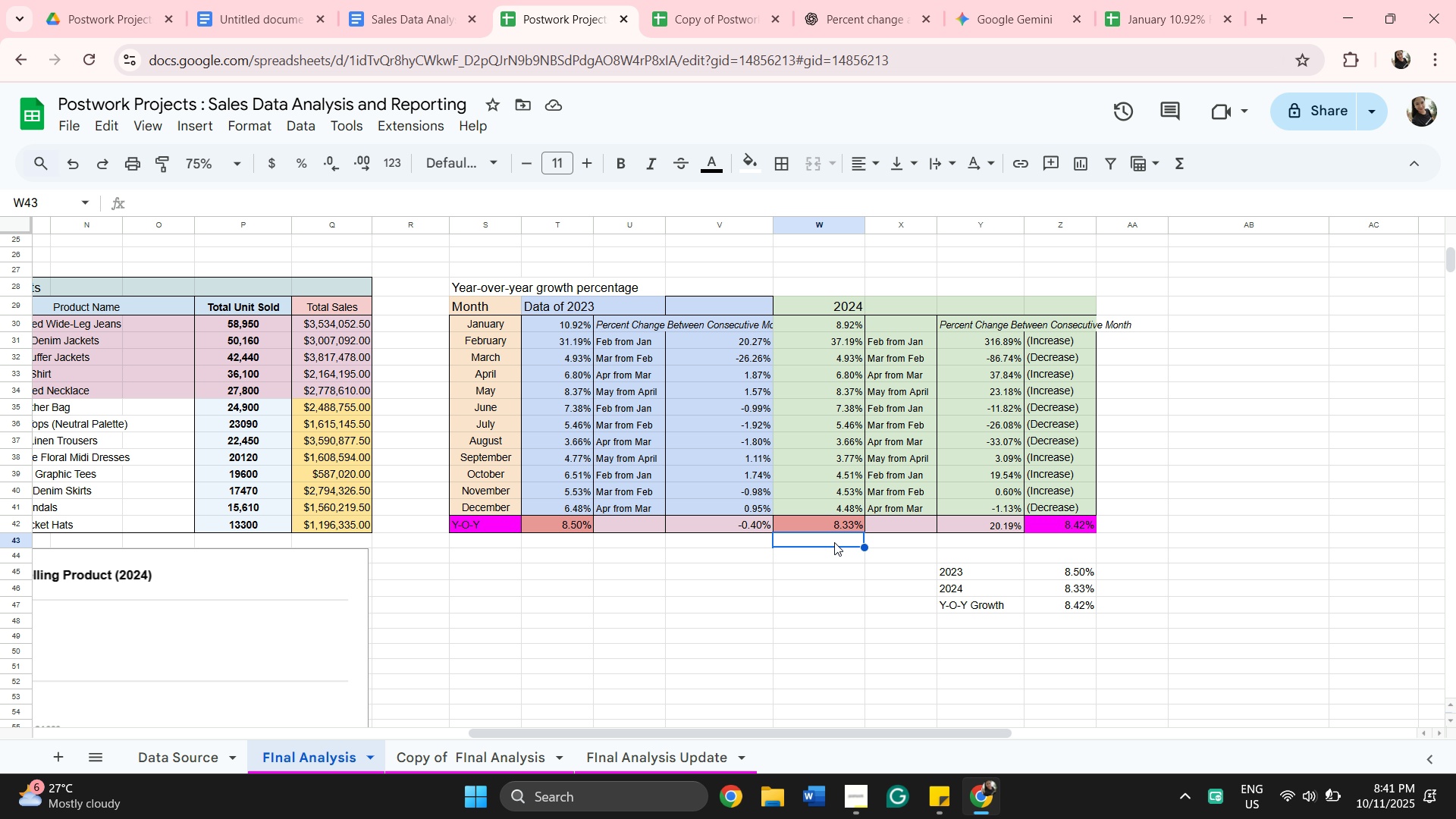 
wait(19.57)
 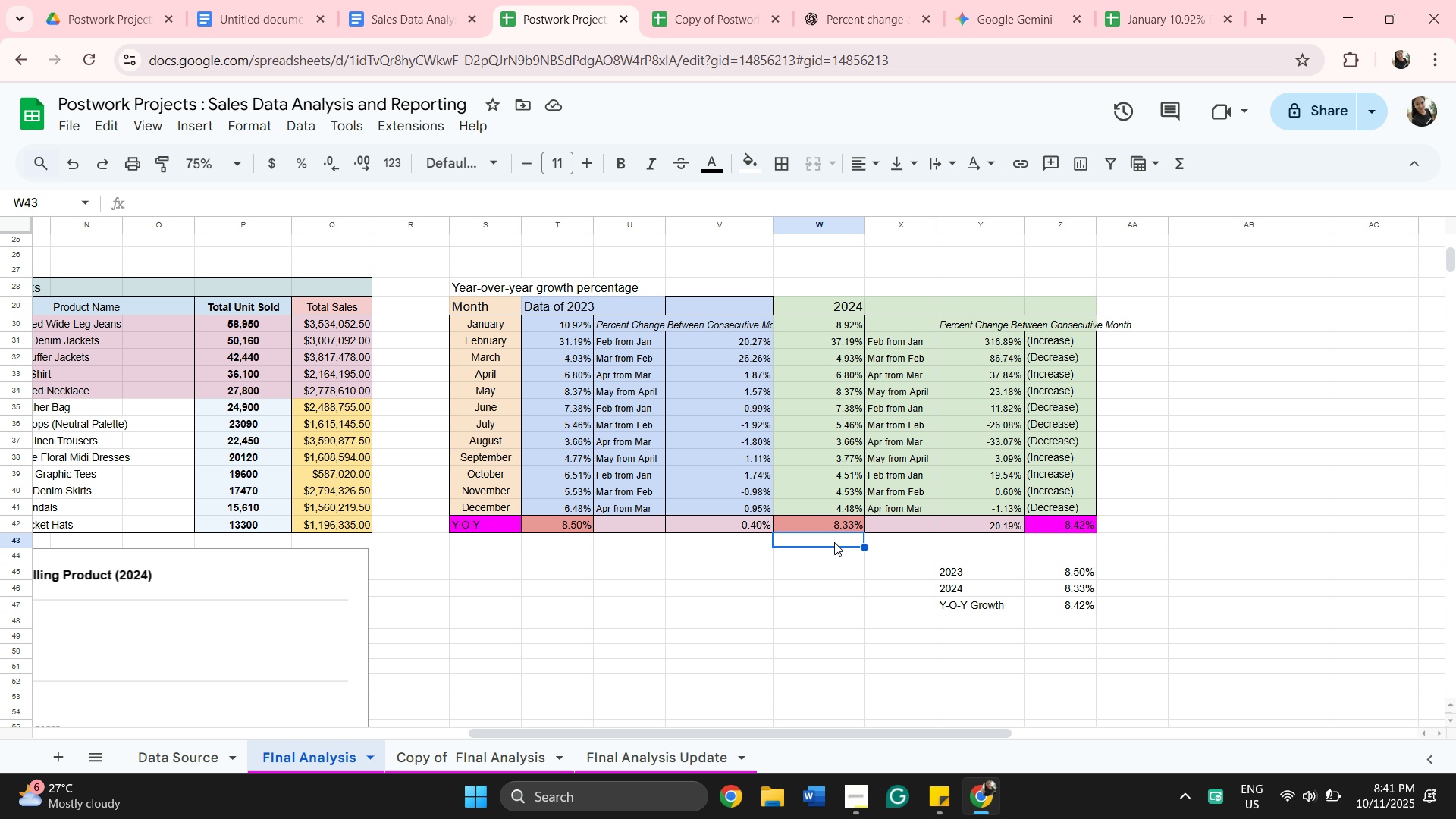 
left_click([571, 529])
 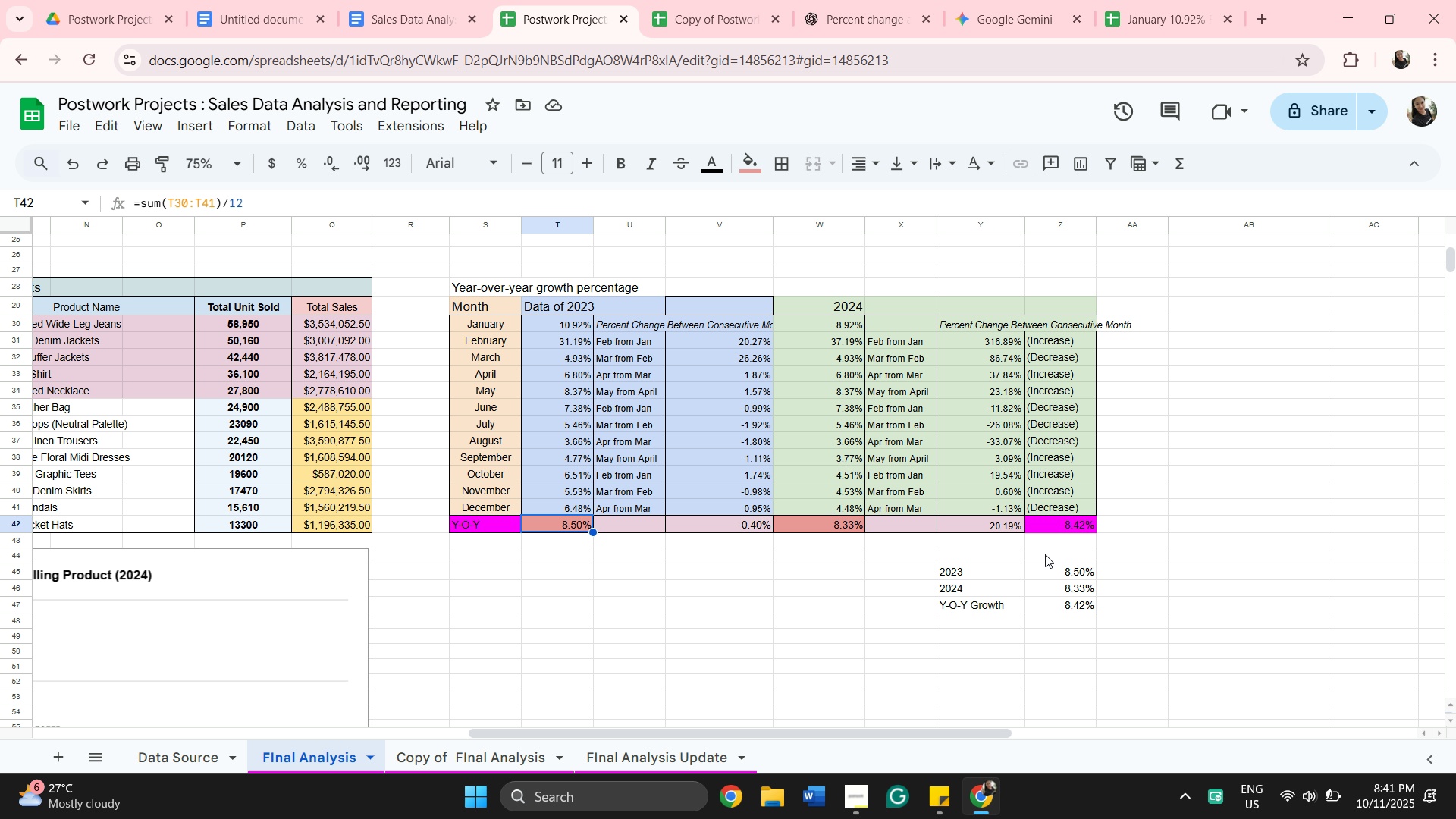 
wait(7.19)
 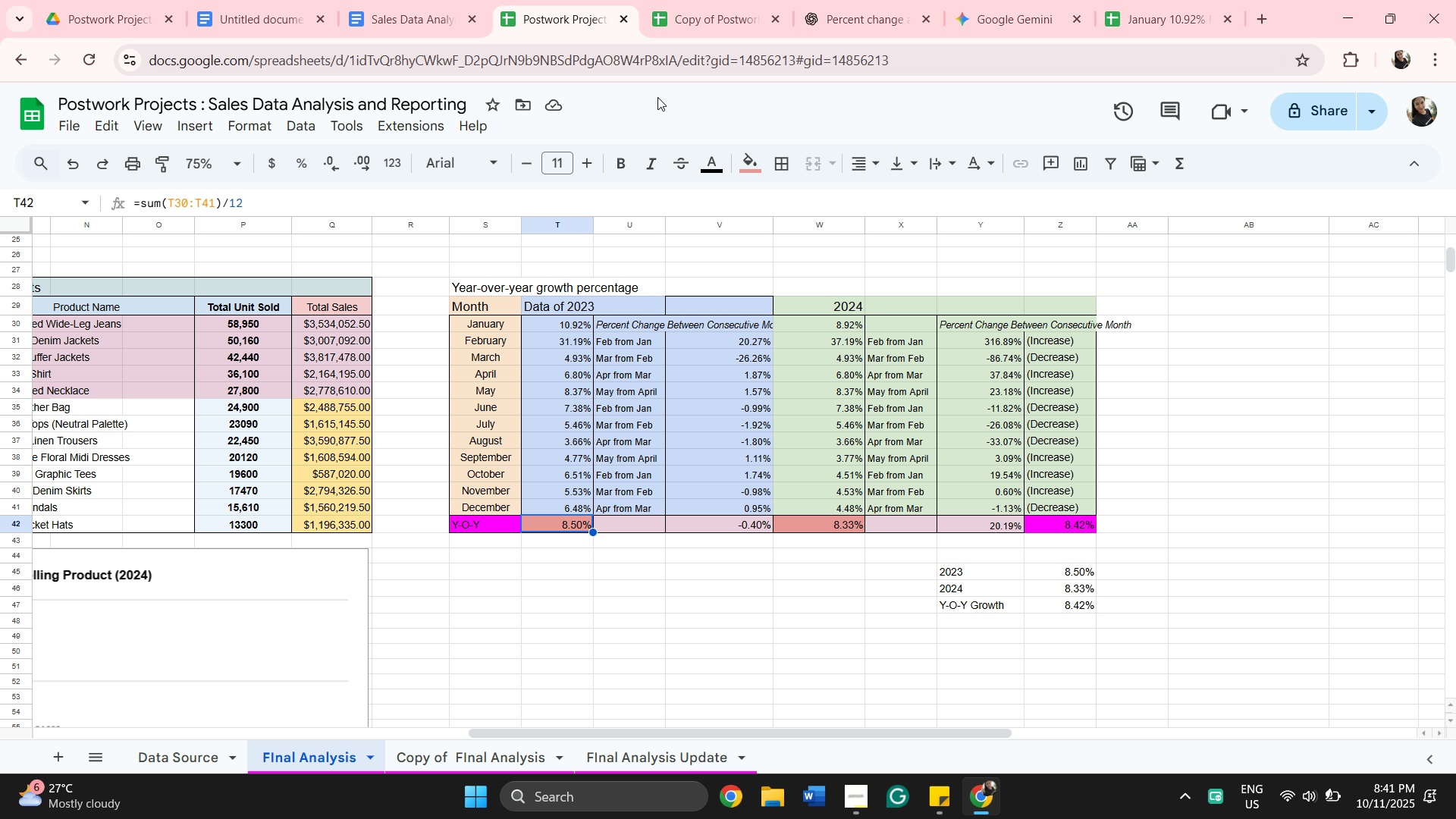 
left_click([952, 573])
 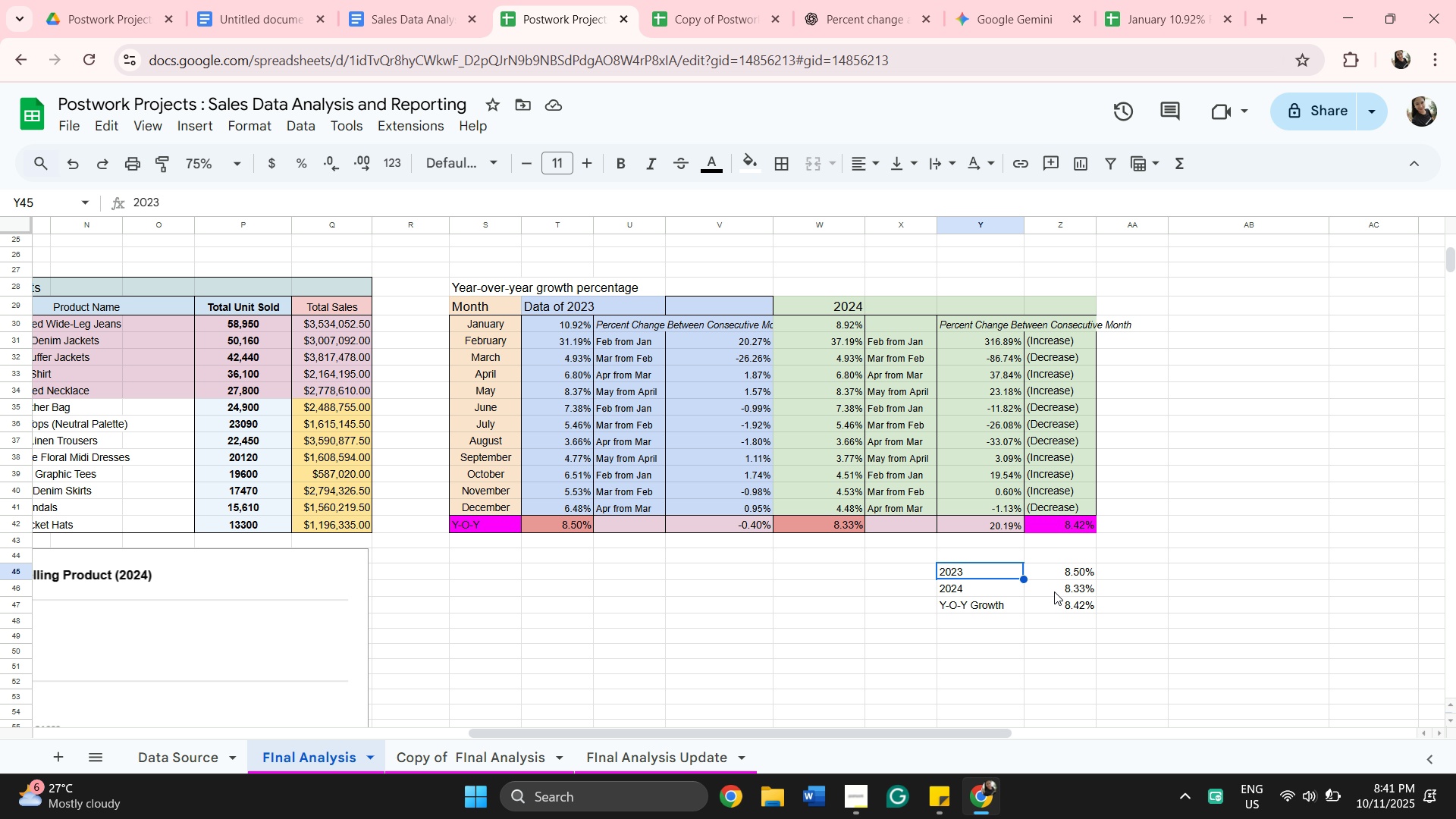 
hold_key(key=ShiftLeft, duration=1.18)
left_click([1054, 591])
 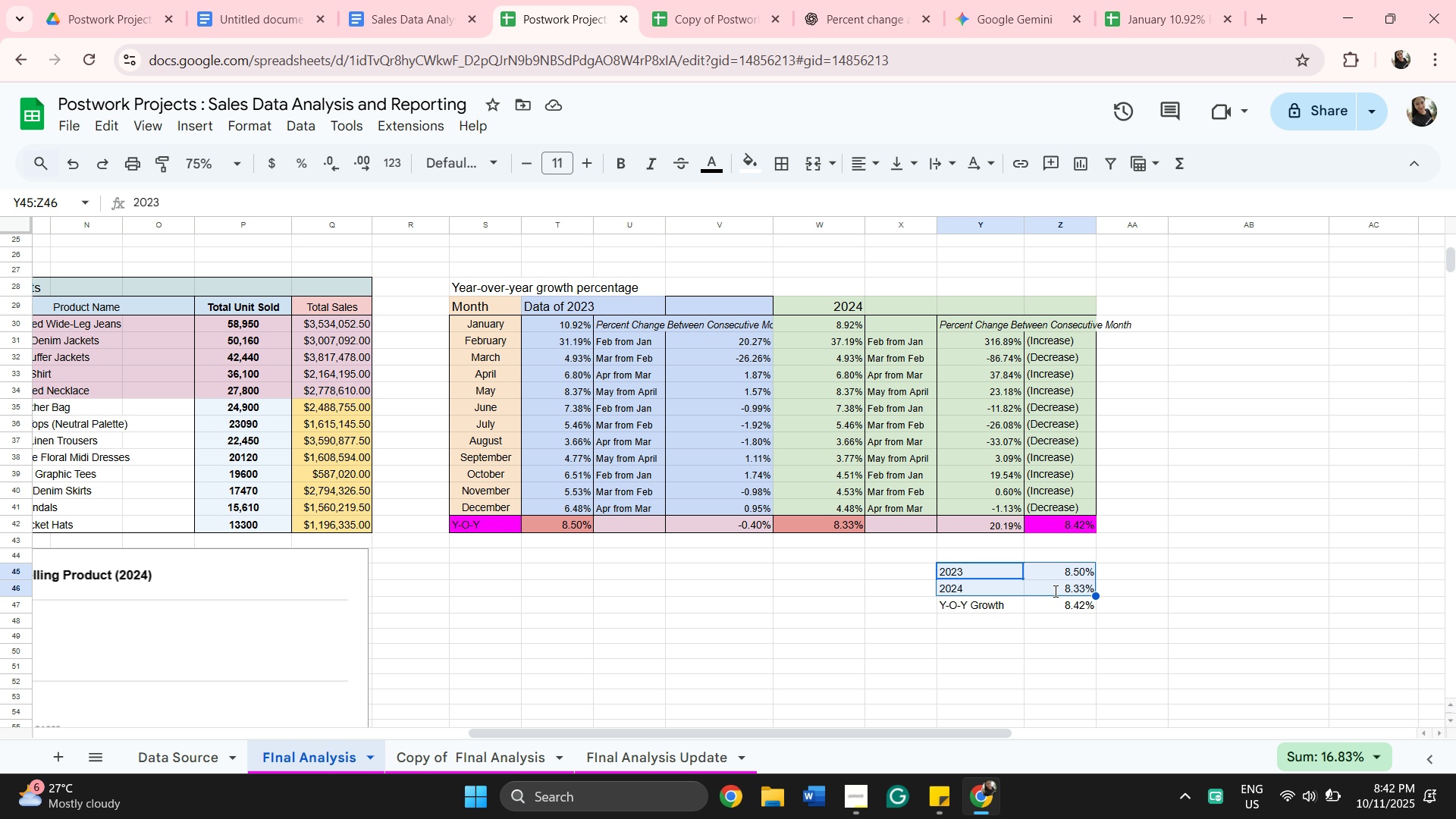 
double_click([1054, 591])
 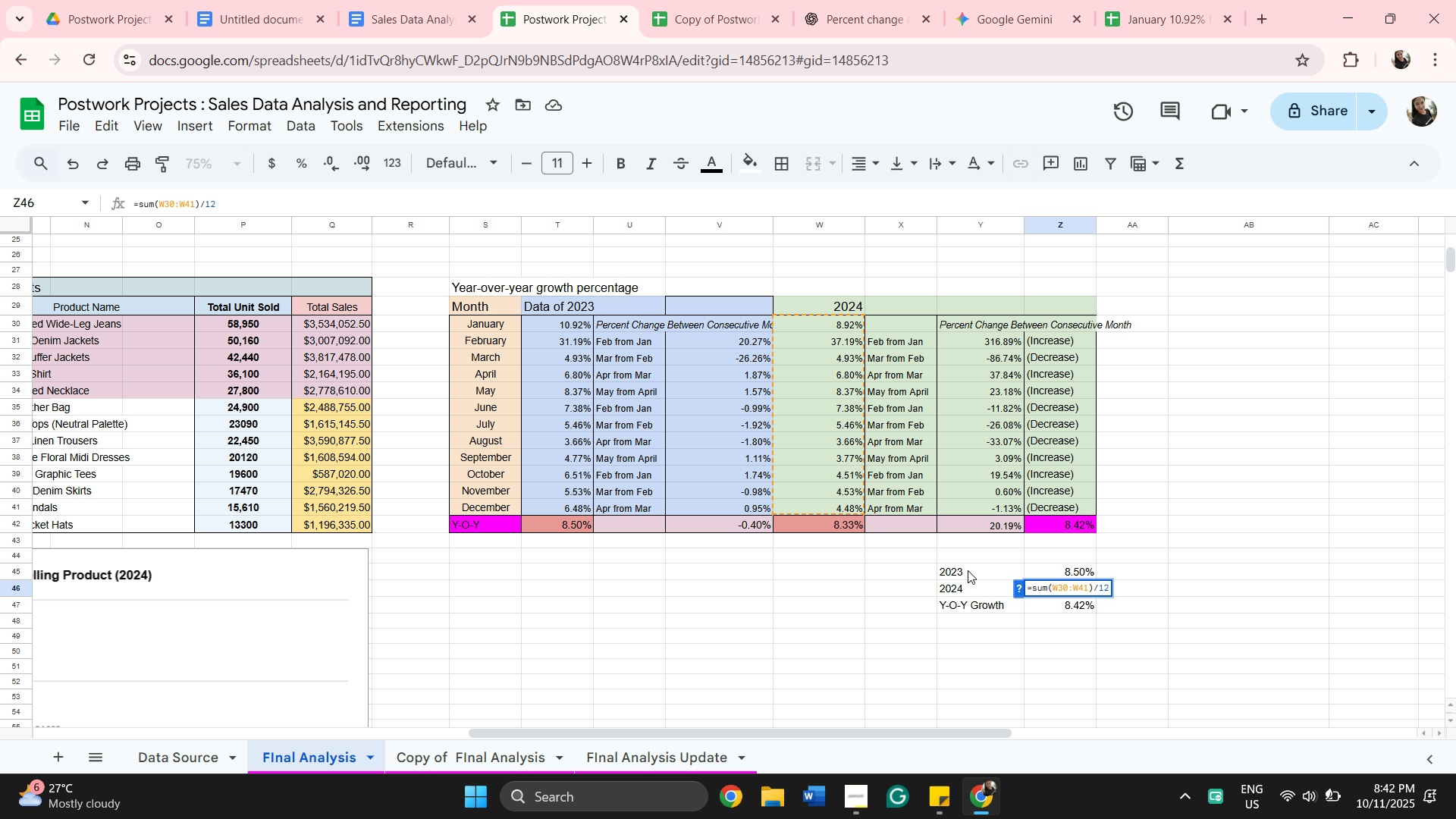 
left_click([971, 572])
 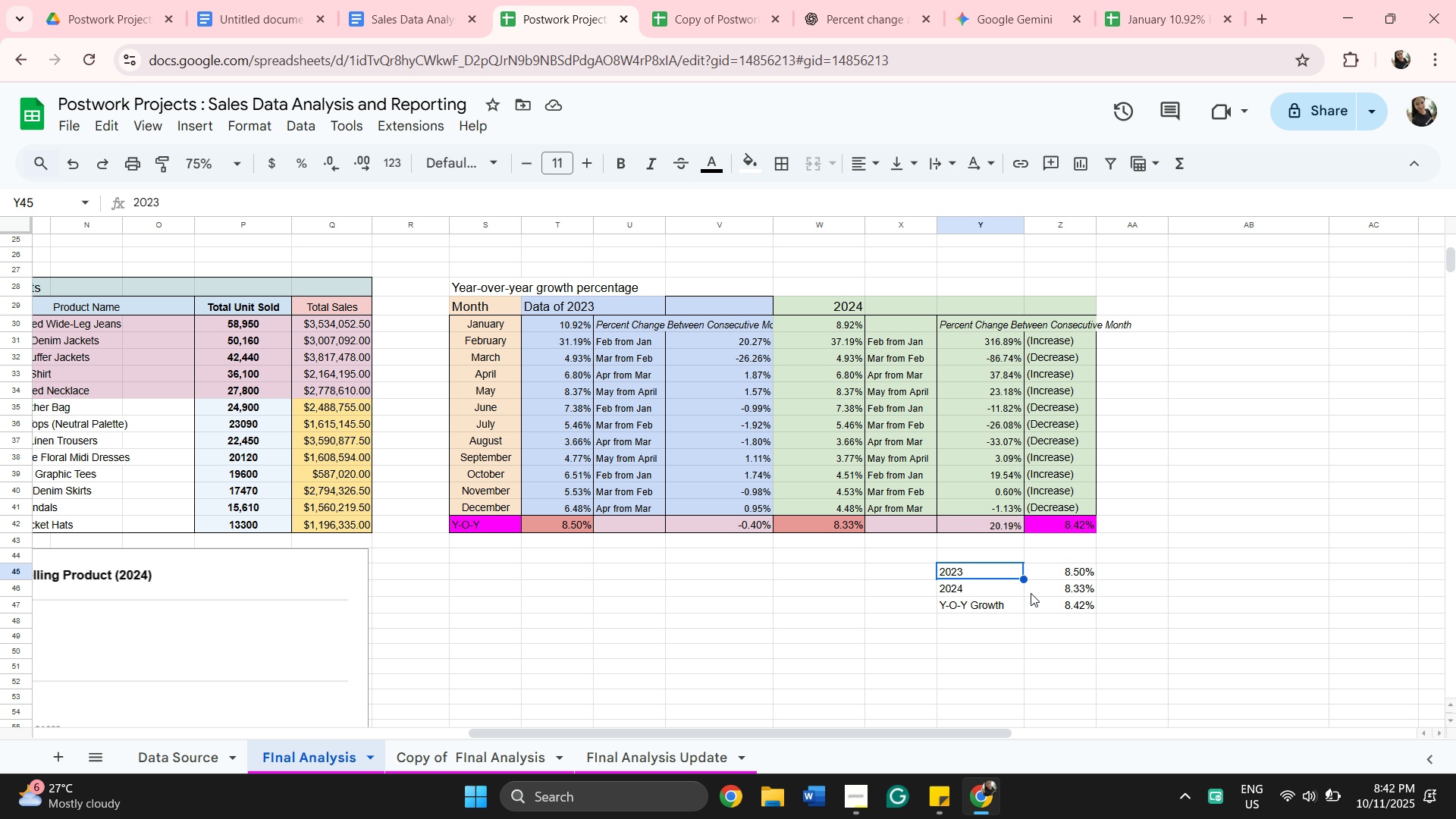 
hold_key(key=ShiftLeft, duration=0.47)
left_click([1031, 593])
 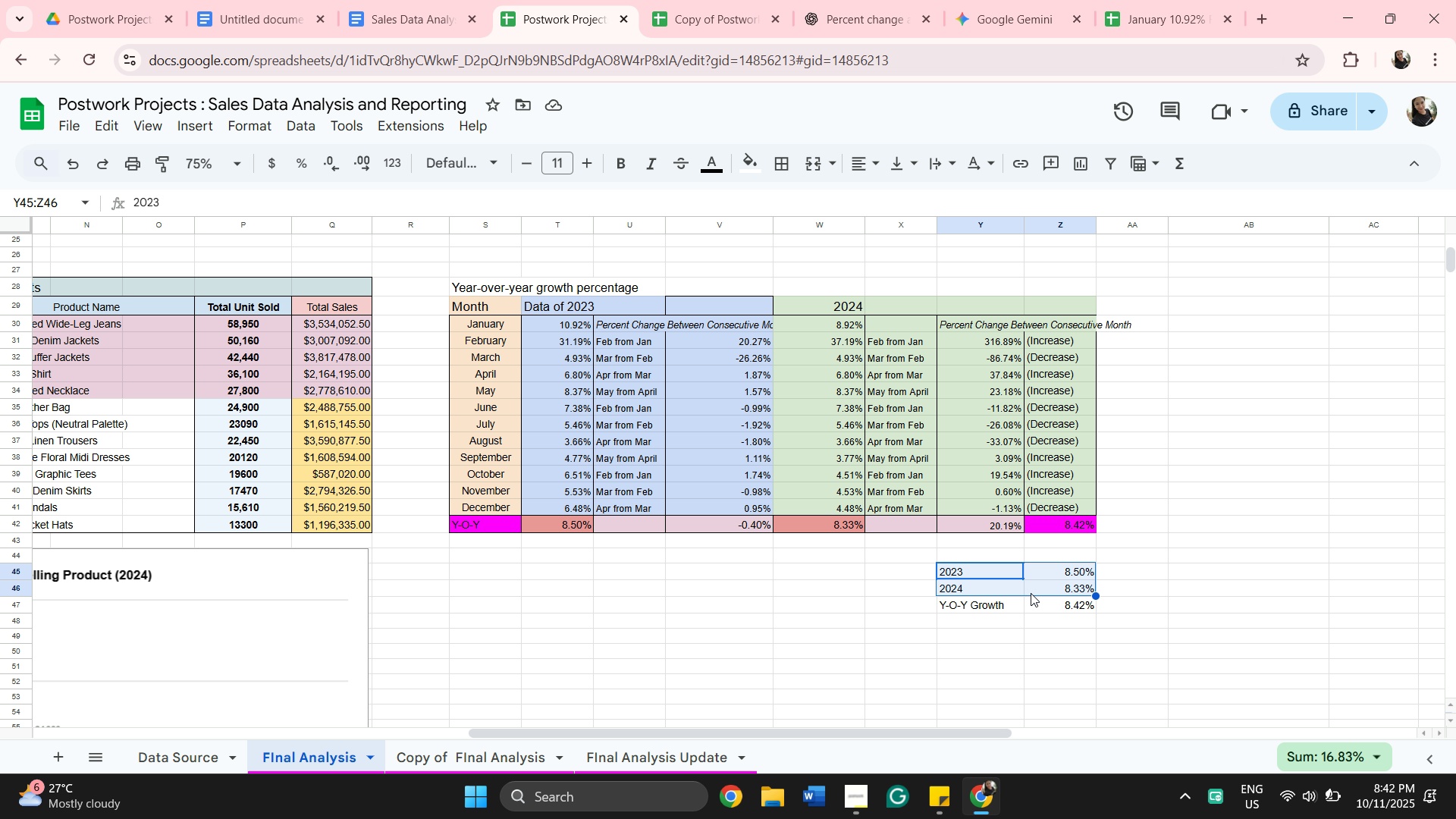 
key(Control+C)
 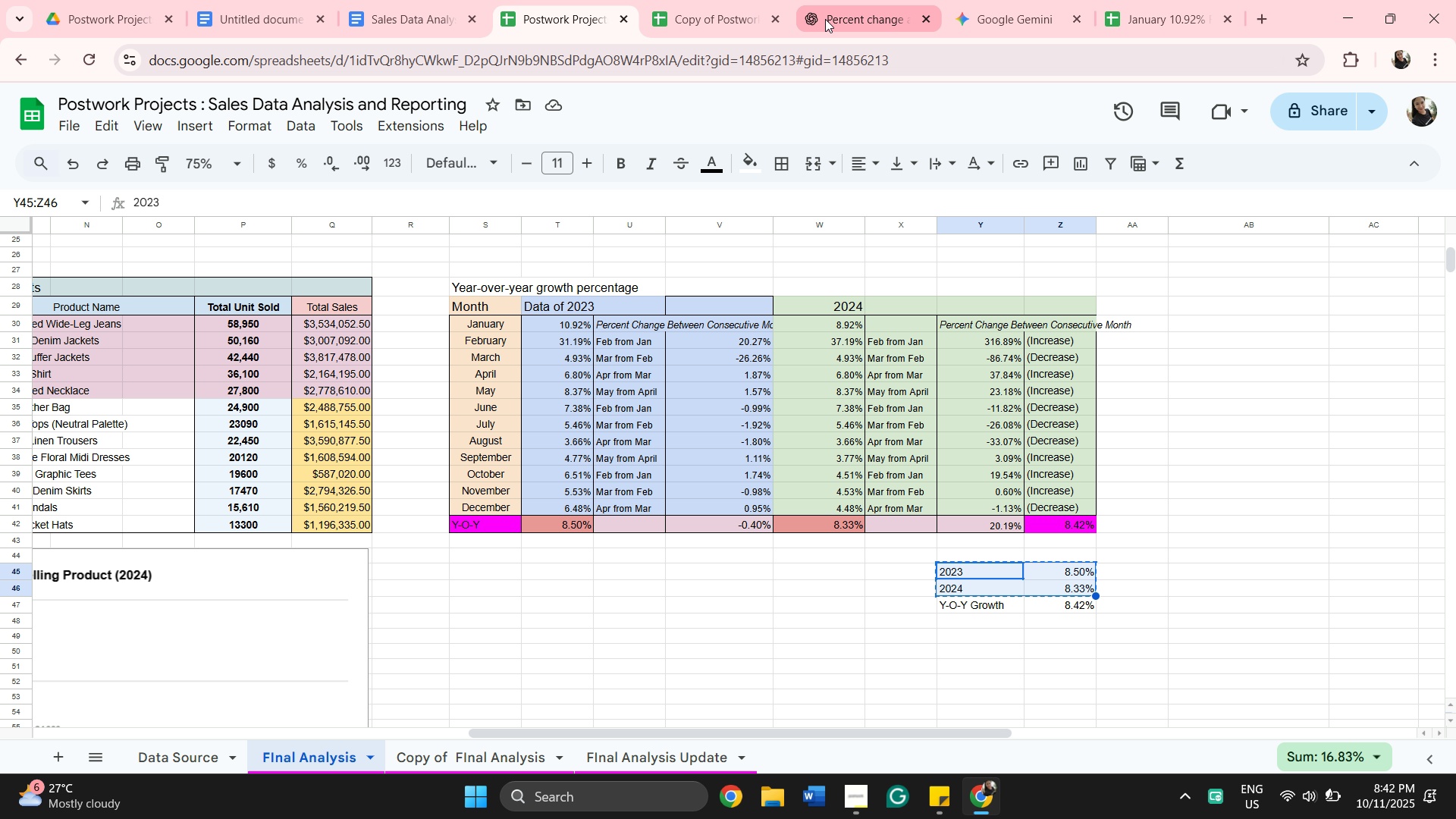 
left_click([825, 16])
 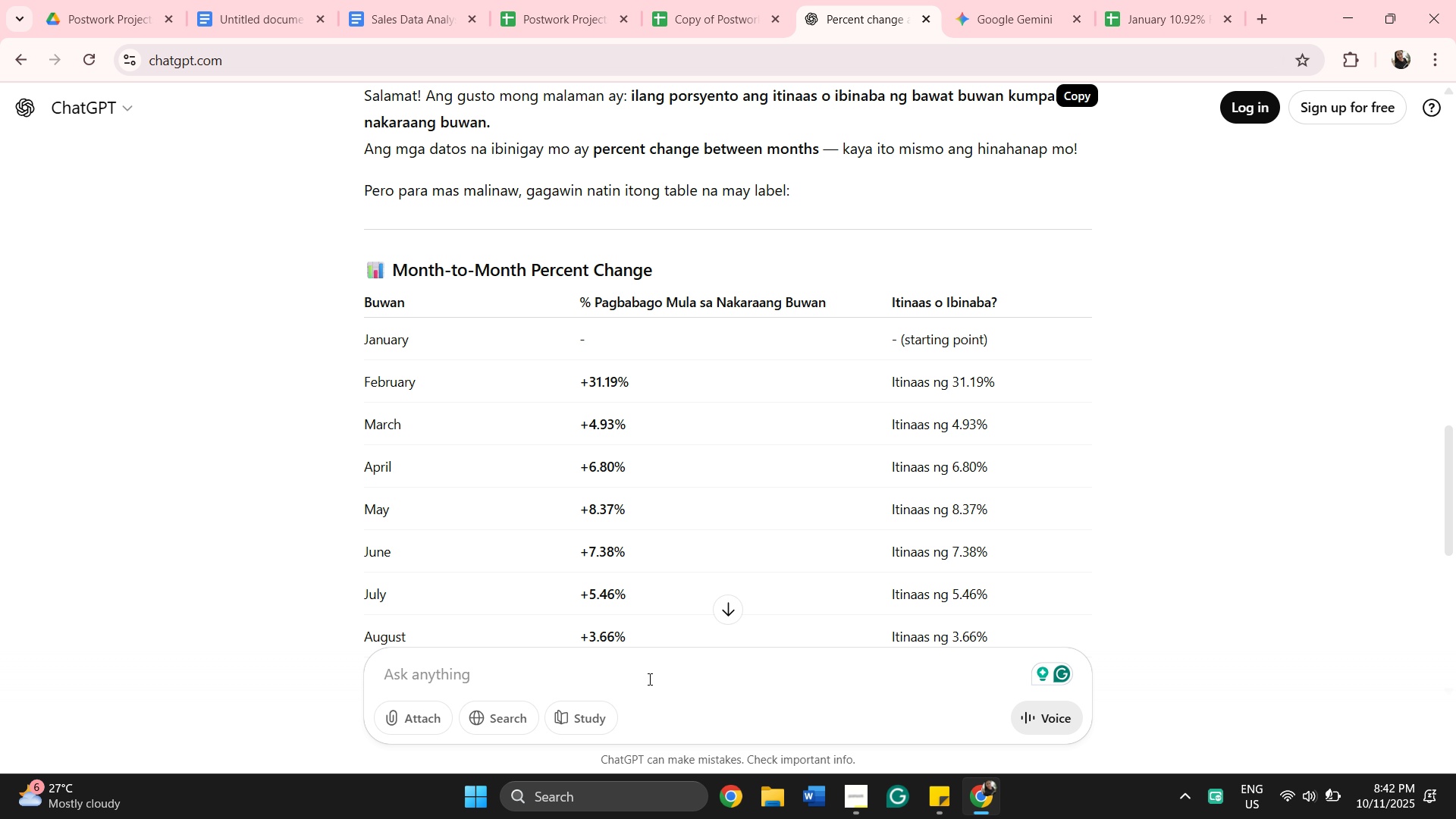 
left_click([639, 683])
 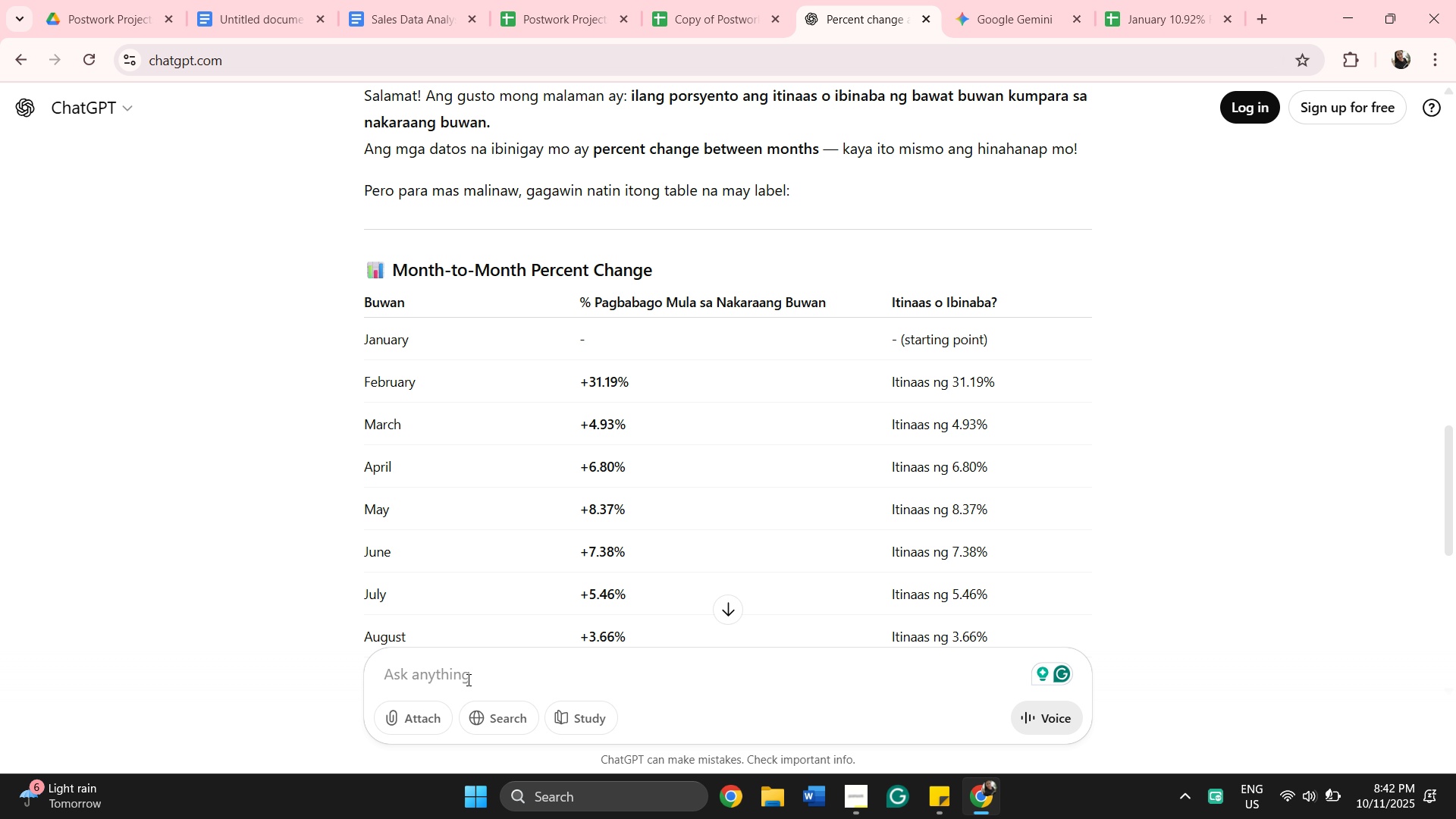 
right_click([467, 679])
 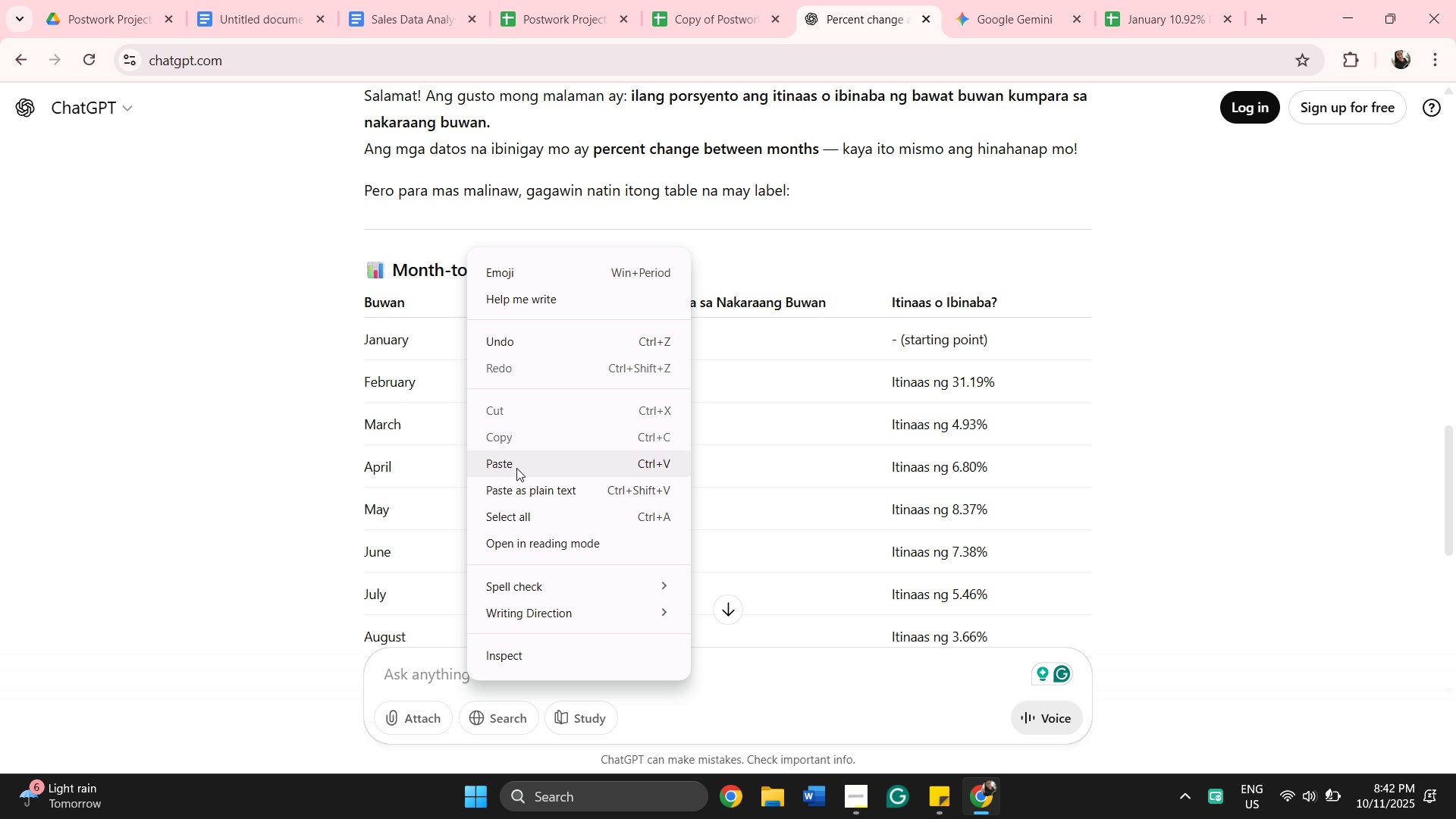 
left_click([516, 468])
 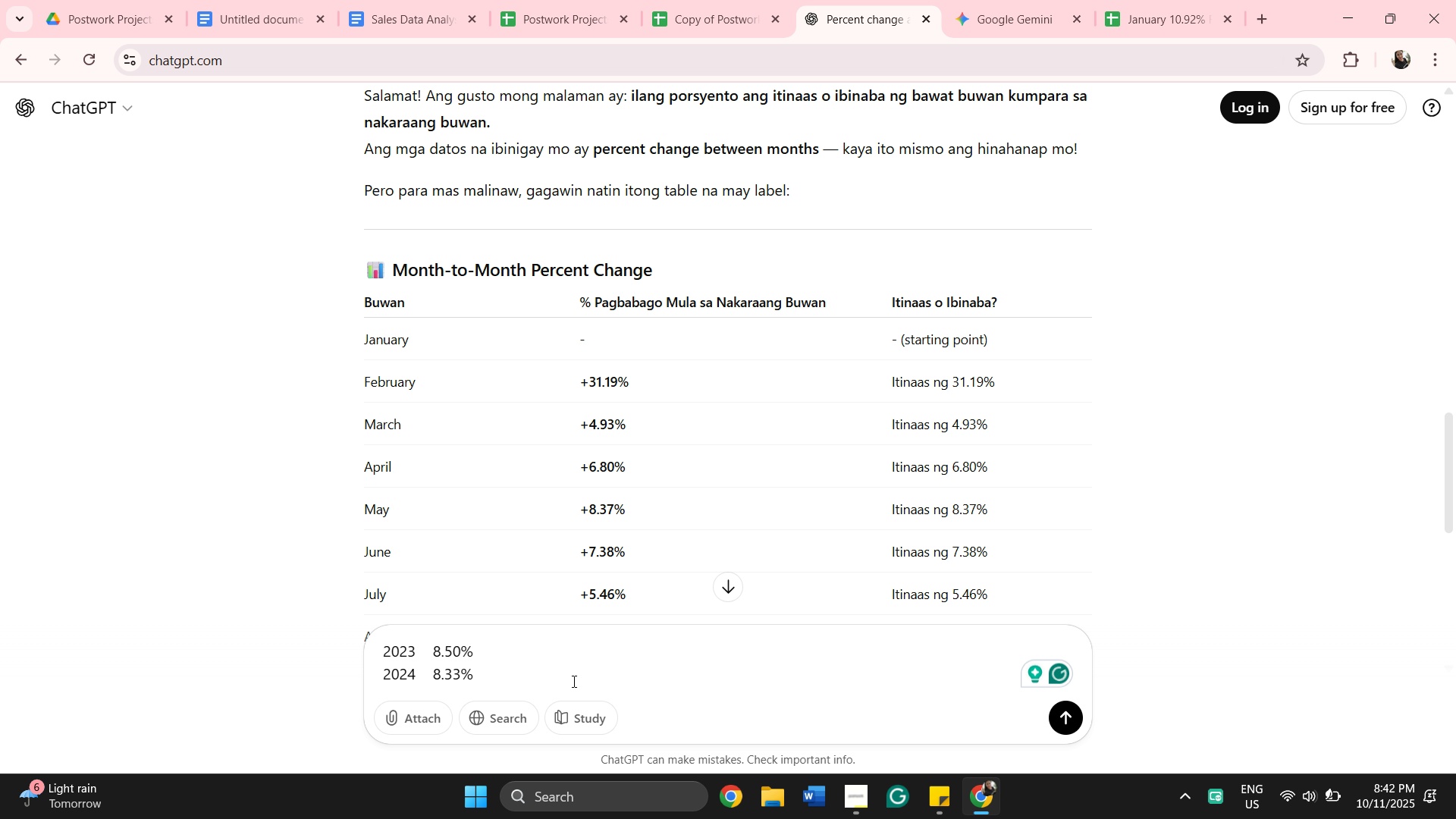 
type(   ilang poe)
key(Backspace)
type(rsyento ang pagtaas o pagbaba neto?)
 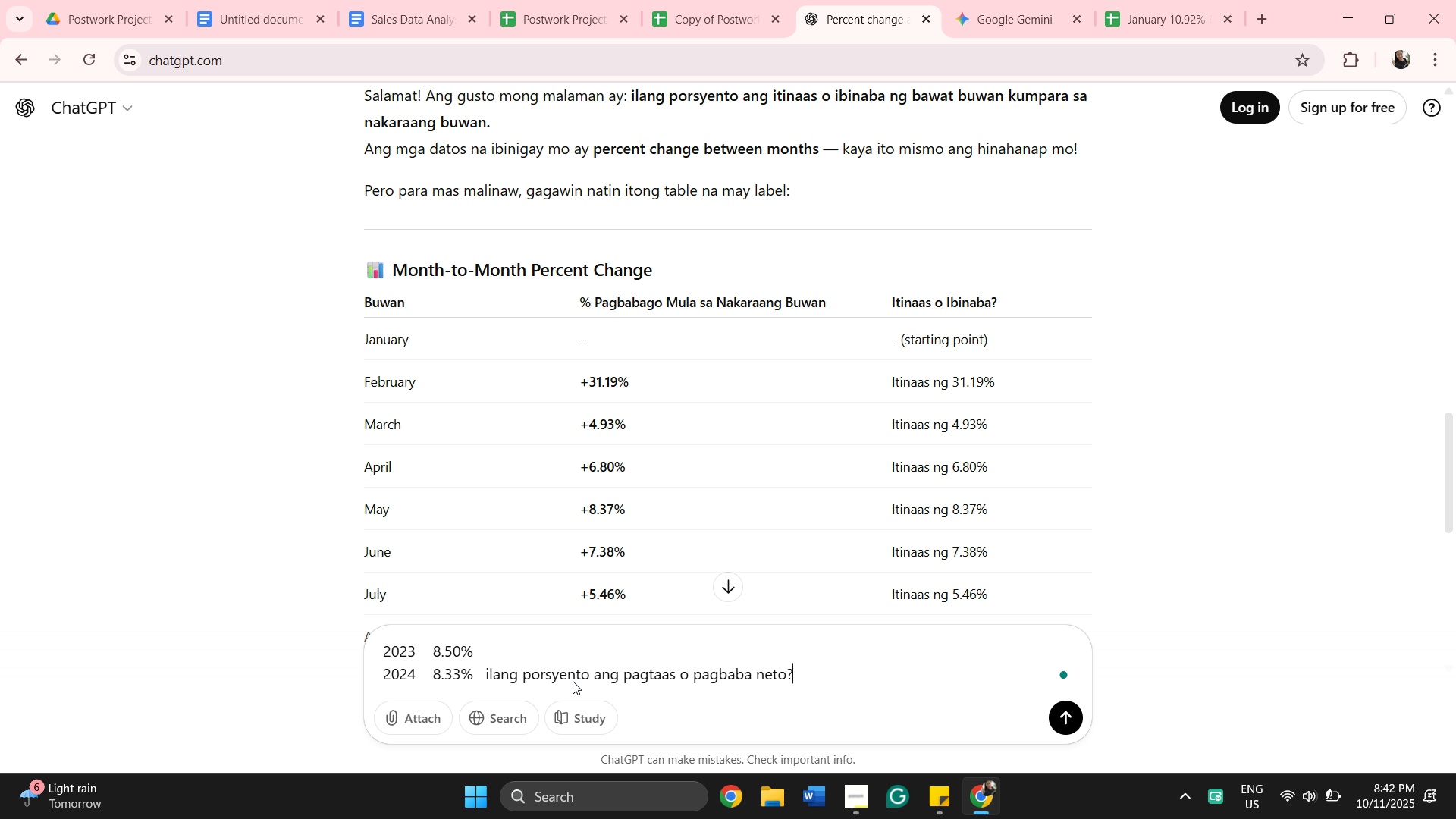 
key(Enter)
 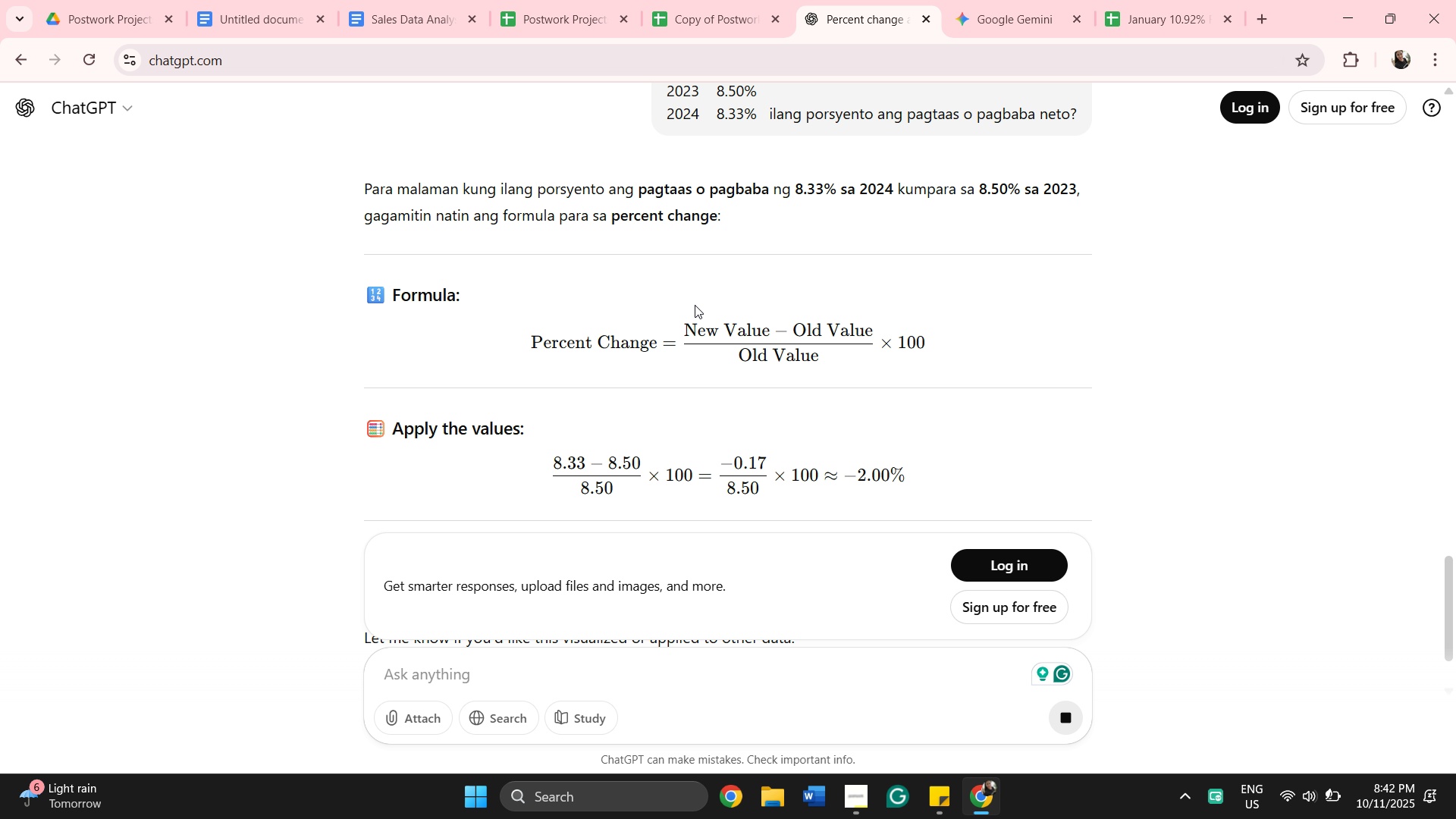 
wait(13.1)
 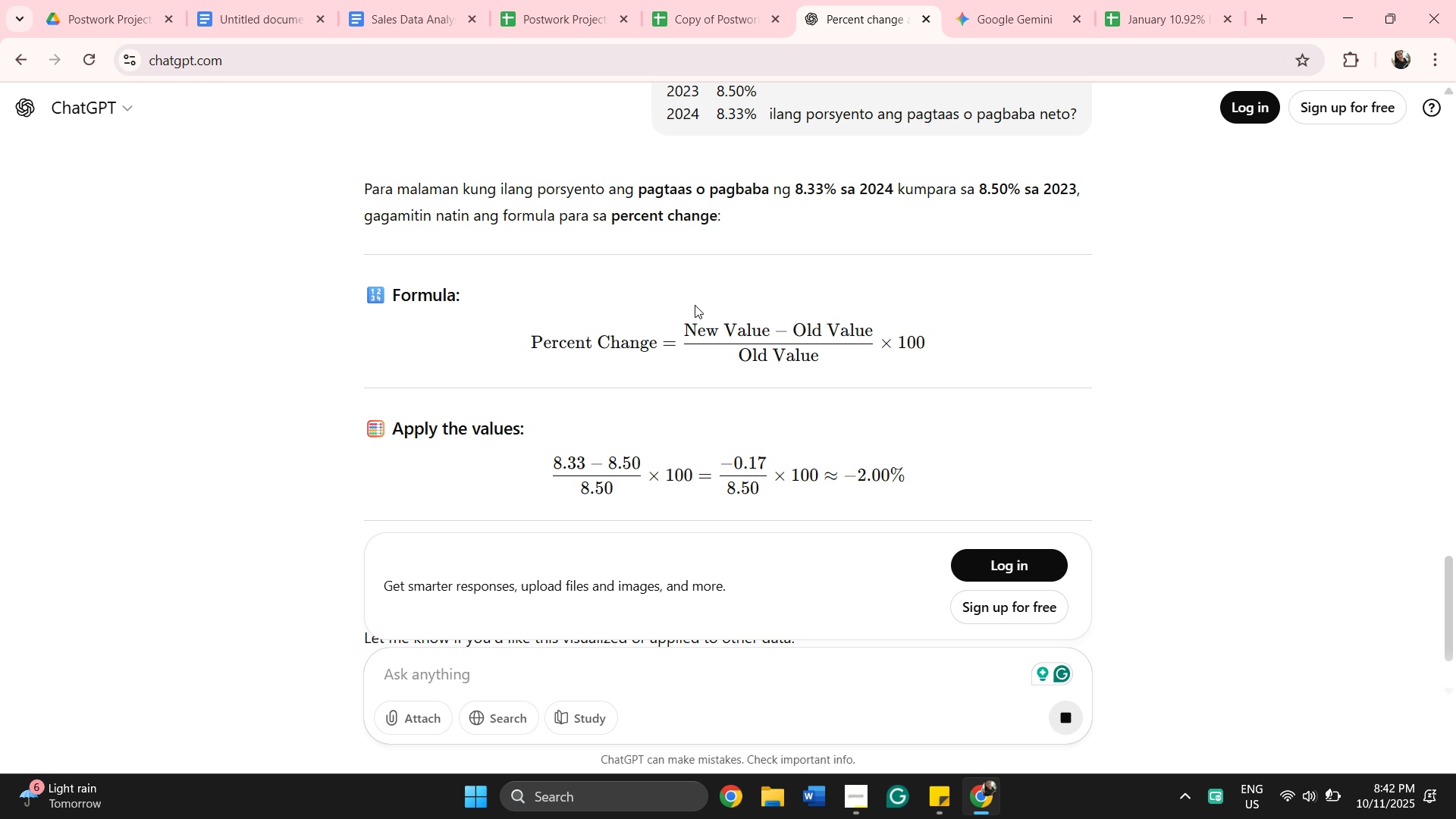 
scroll: coordinate [817, 442], scroll_direction: down, amount: 4.0
 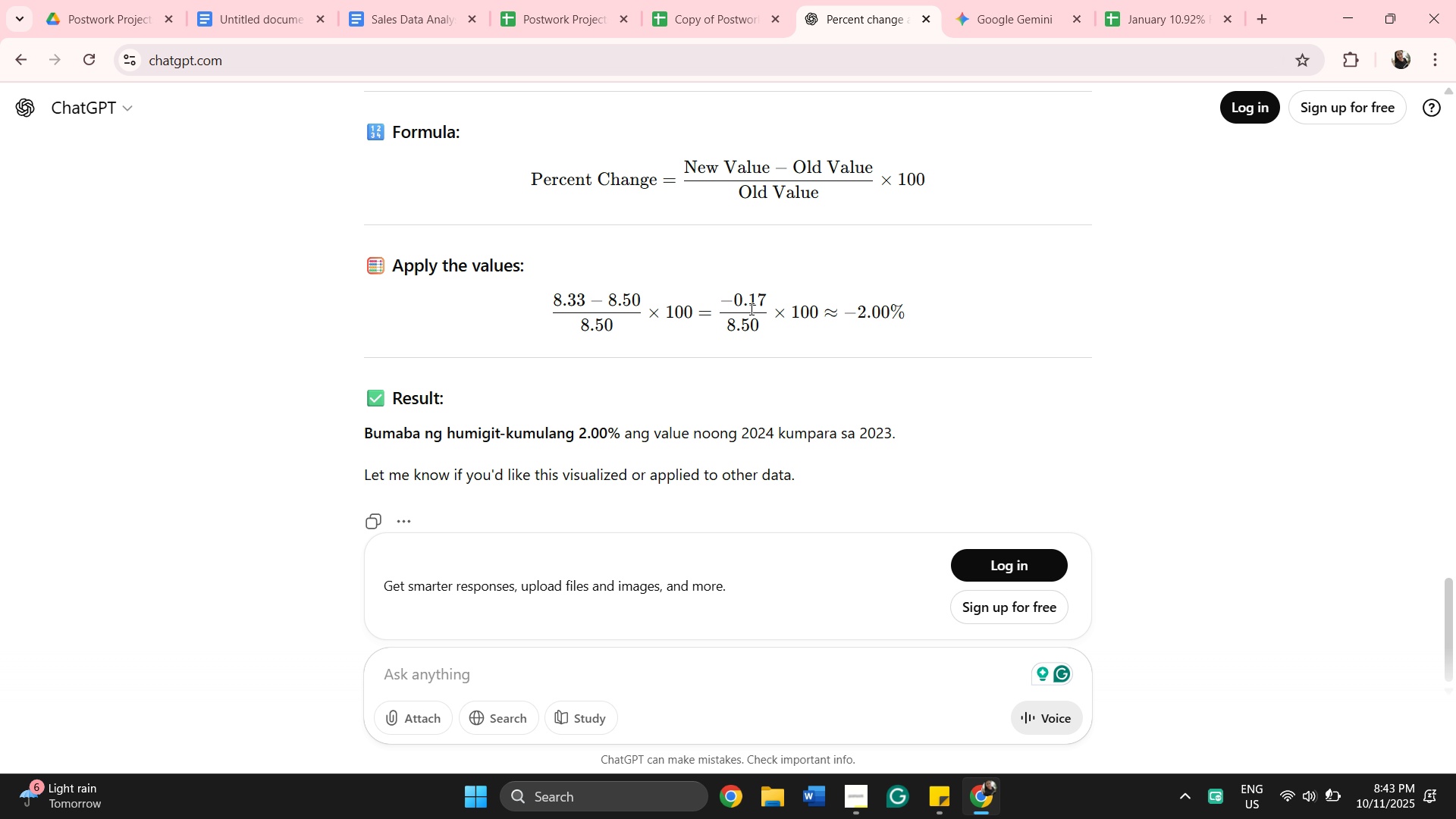 
wait(7.48)
 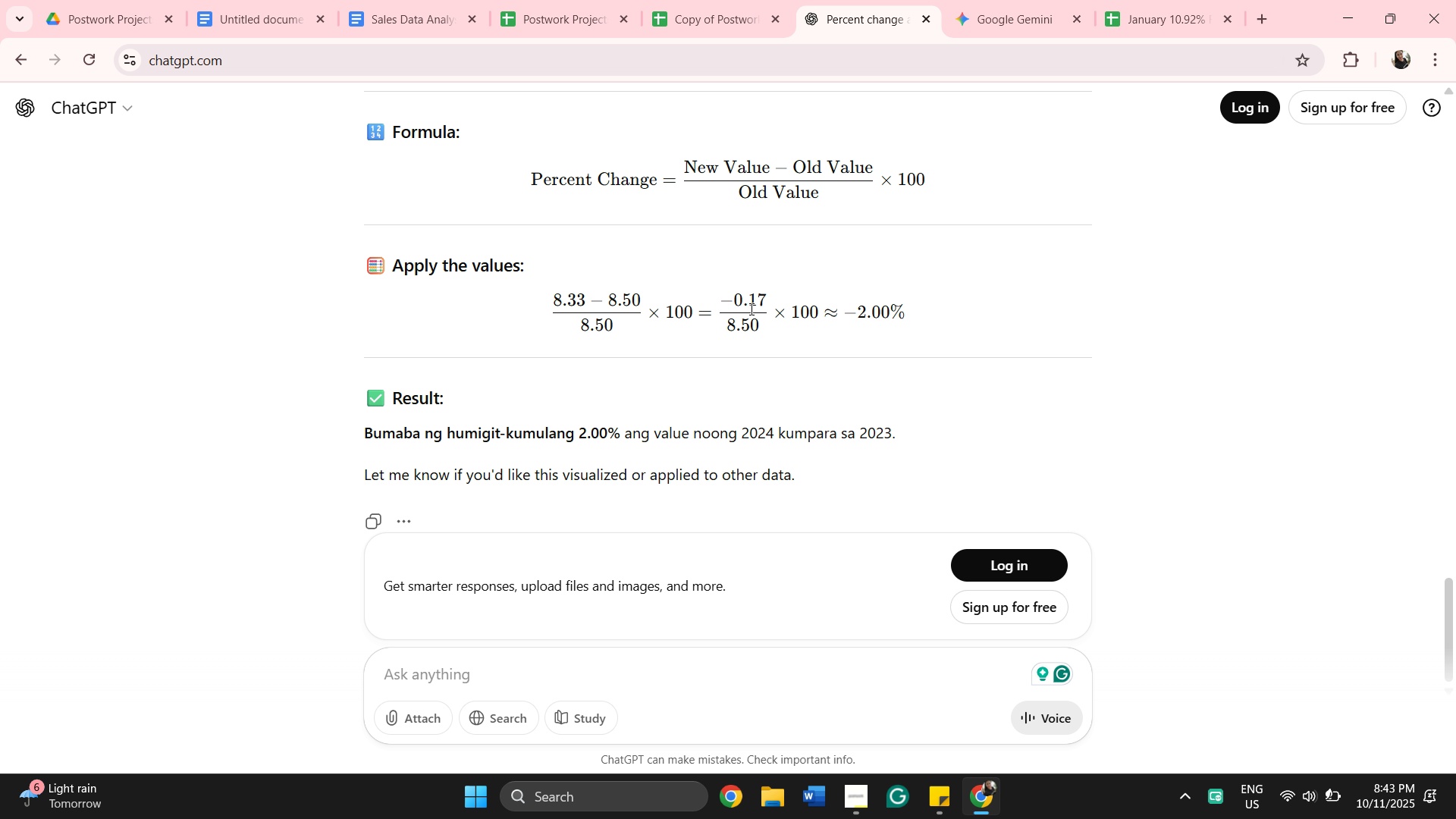 
scroll: coordinate [743, 326], scroll_direction: down, amount: 1.0
 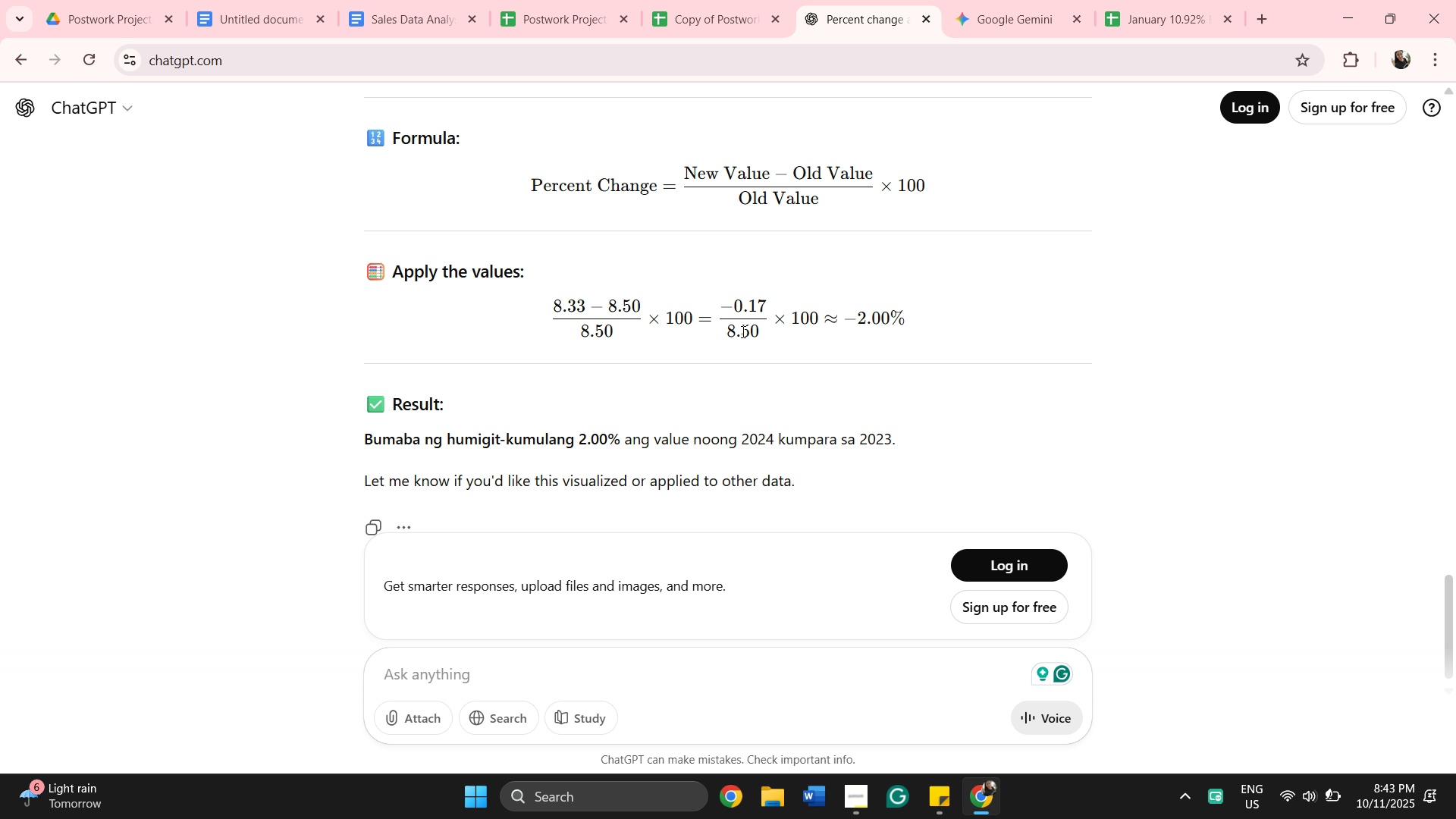 
scroll: coordinate [742, 331], scroll_direction: up, amount: 1.0
 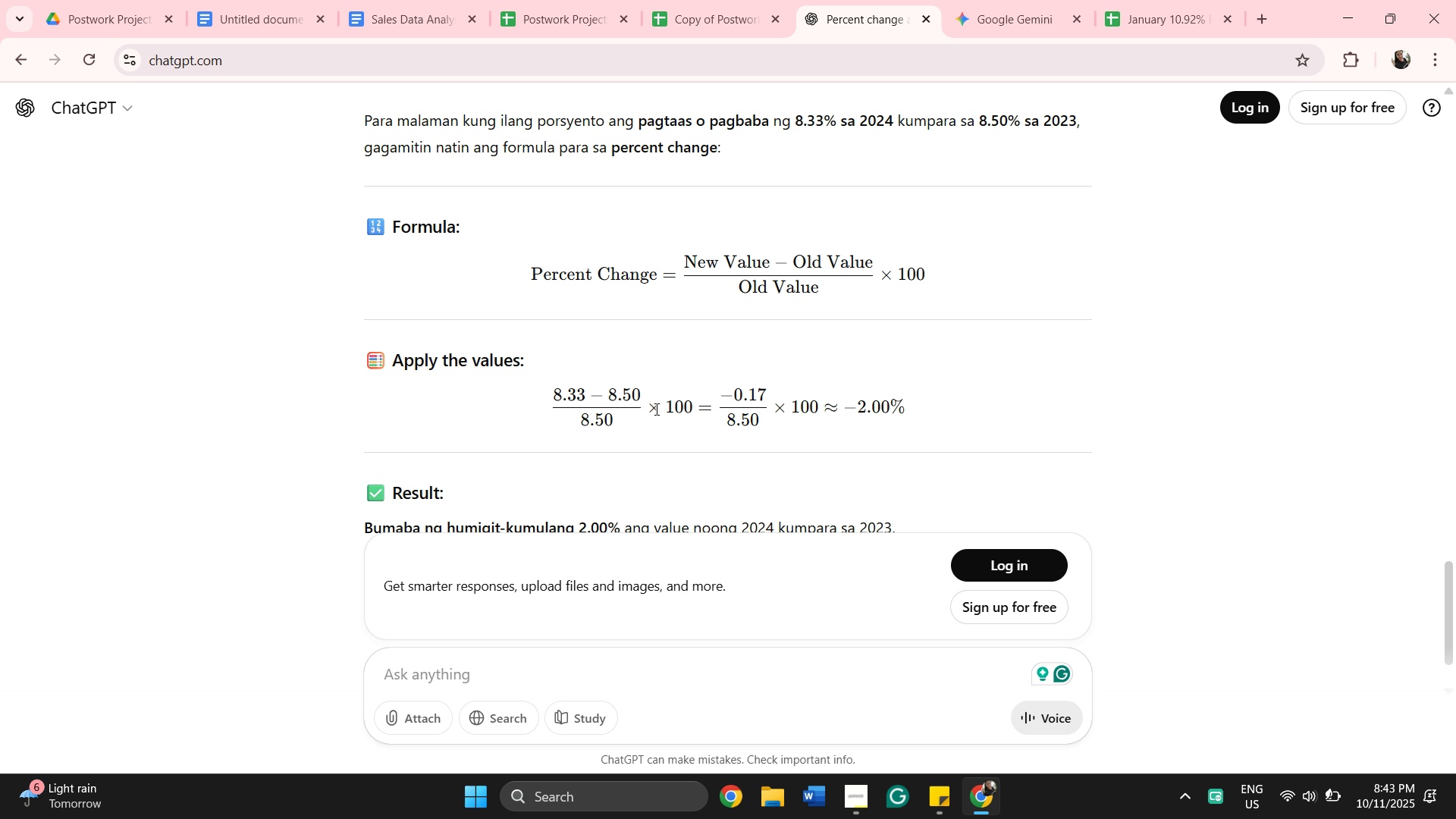 
mouse_move([759, 270])
 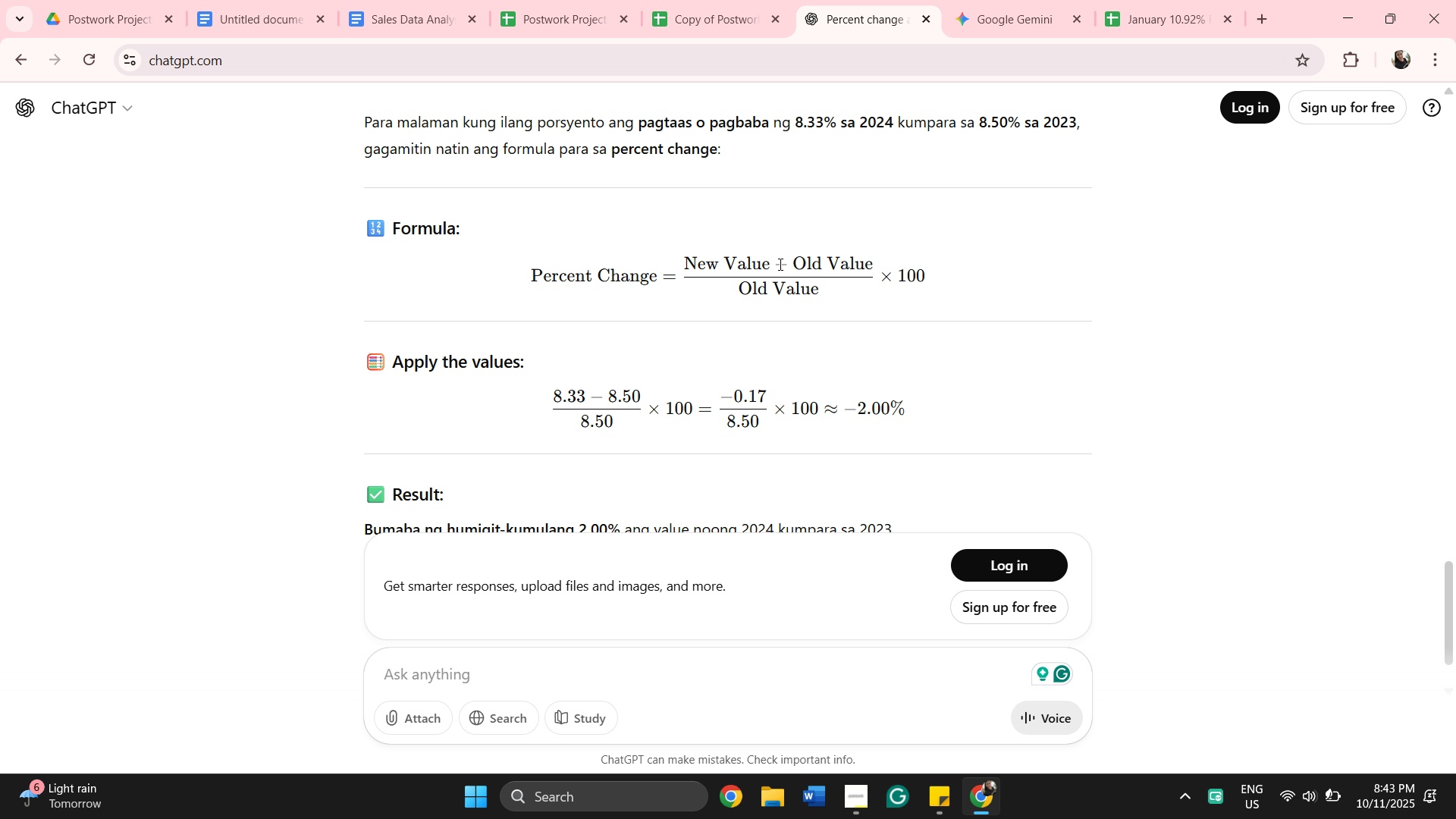 
scroll: coordinate [779, 264], scroll_direction: up, amount: 2.0
 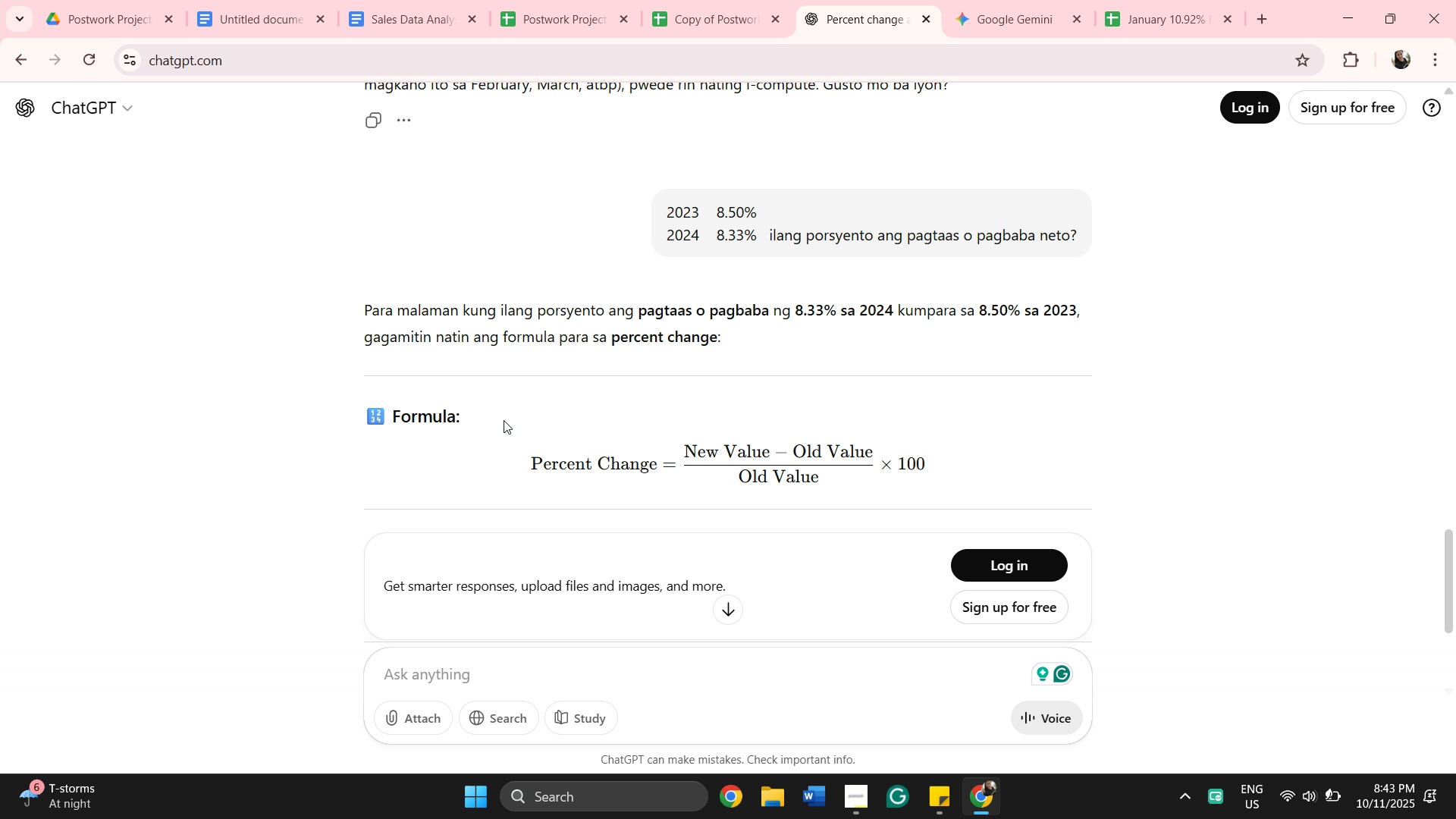 
wait(17.24)
 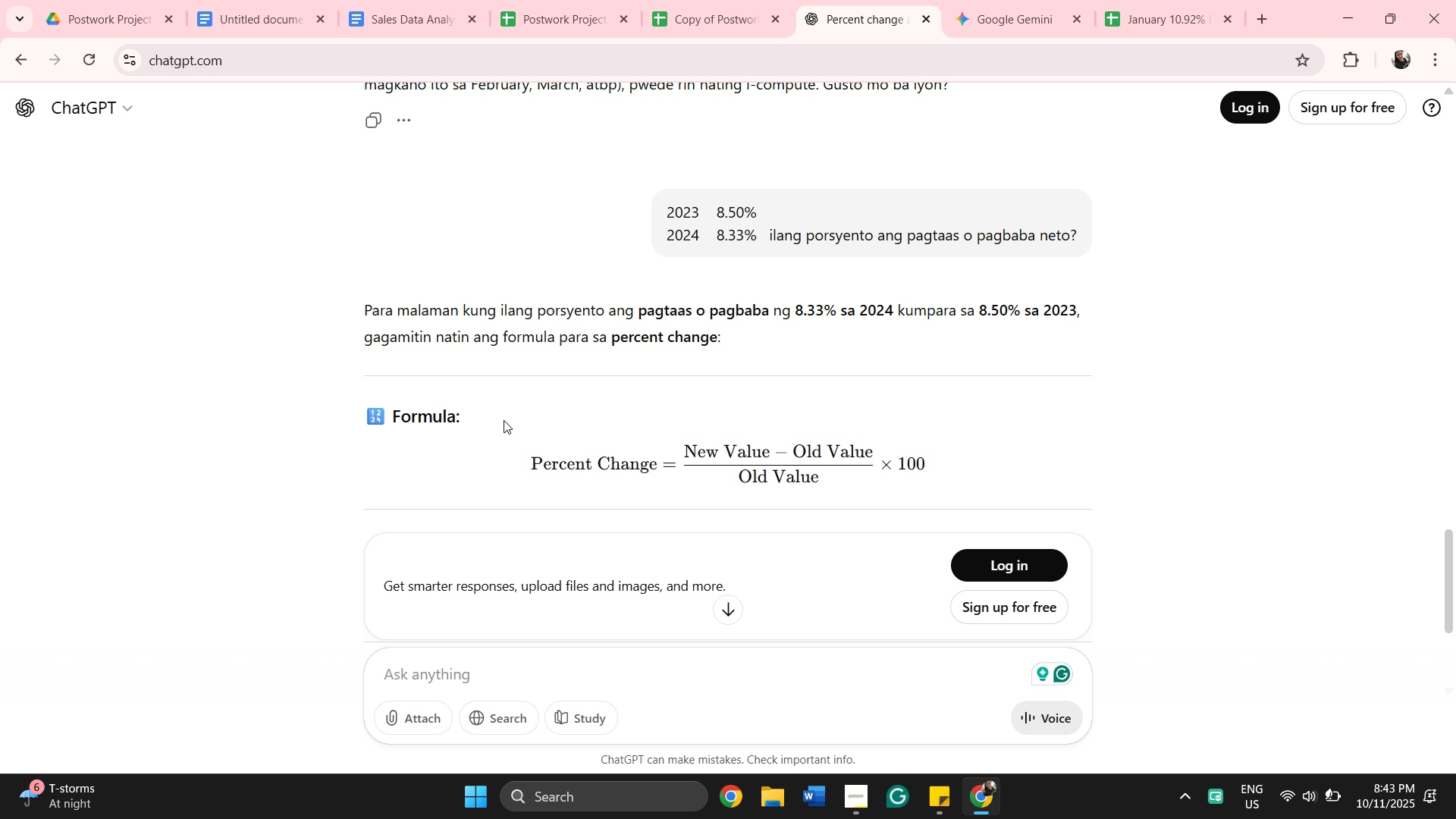 
scroll: coordinate [821, 384], scroll_direction: down, amount: 2.0
 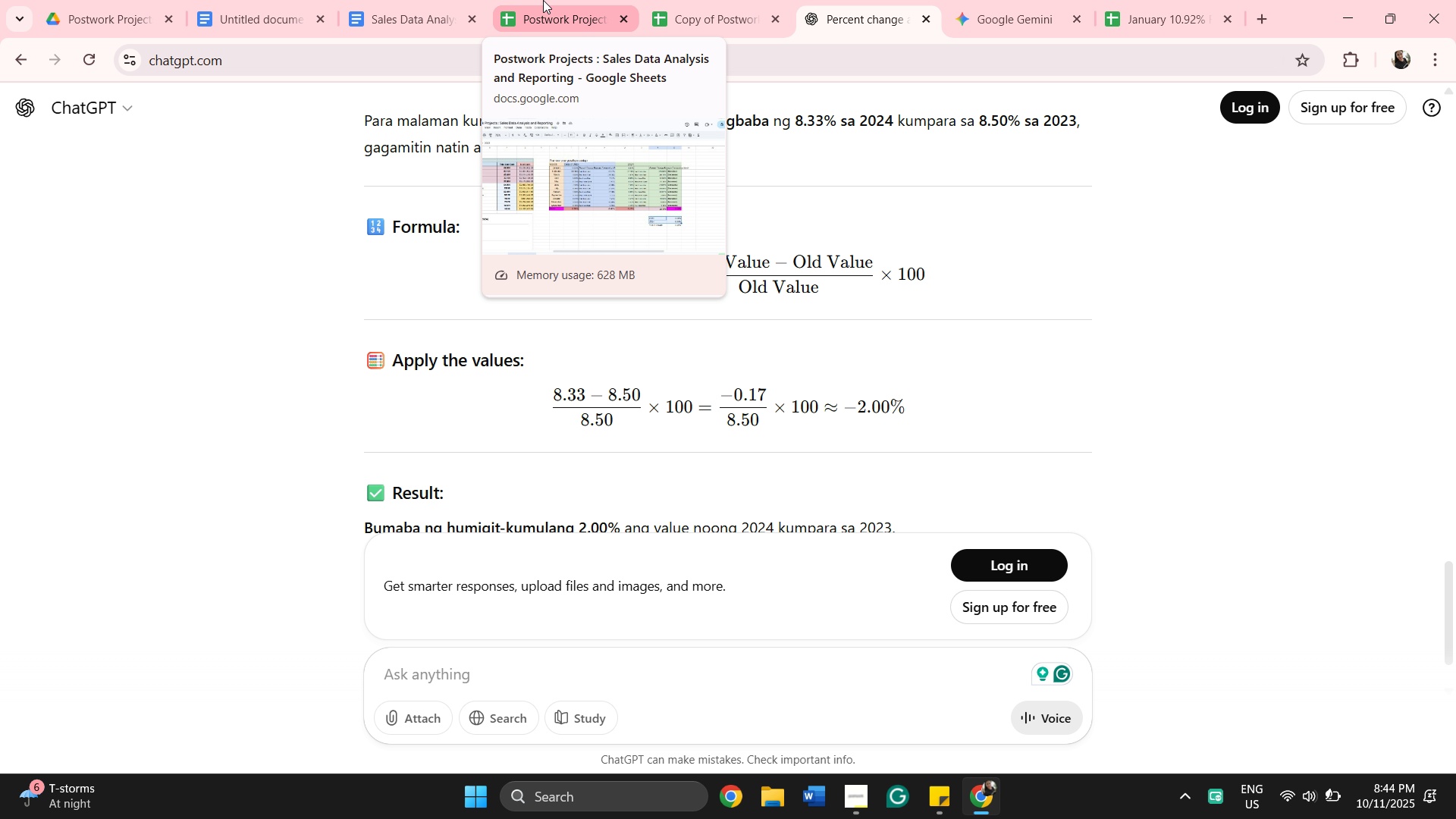 
wait(36.26)
 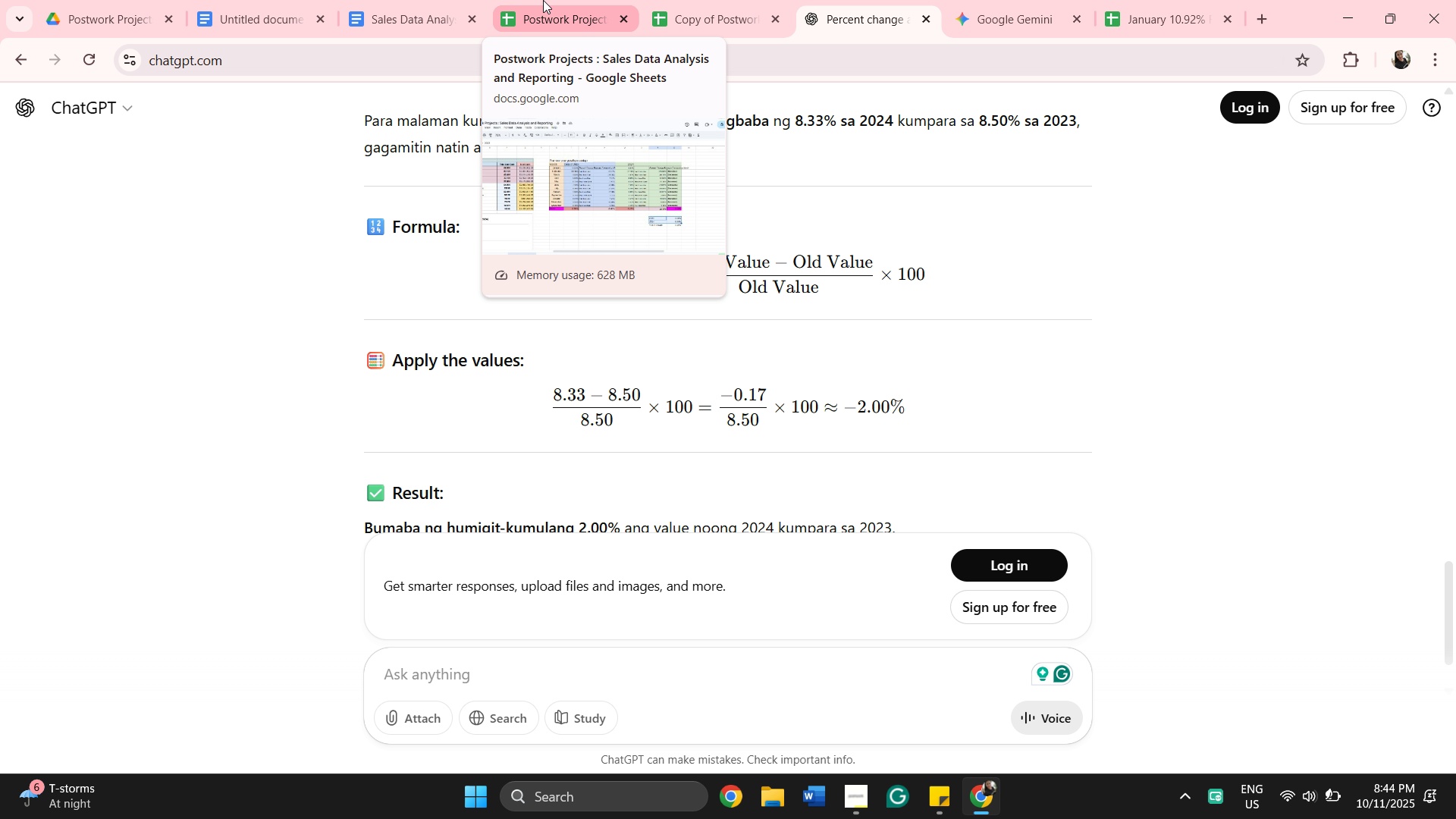 
scroll: coordinate [693, 216], scroll_direction: up, amount: 1.0
 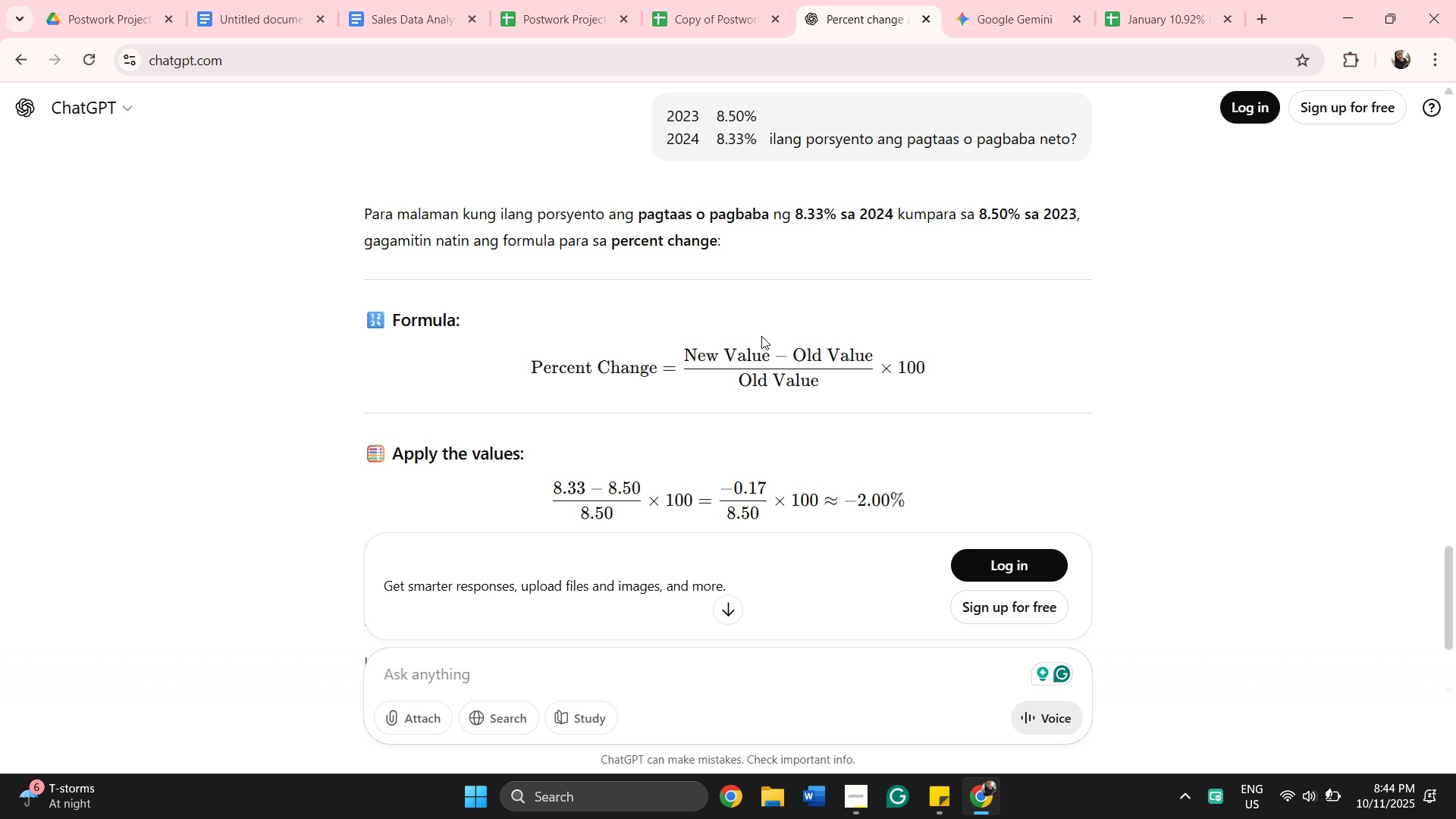 
scroll: coordinate [874, 354], scroll_direction: down, amount: 6.0
 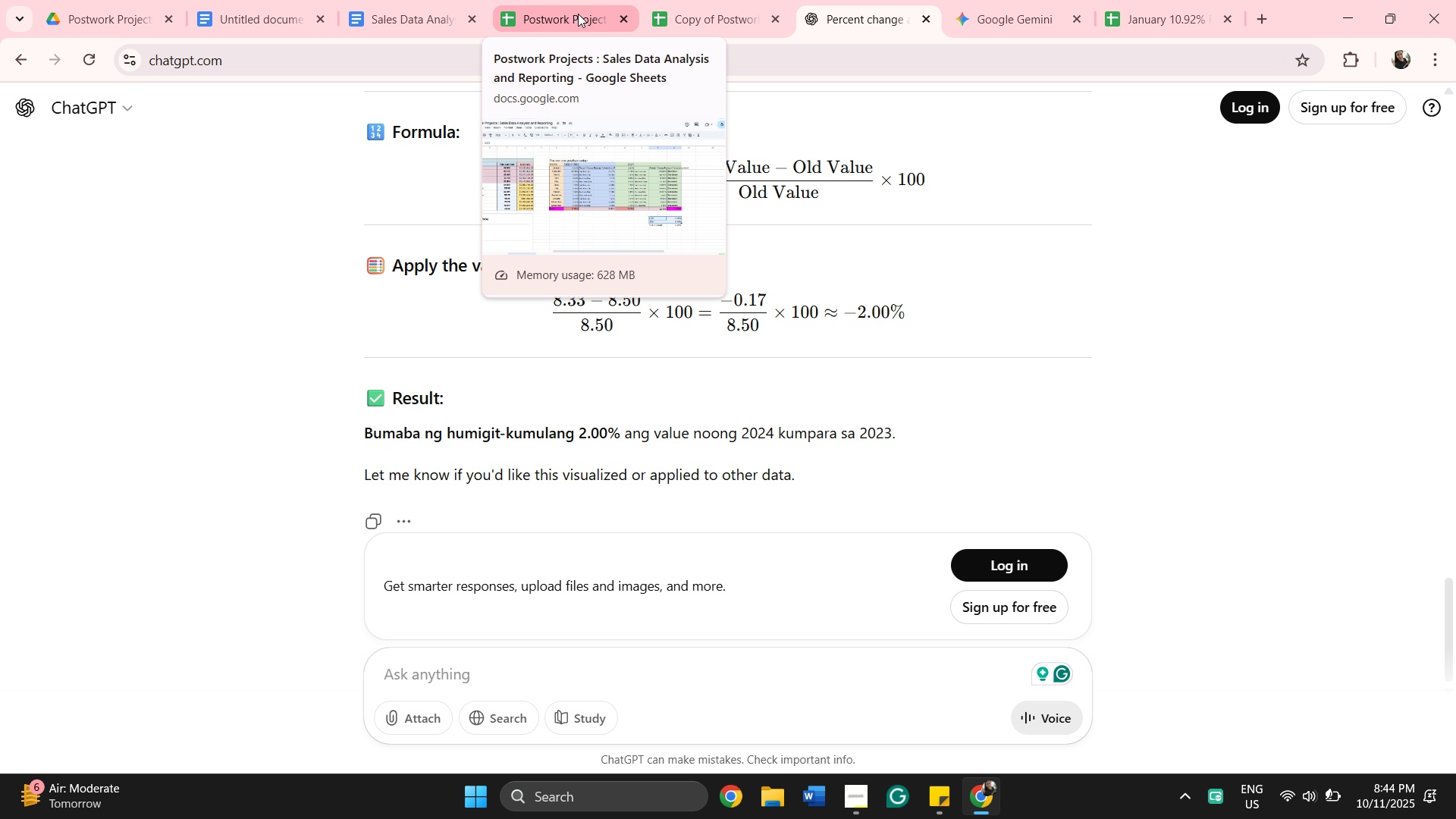 
wait(6.22)
 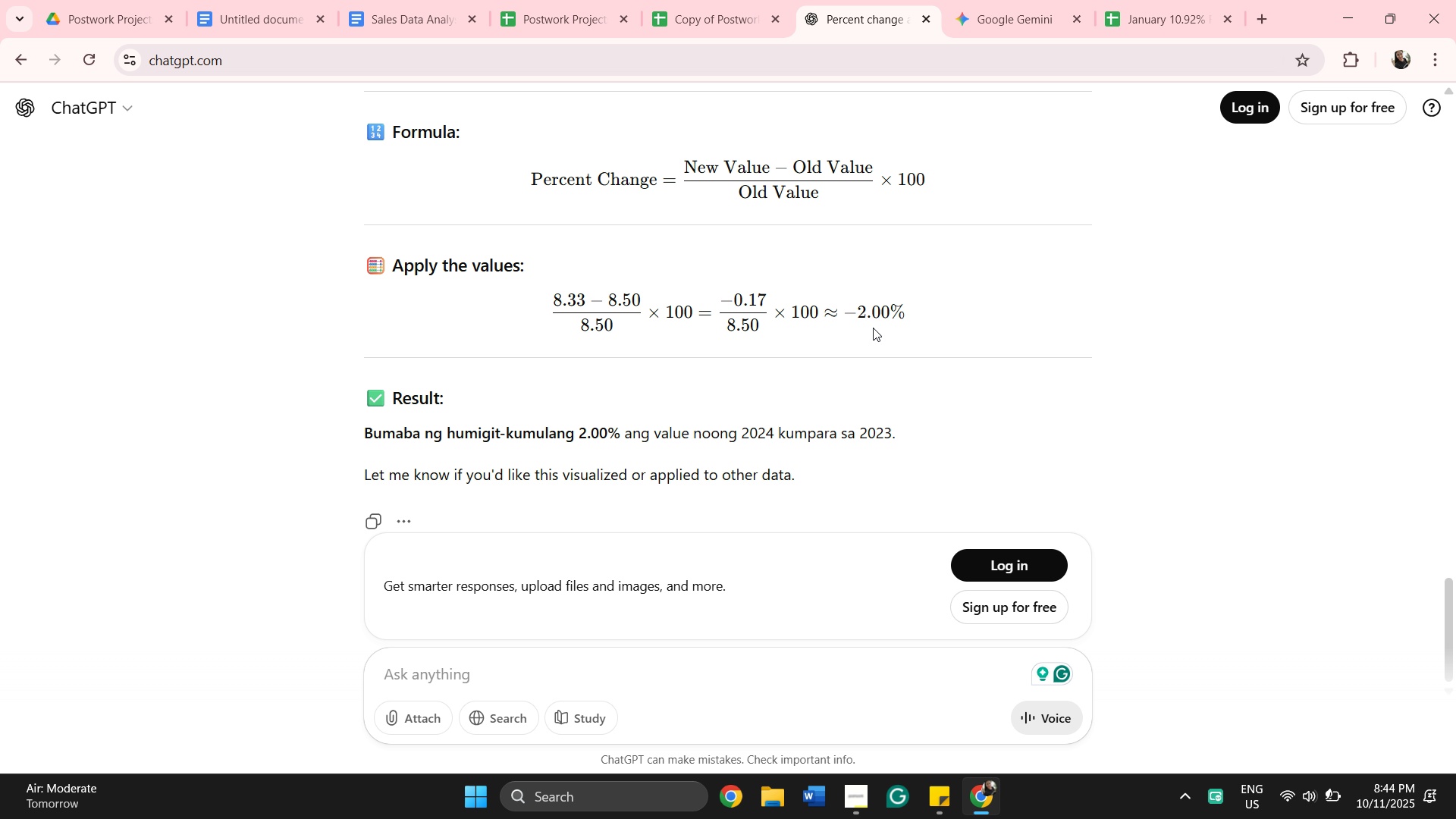 
left_click([578, 14])
 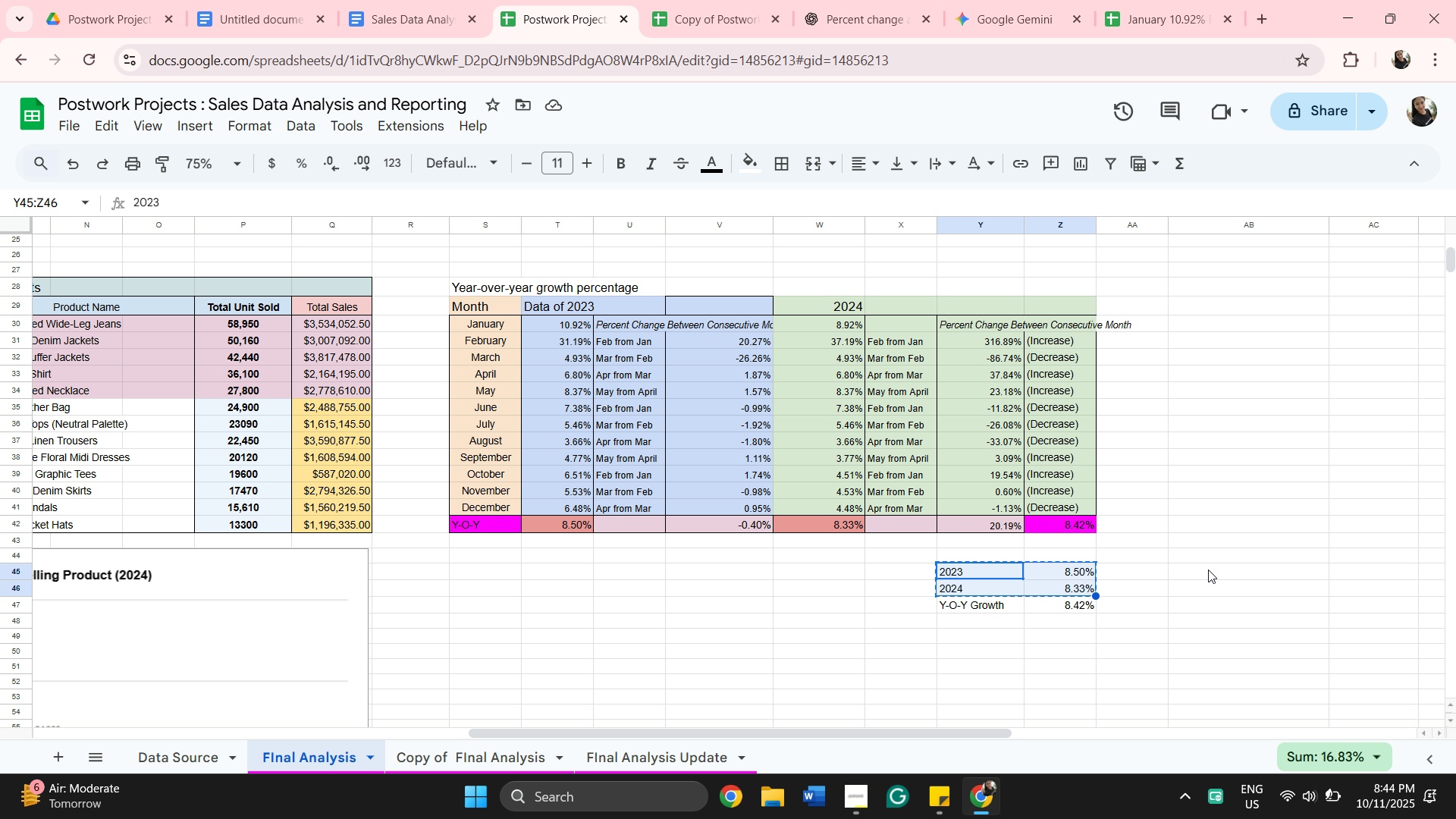 
left_click([1116, 576])
 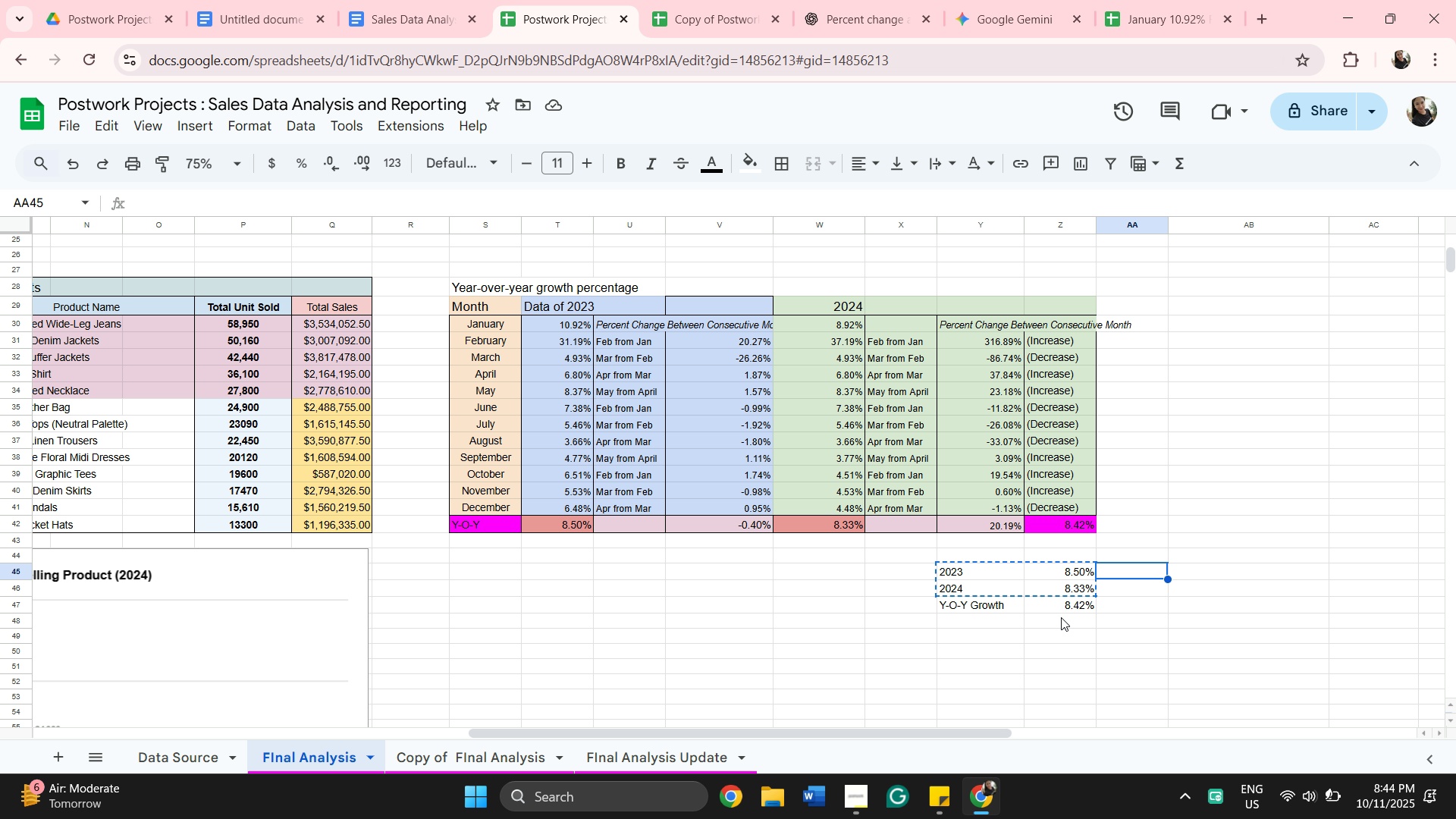 
left_click([1065, 604])
 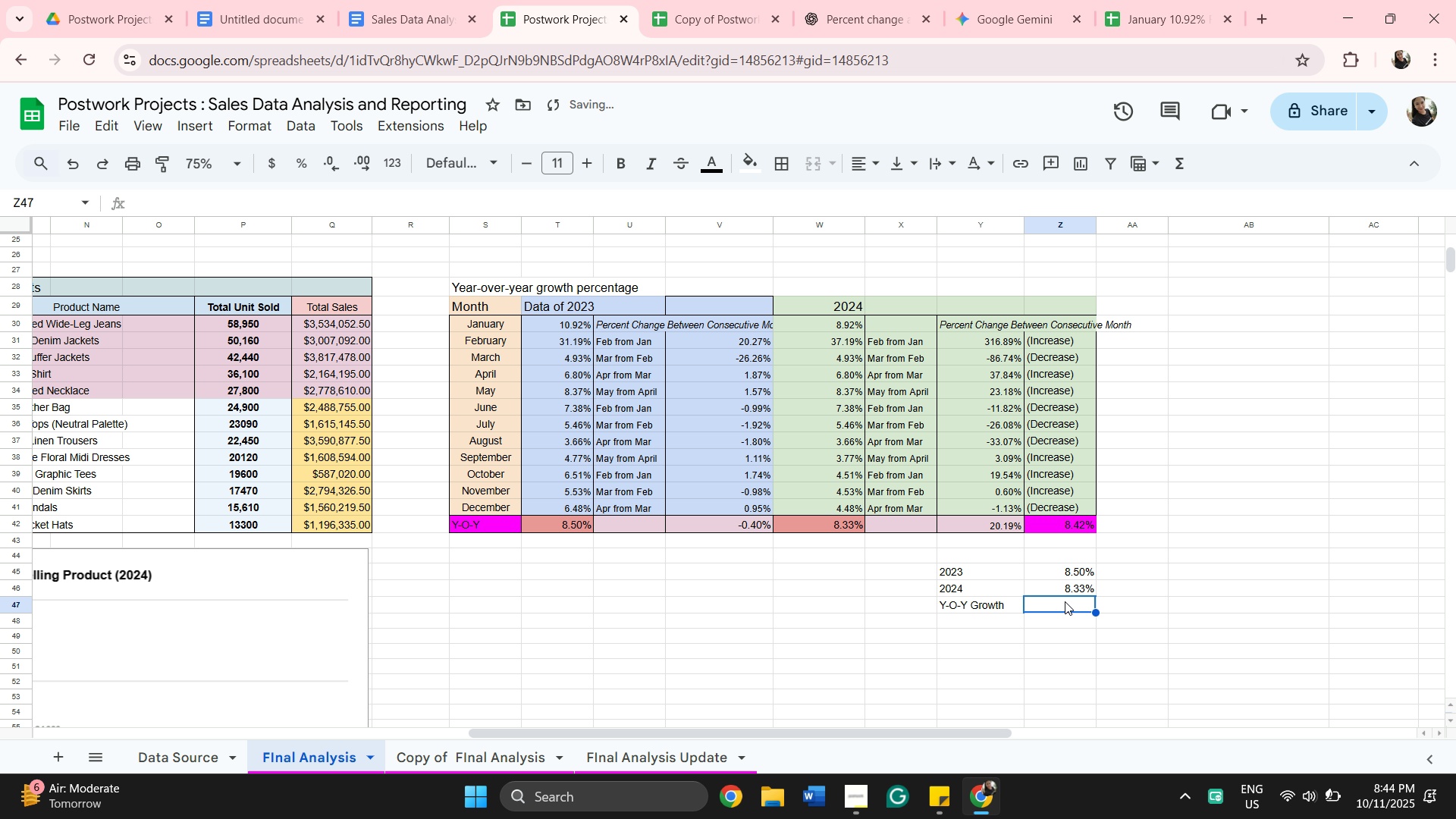 
key(Backspace)
 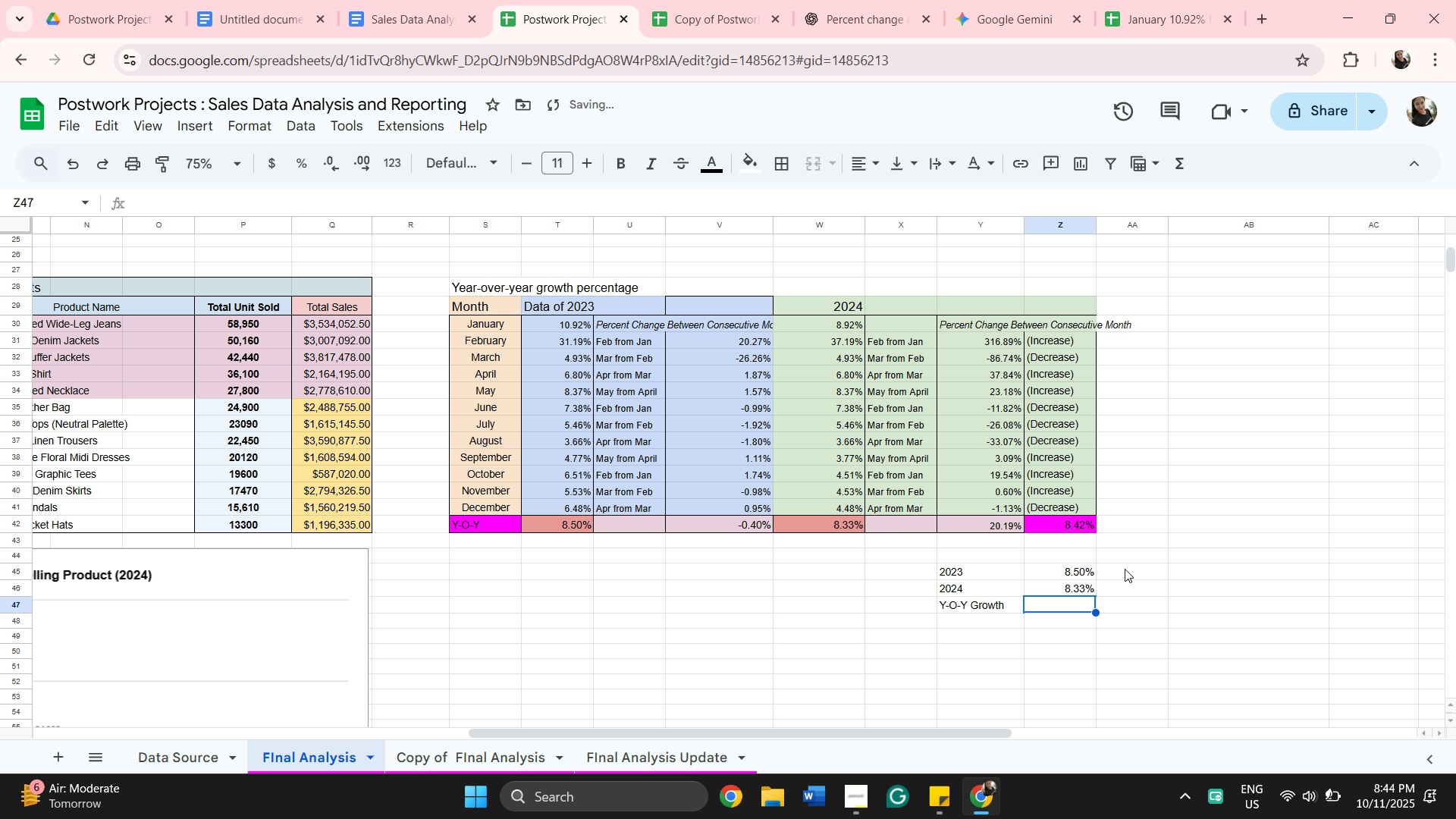 
left_click([1125, 569])
 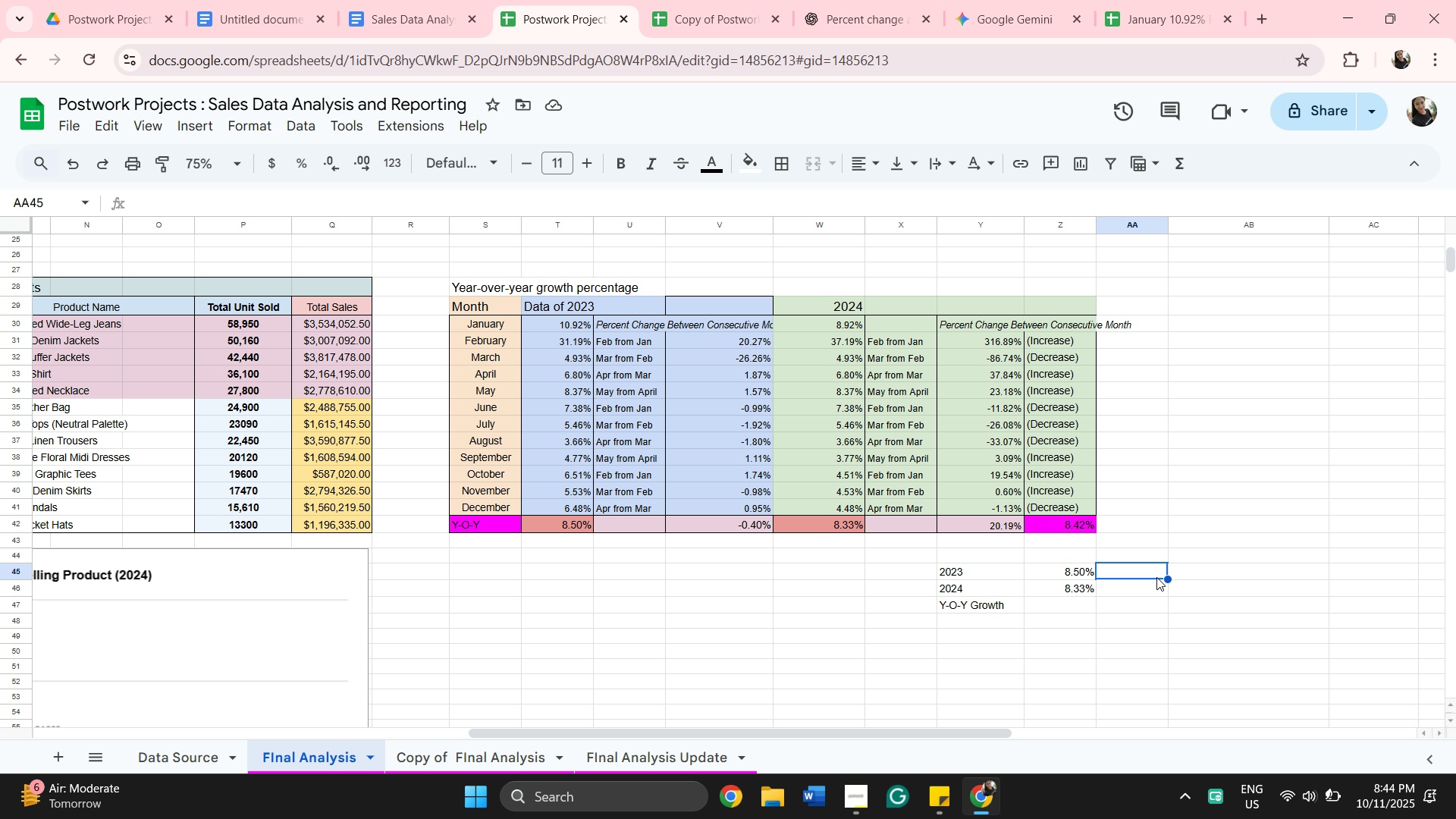 
wait(11.65)
 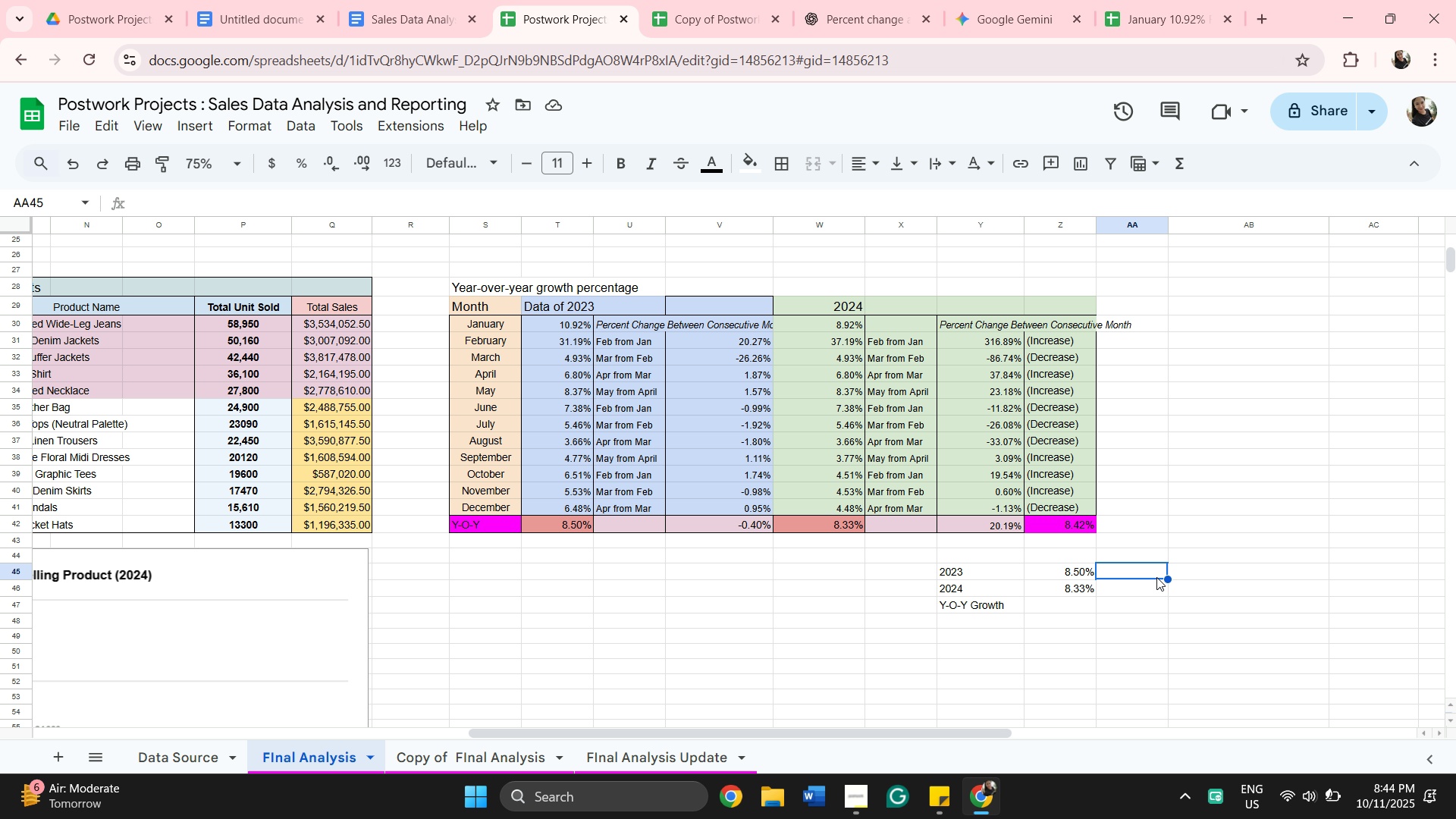 
left_click([869, 19])
 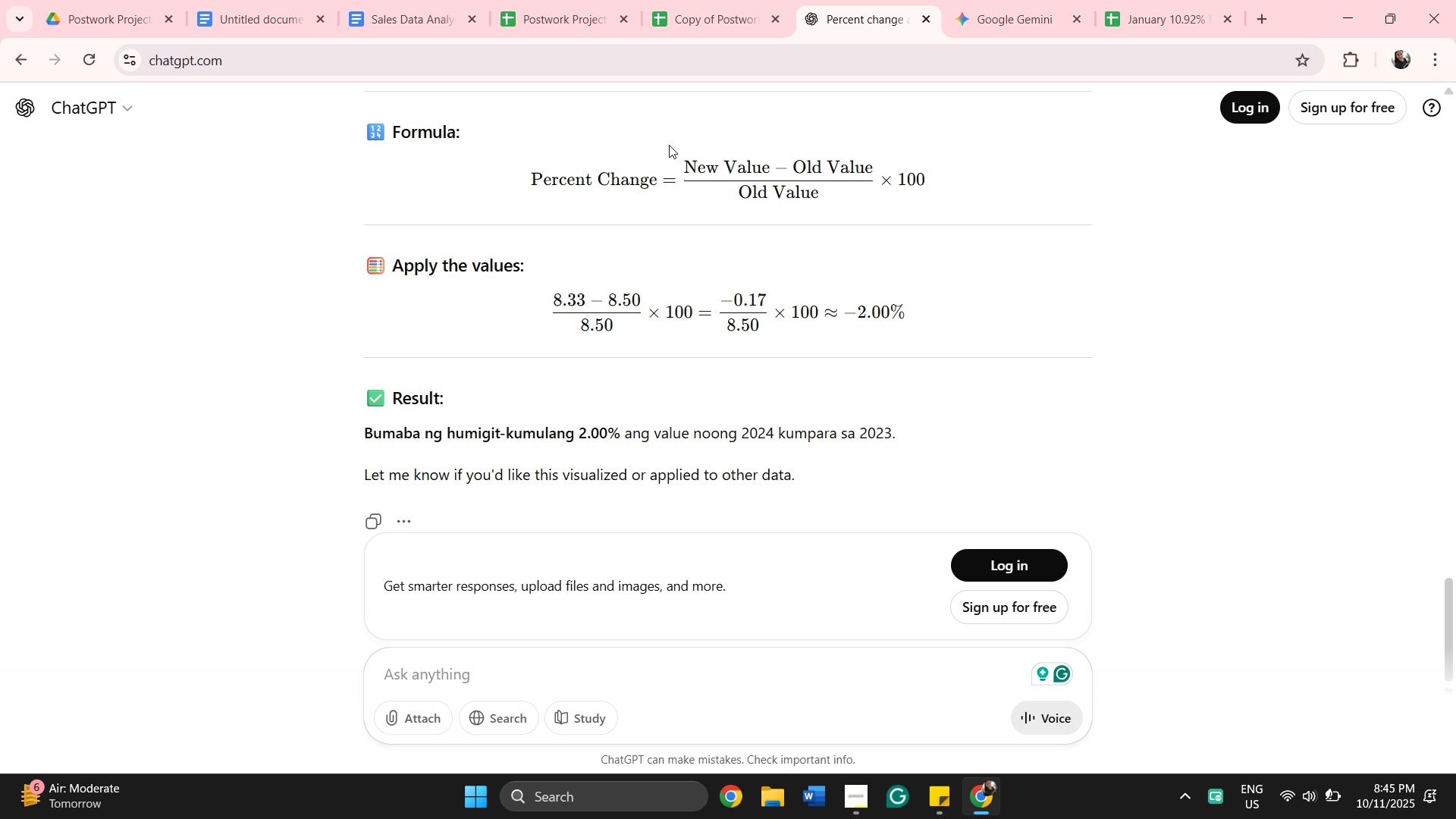 
wait(18.46)
 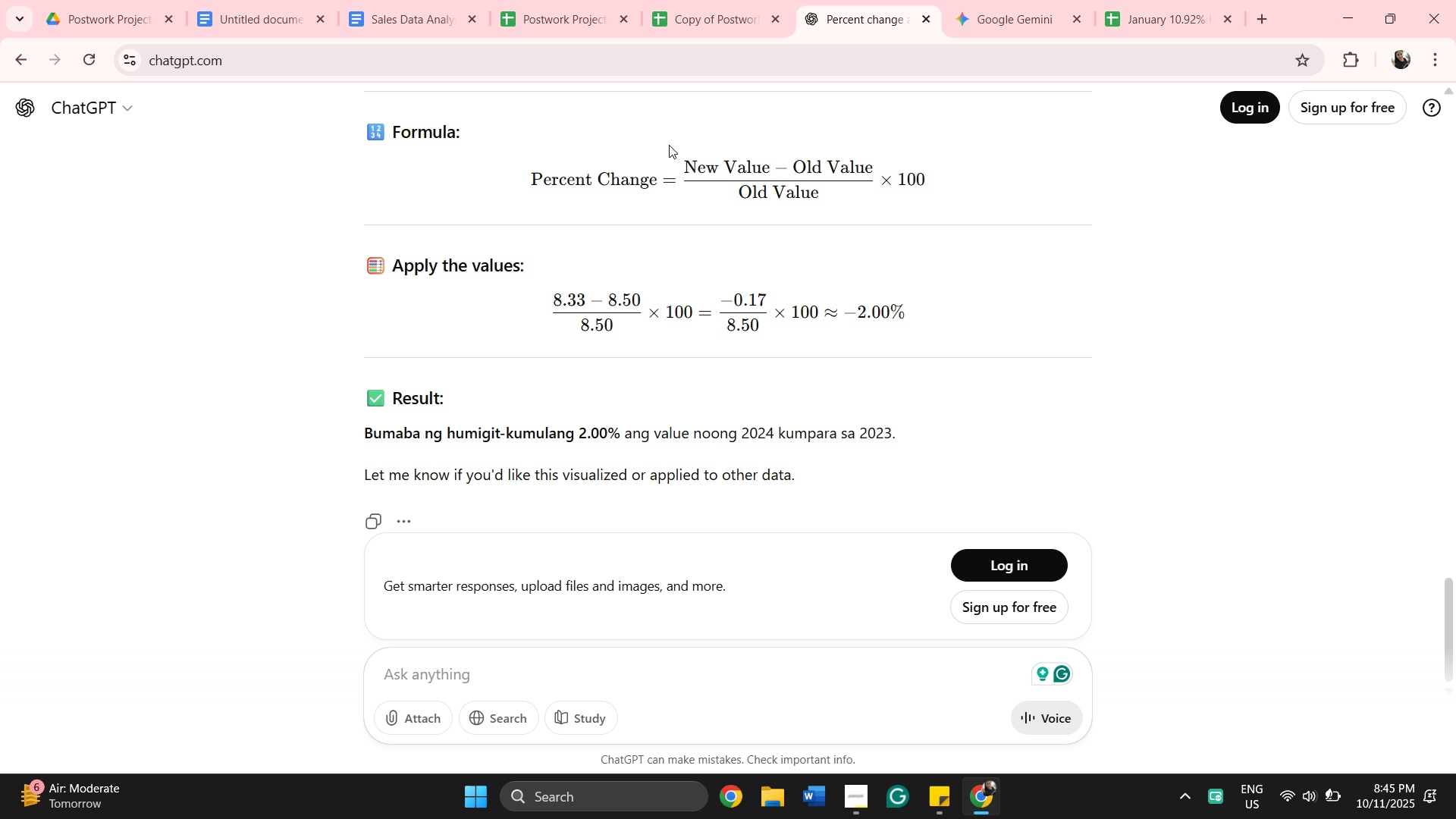 
left_click([701, 24])
 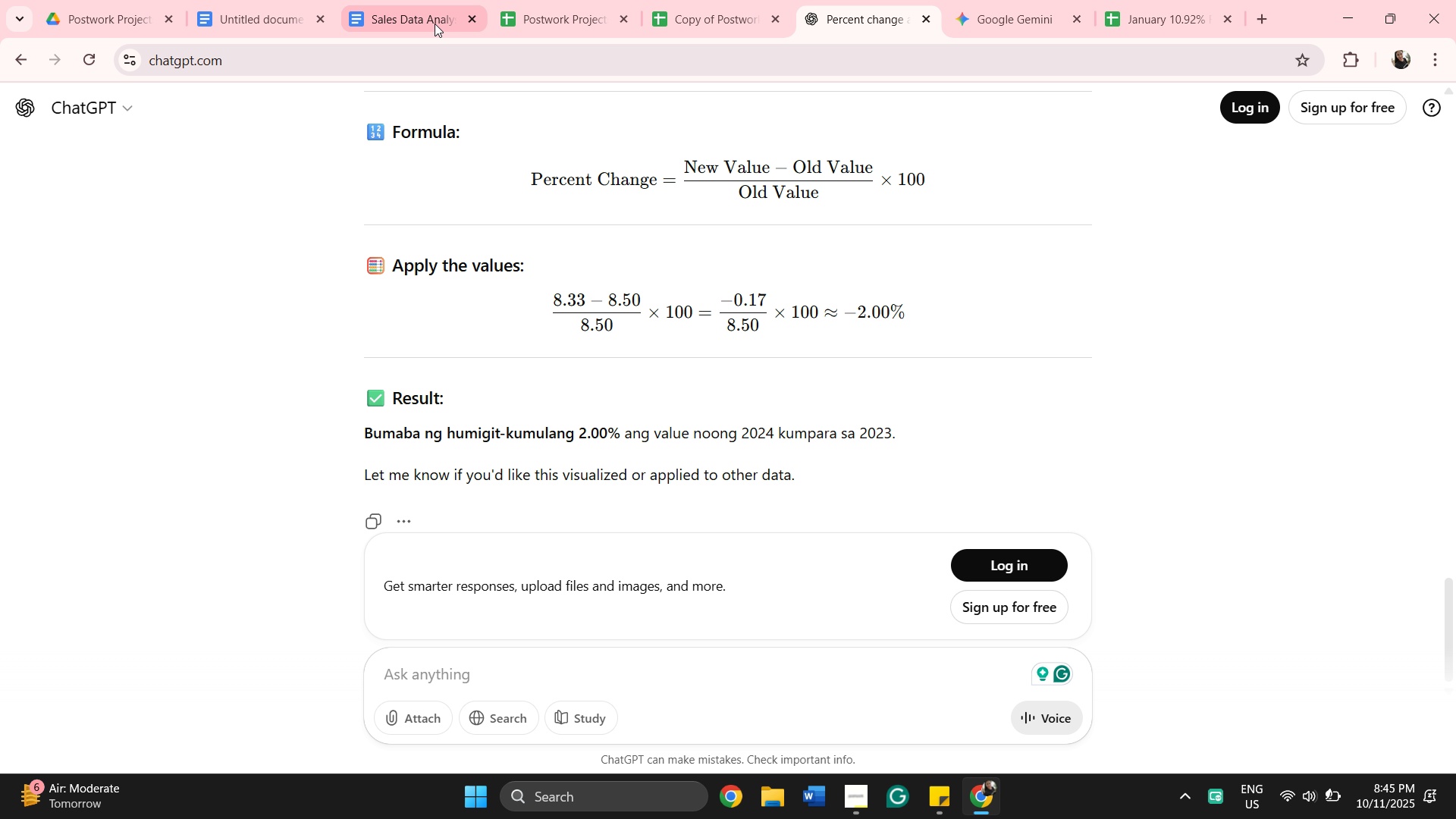 
left_click_drag(start_coordinate=[538, 24], to_coordinate=[541, 23])
 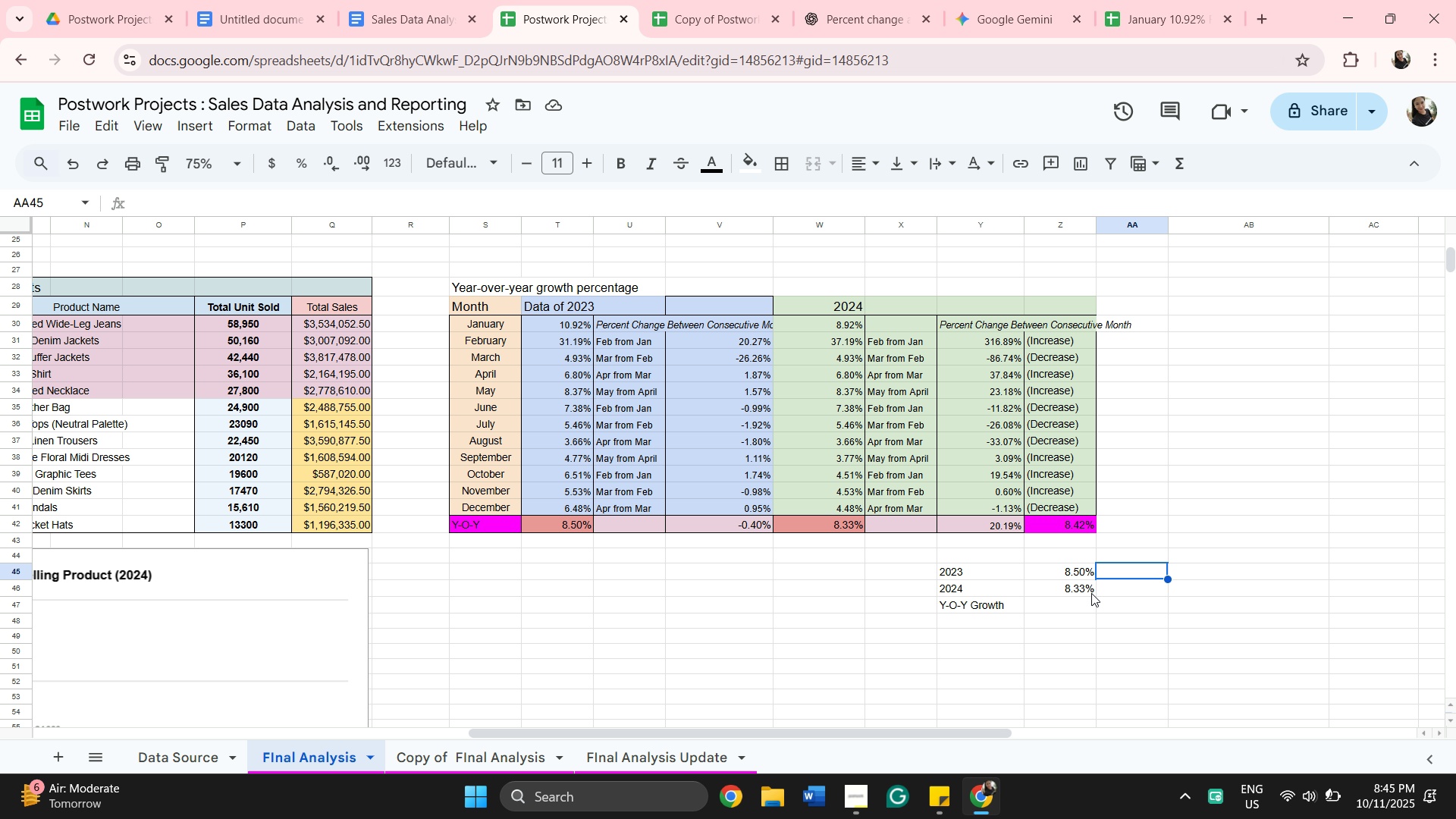 
left_click([1122, 594])
 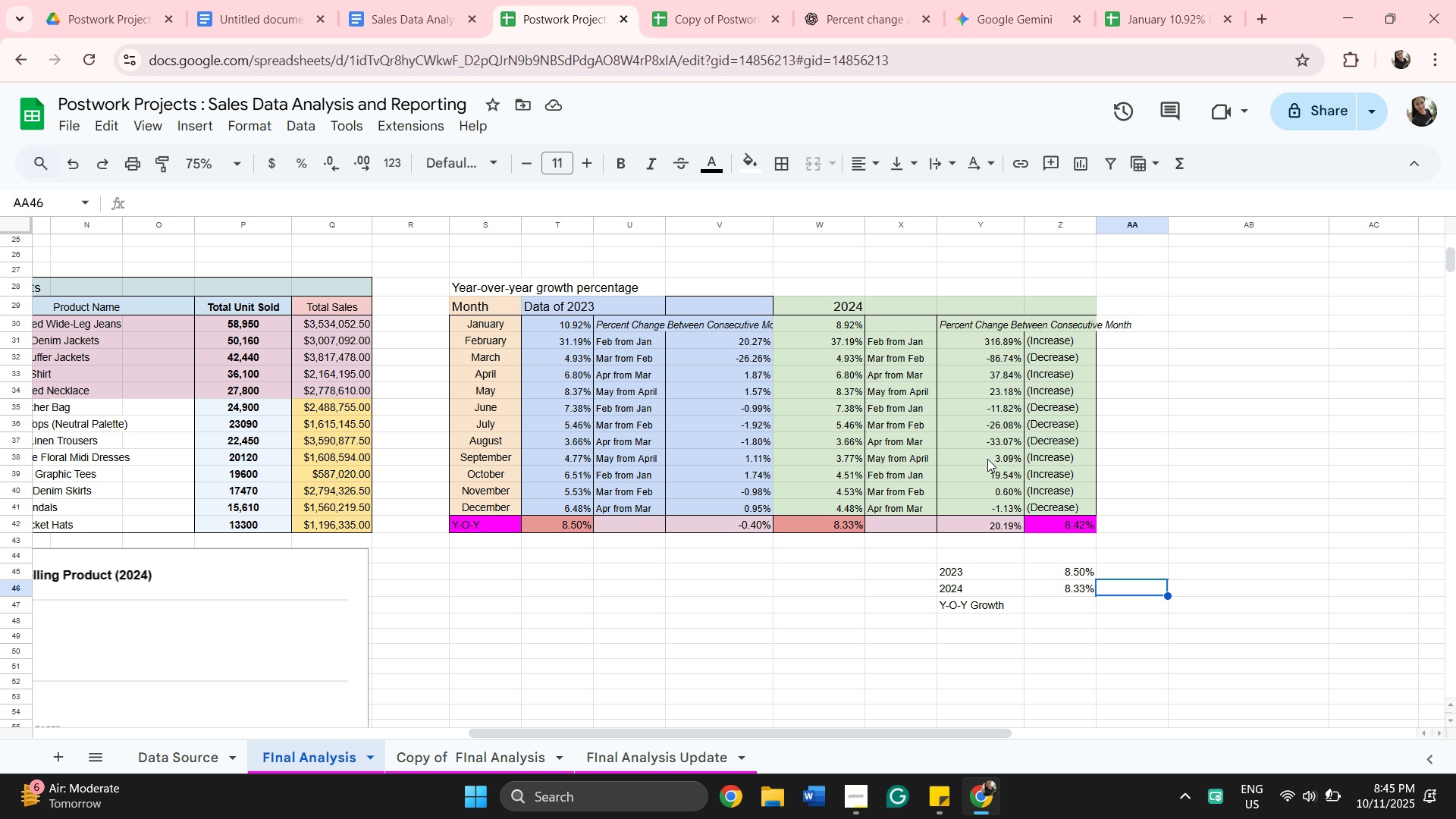 
wait(5.87)
 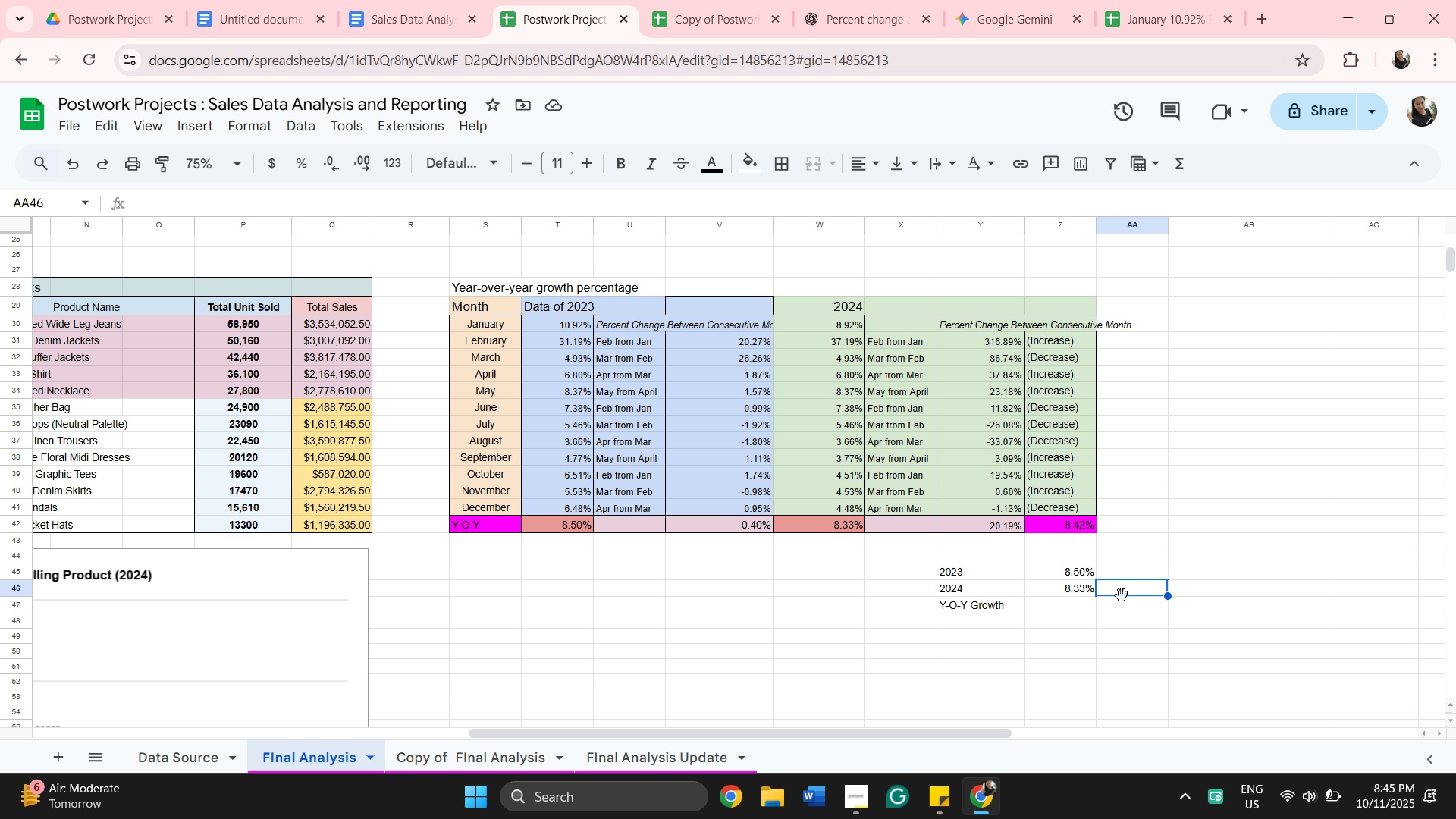 
left_click([878, 17])
 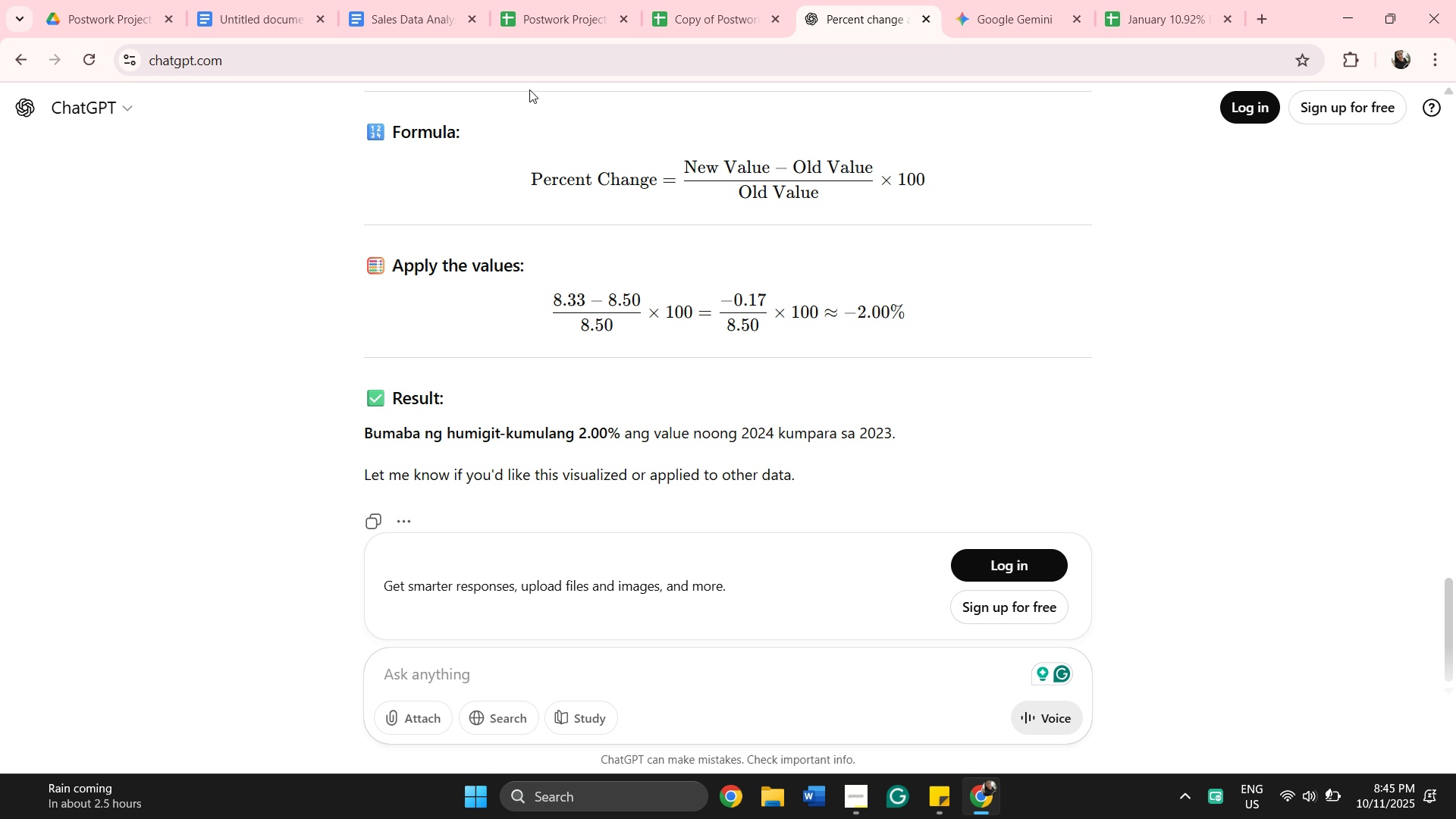 
left_click([576, 23])
 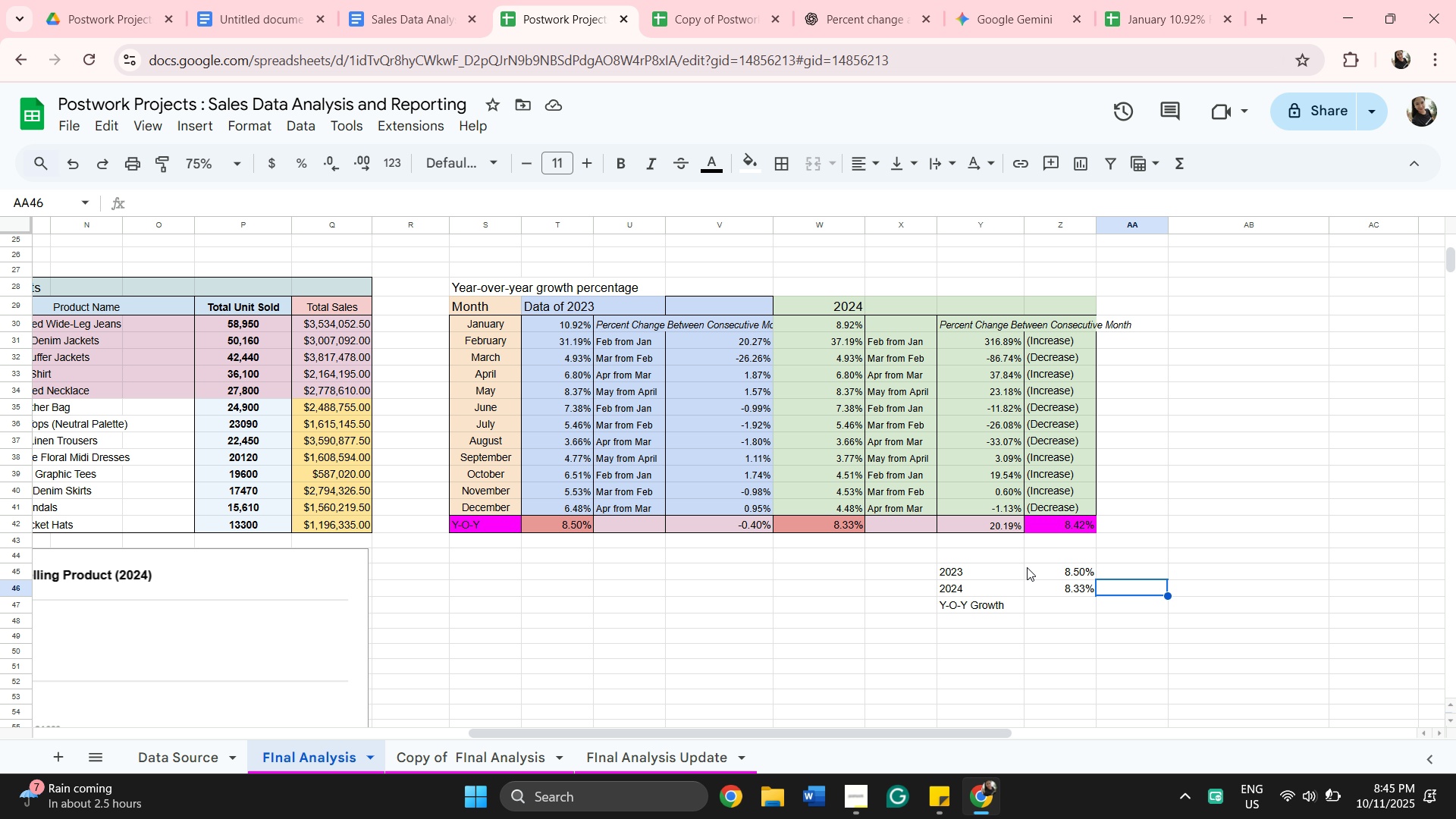 
type(=munus)
key(Backspace)
key(Backspace)
key(Backspace)
key(Backspace)
type(inus)
 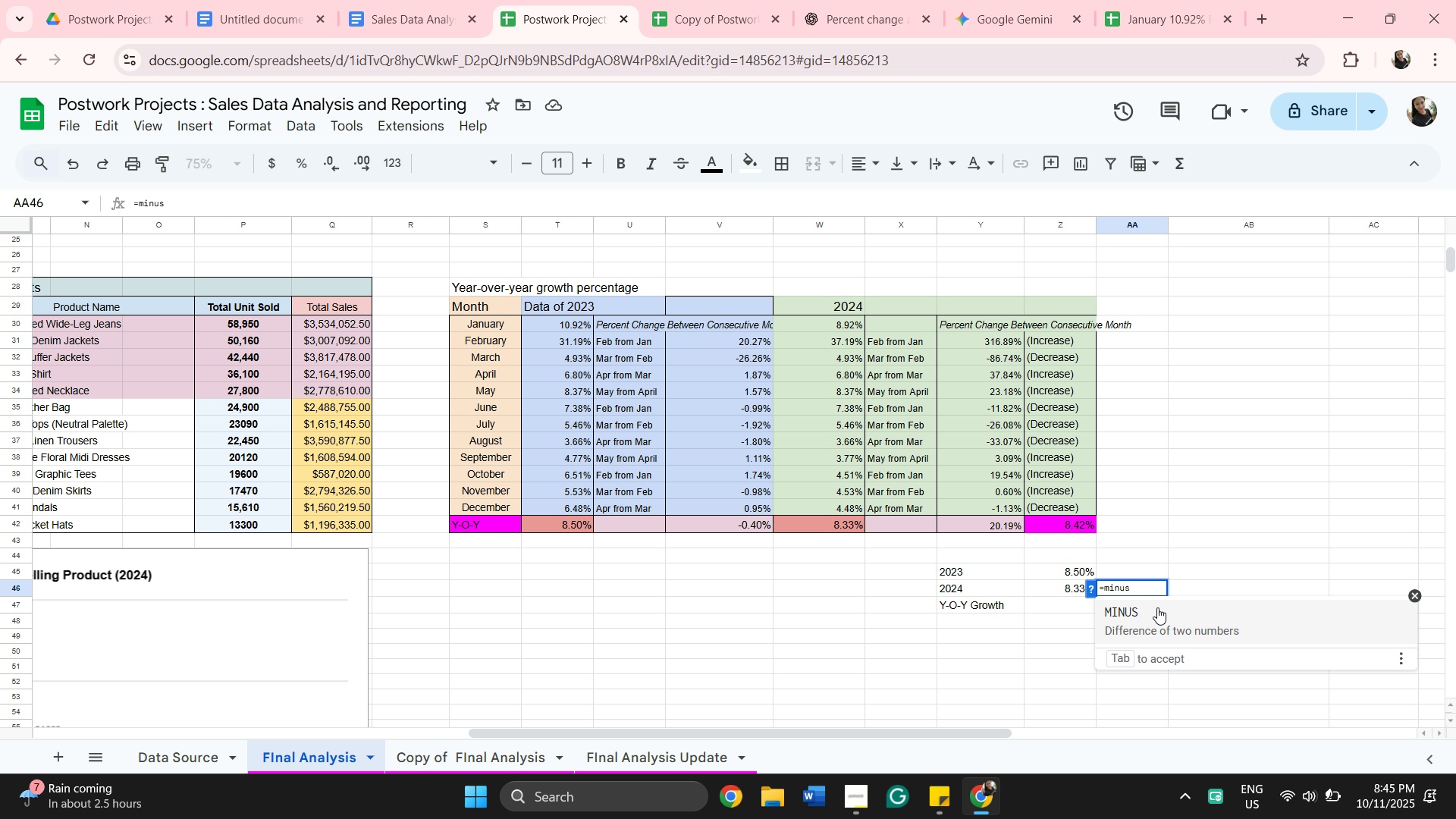 
left_click([1163, 621])
 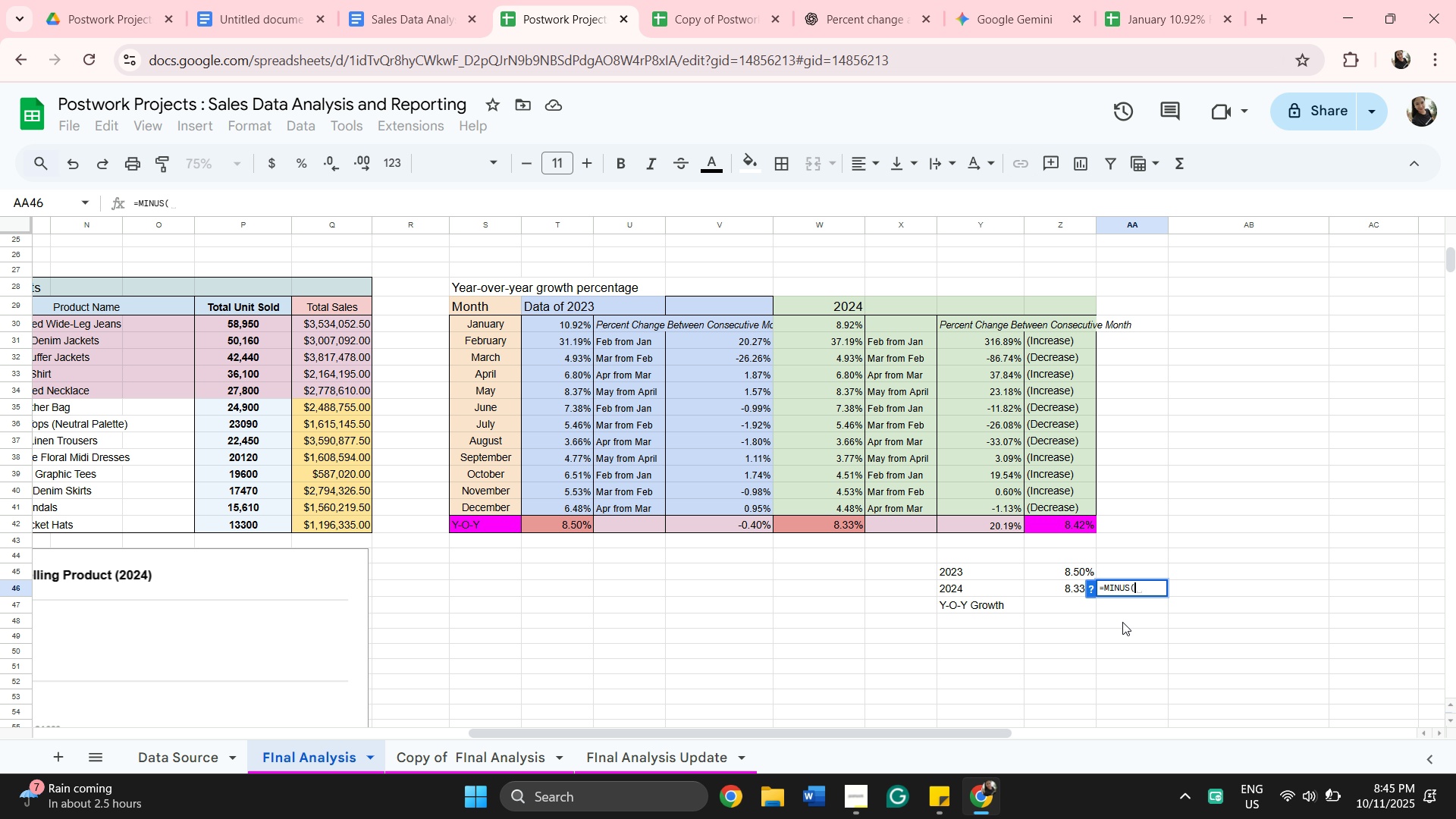 
key(Comma)
 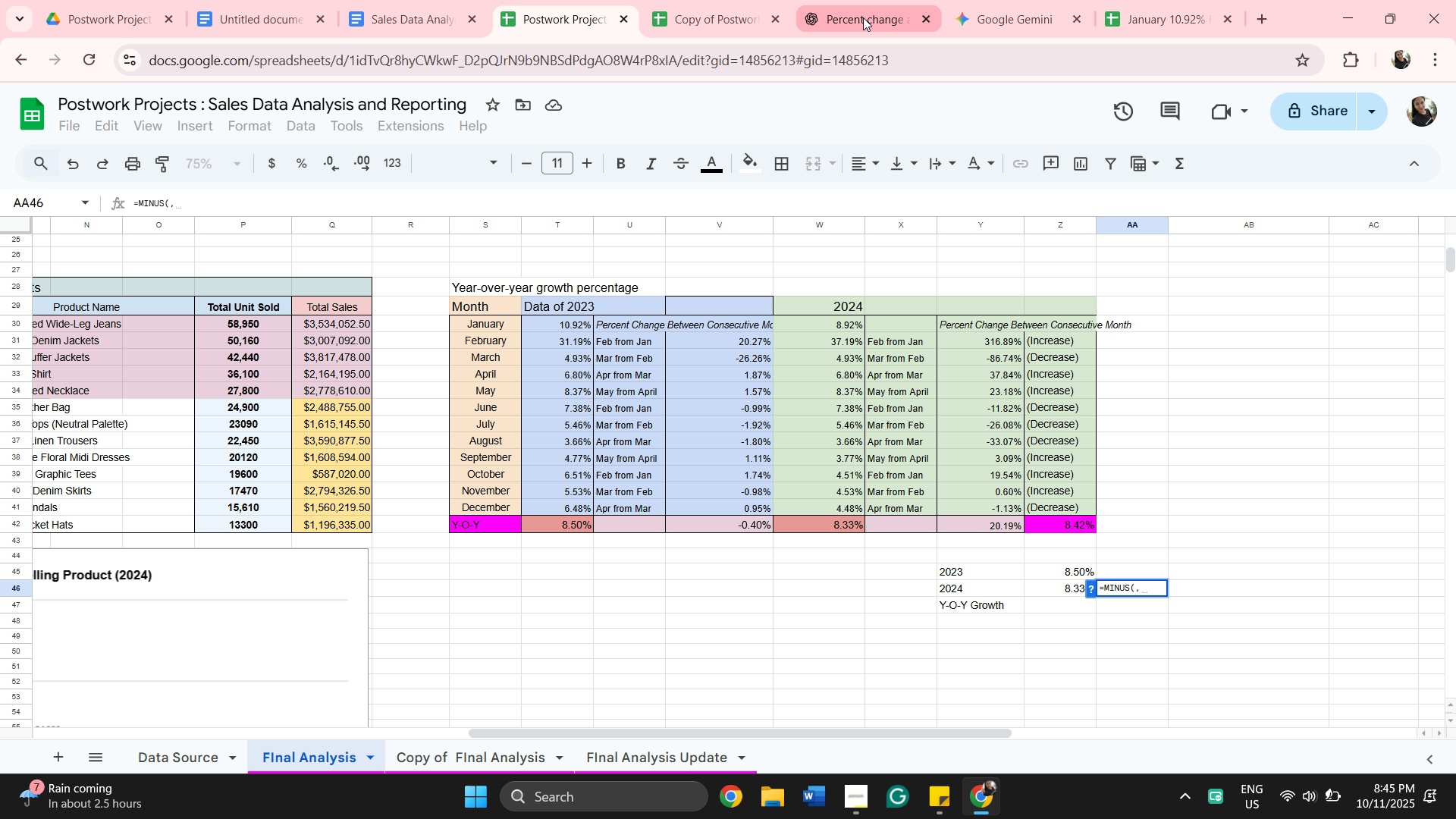 
left_click([864, 19])
 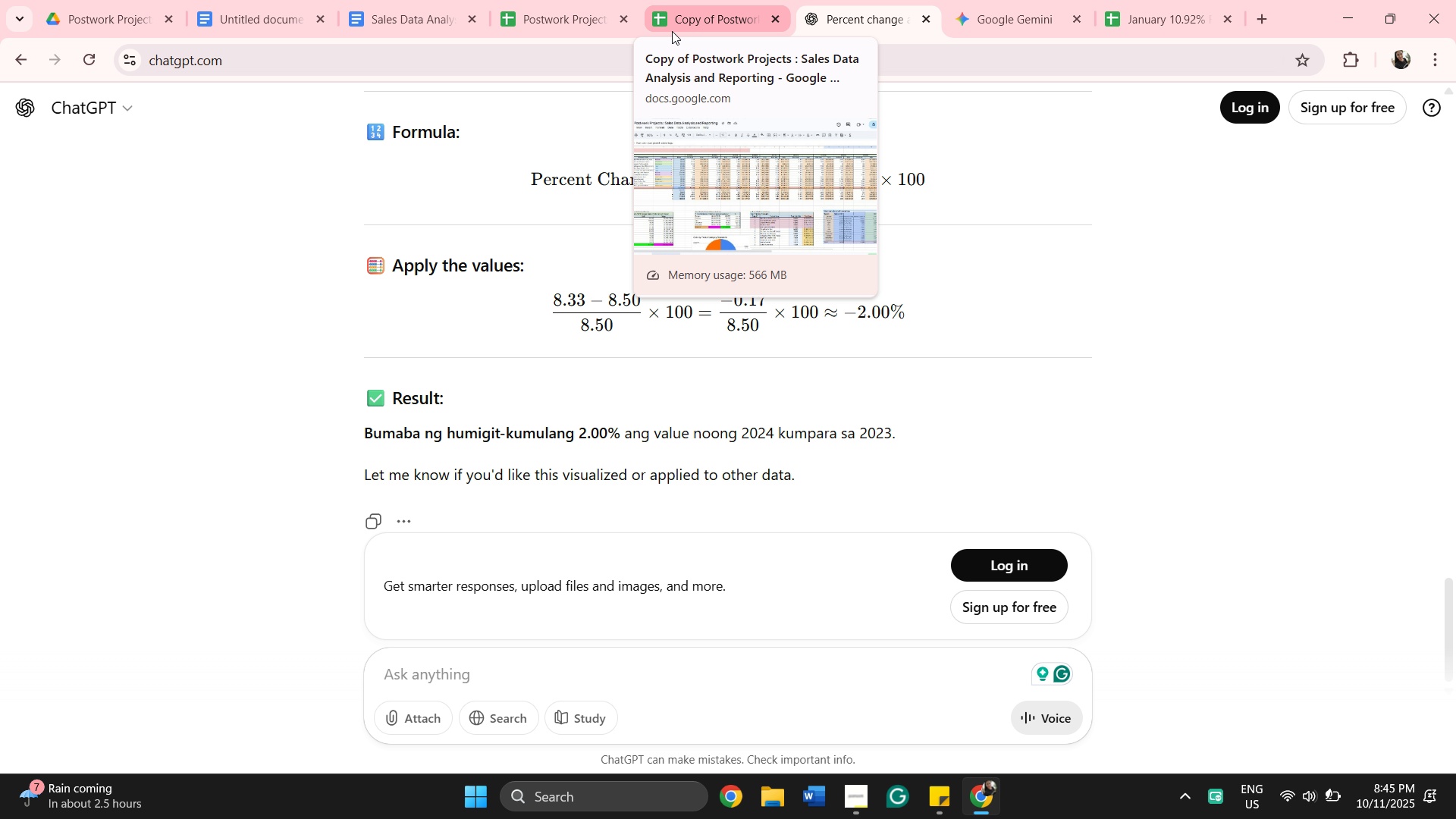 
left_click([589, 27])
 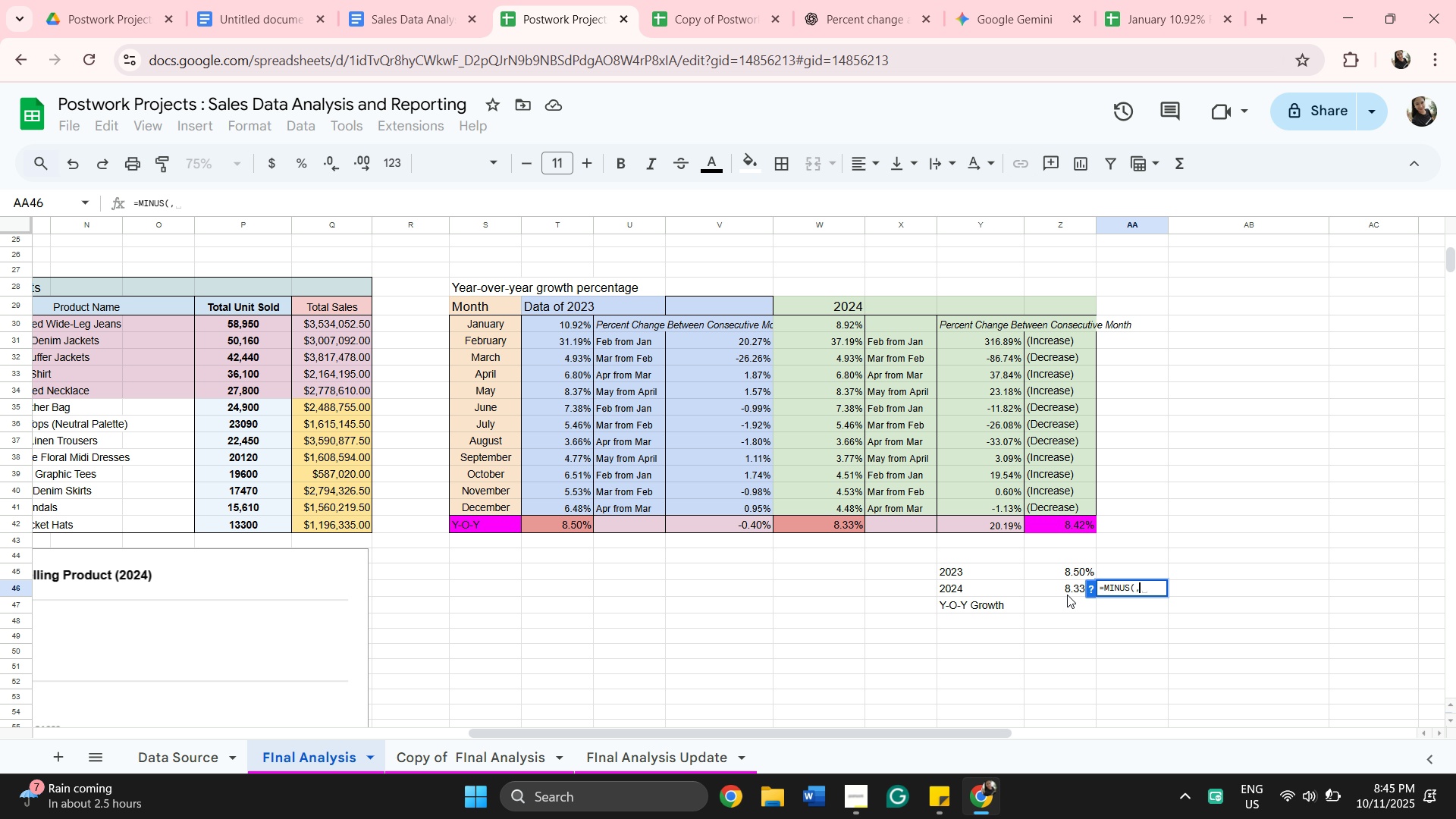 
key(Backspace)
 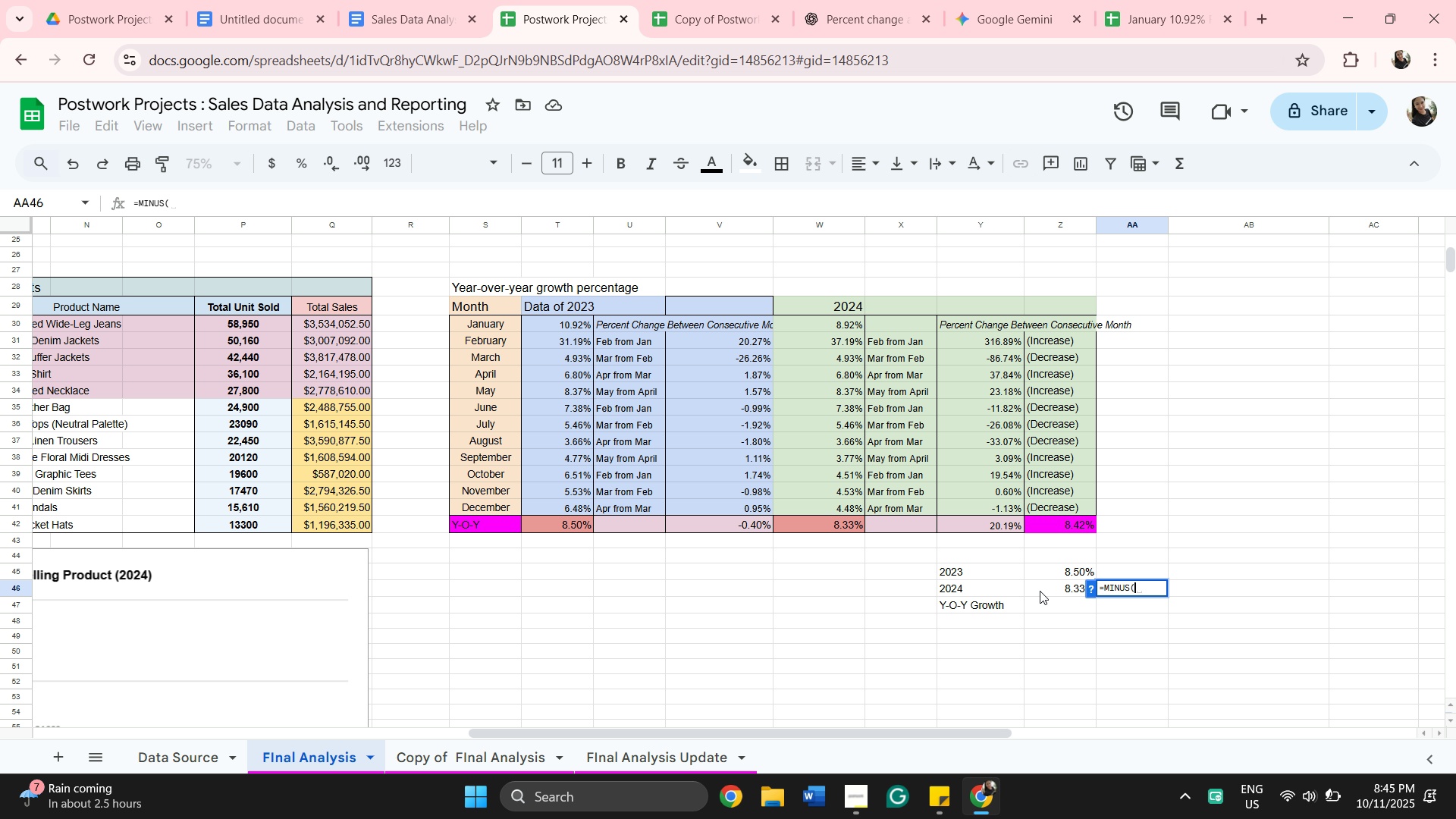 
left_click([1040, 591])
 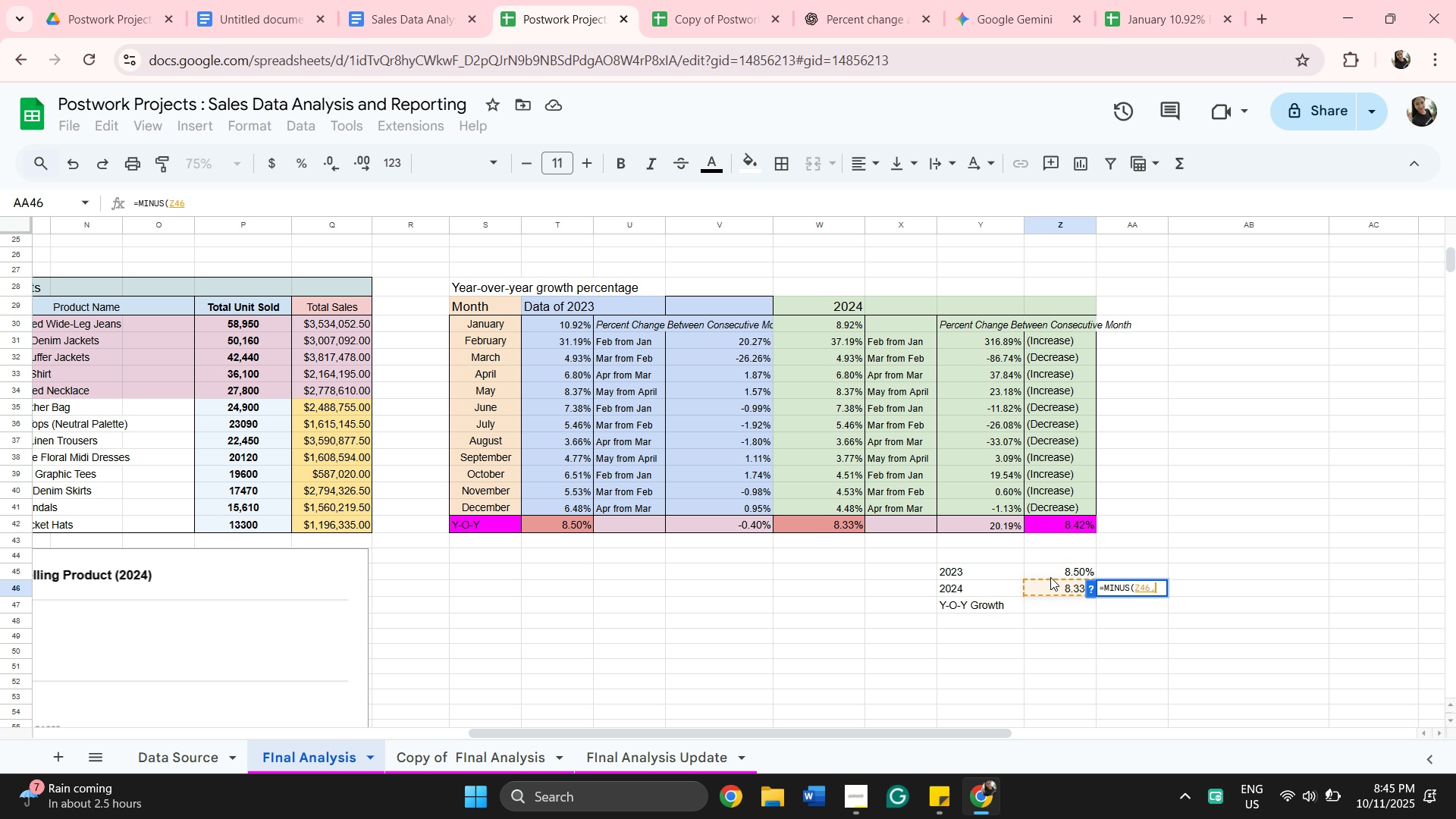 
key(Comma)
 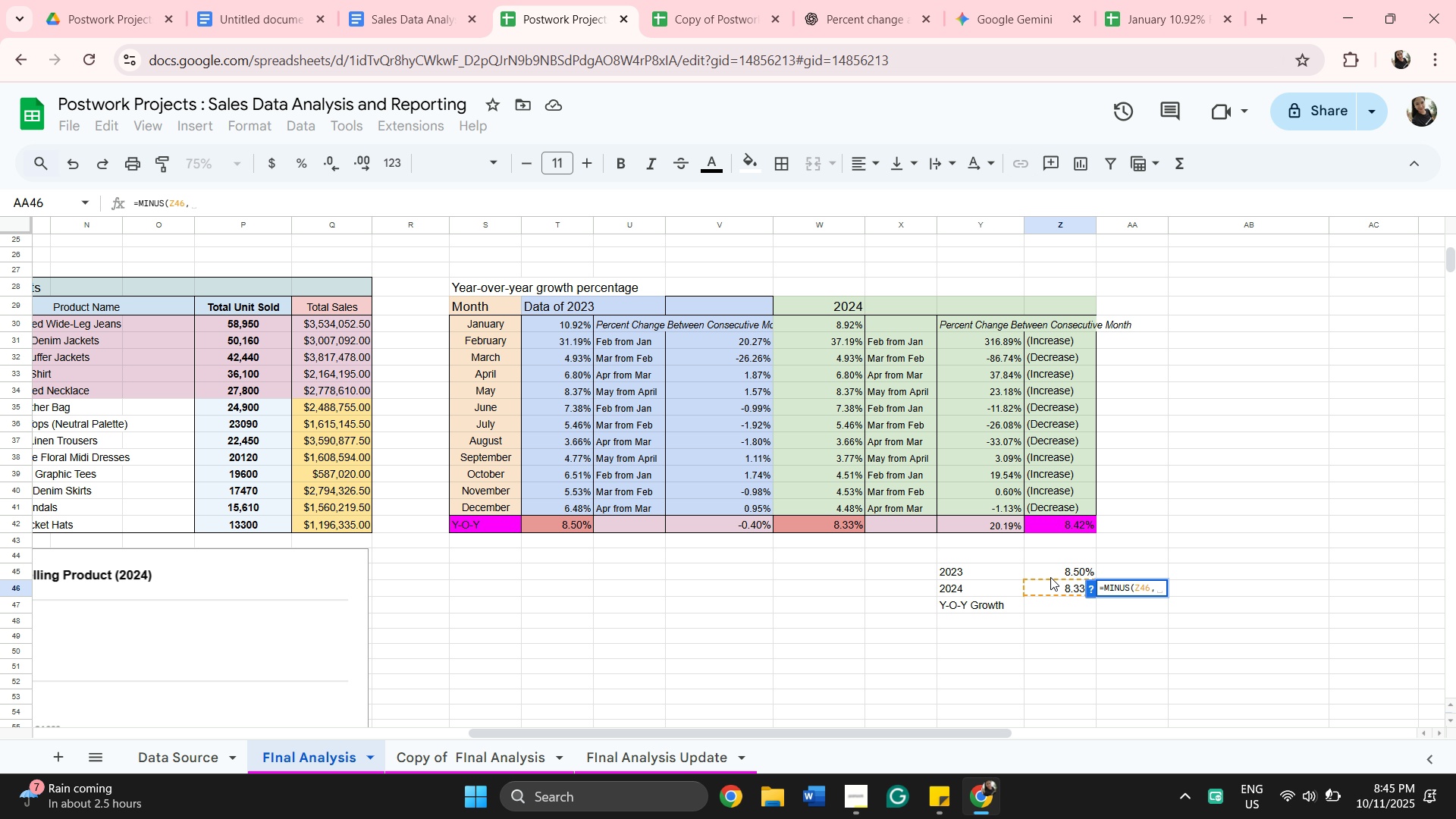 
left_click([1050, 577])
 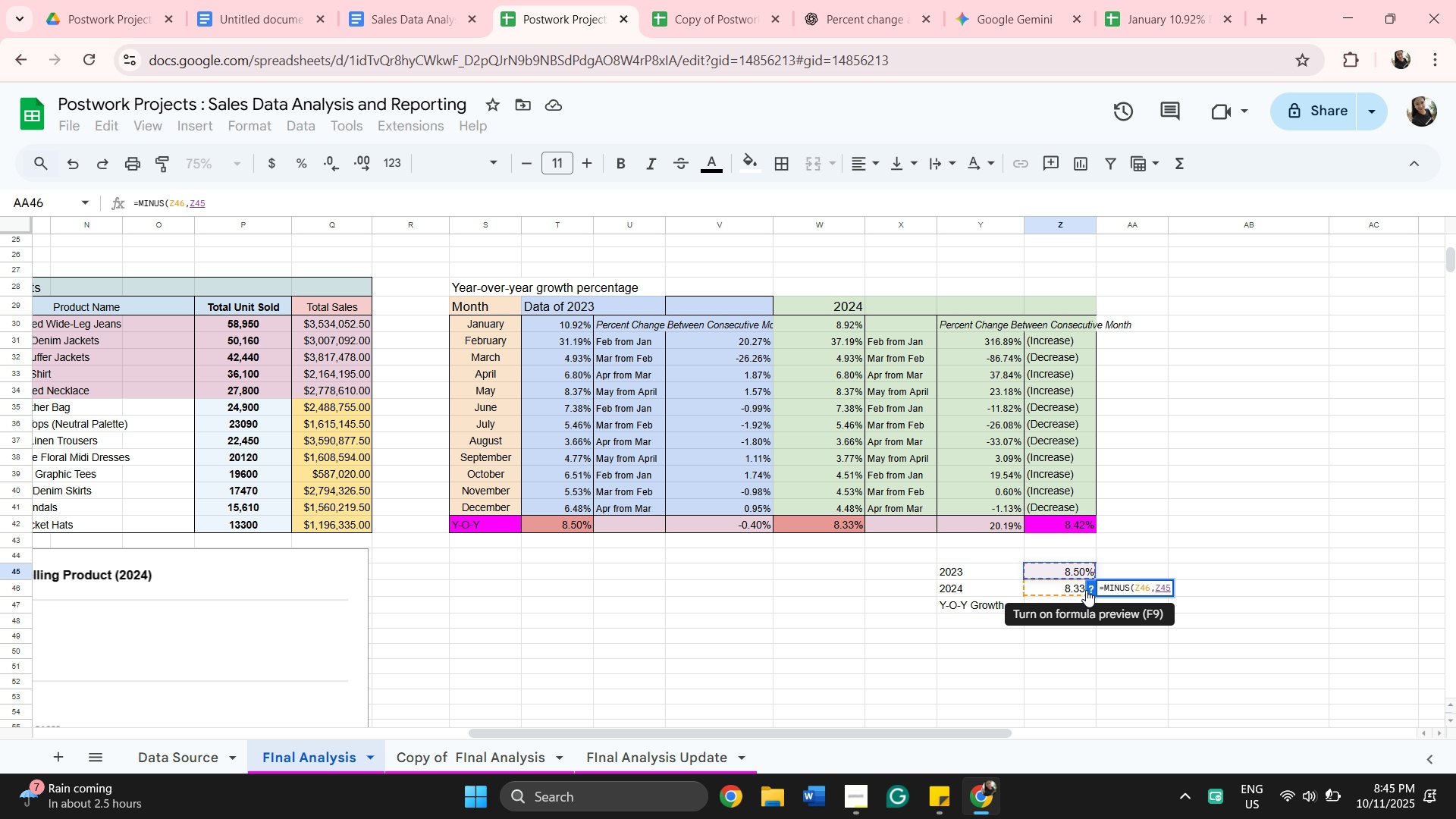 
type()0)
key(Backspace)
type(/)
 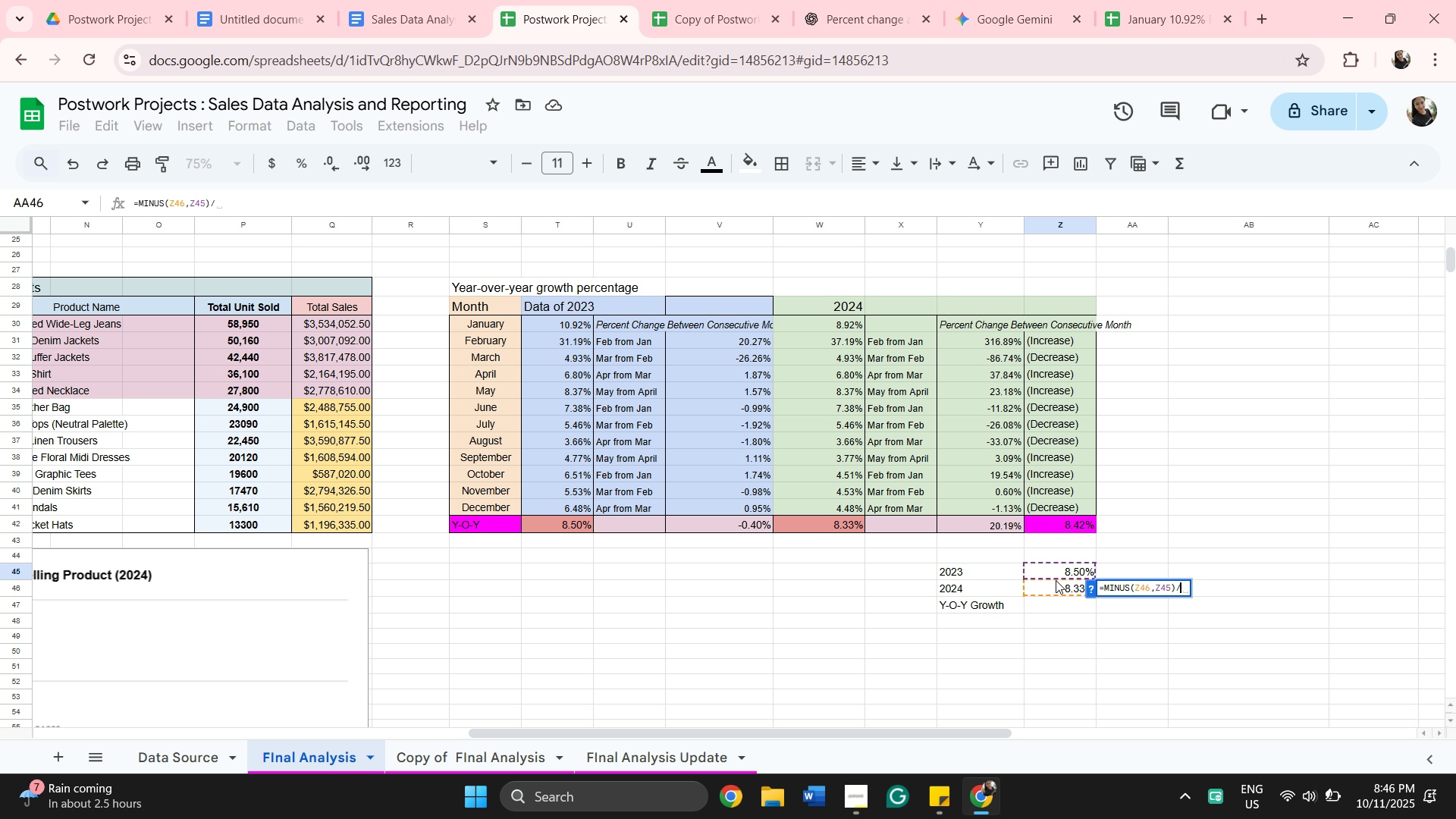 
left_click([1055, 571])
 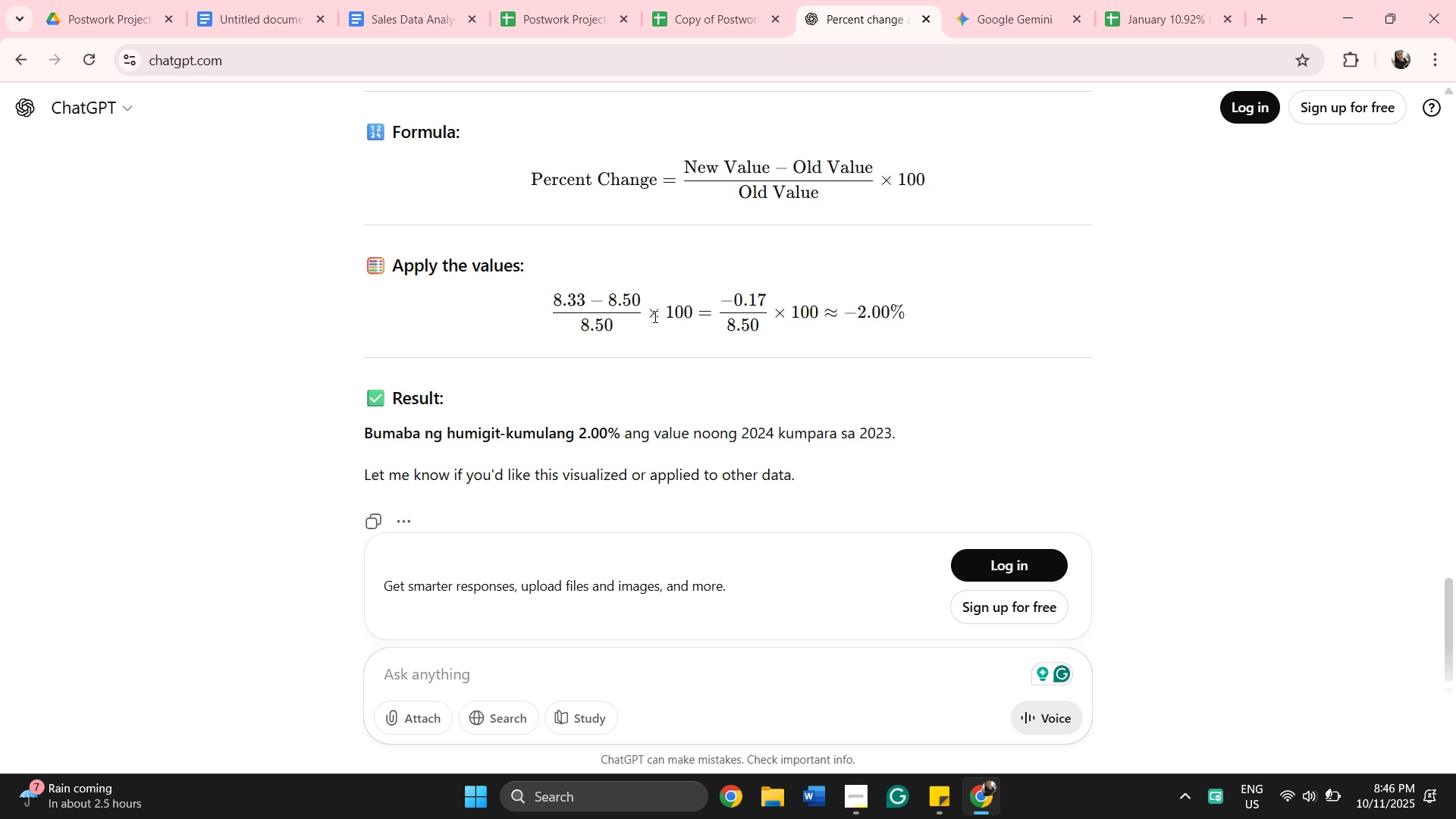 
wait(11.14)
 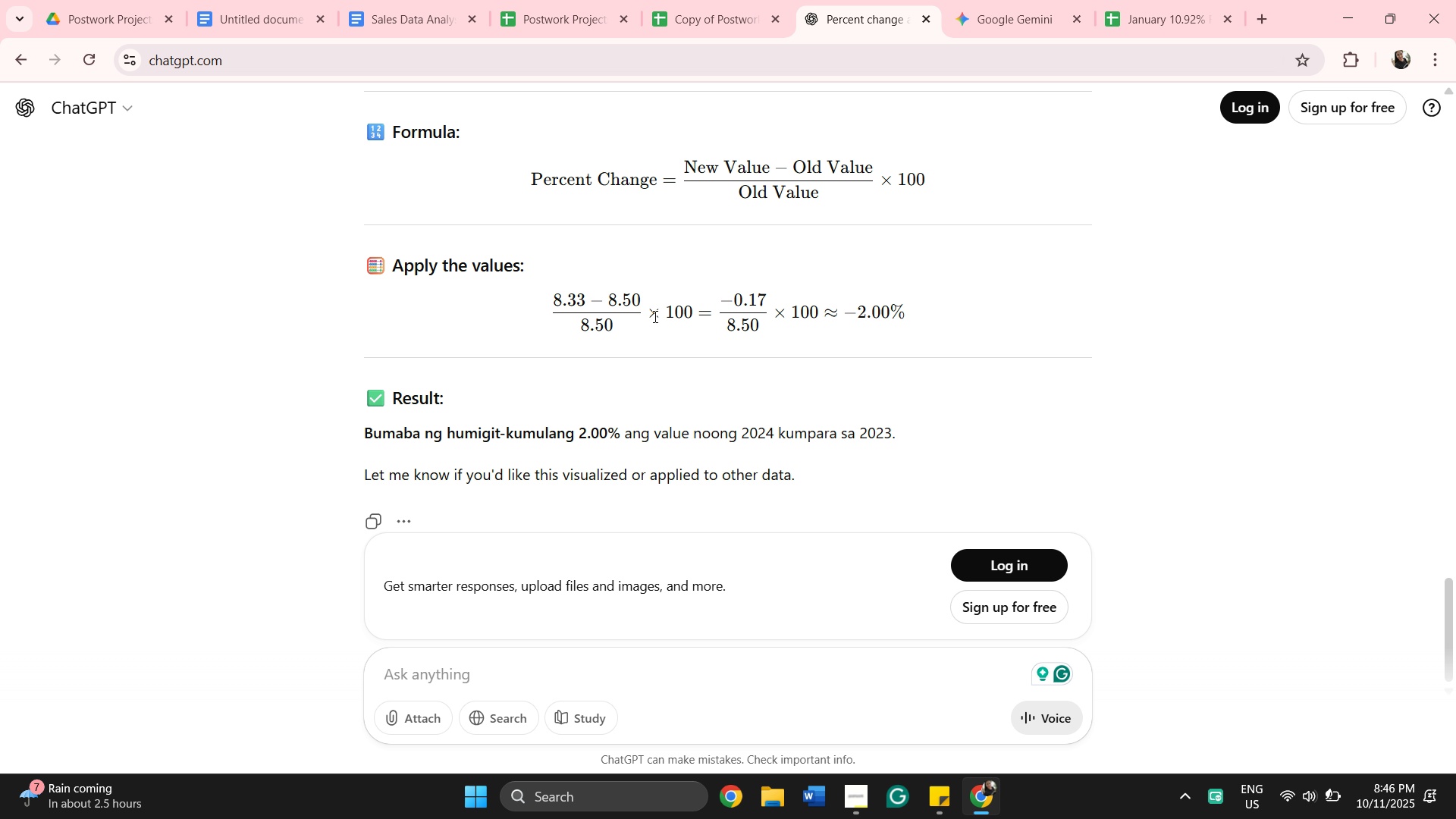 
left_click([555, 13])
 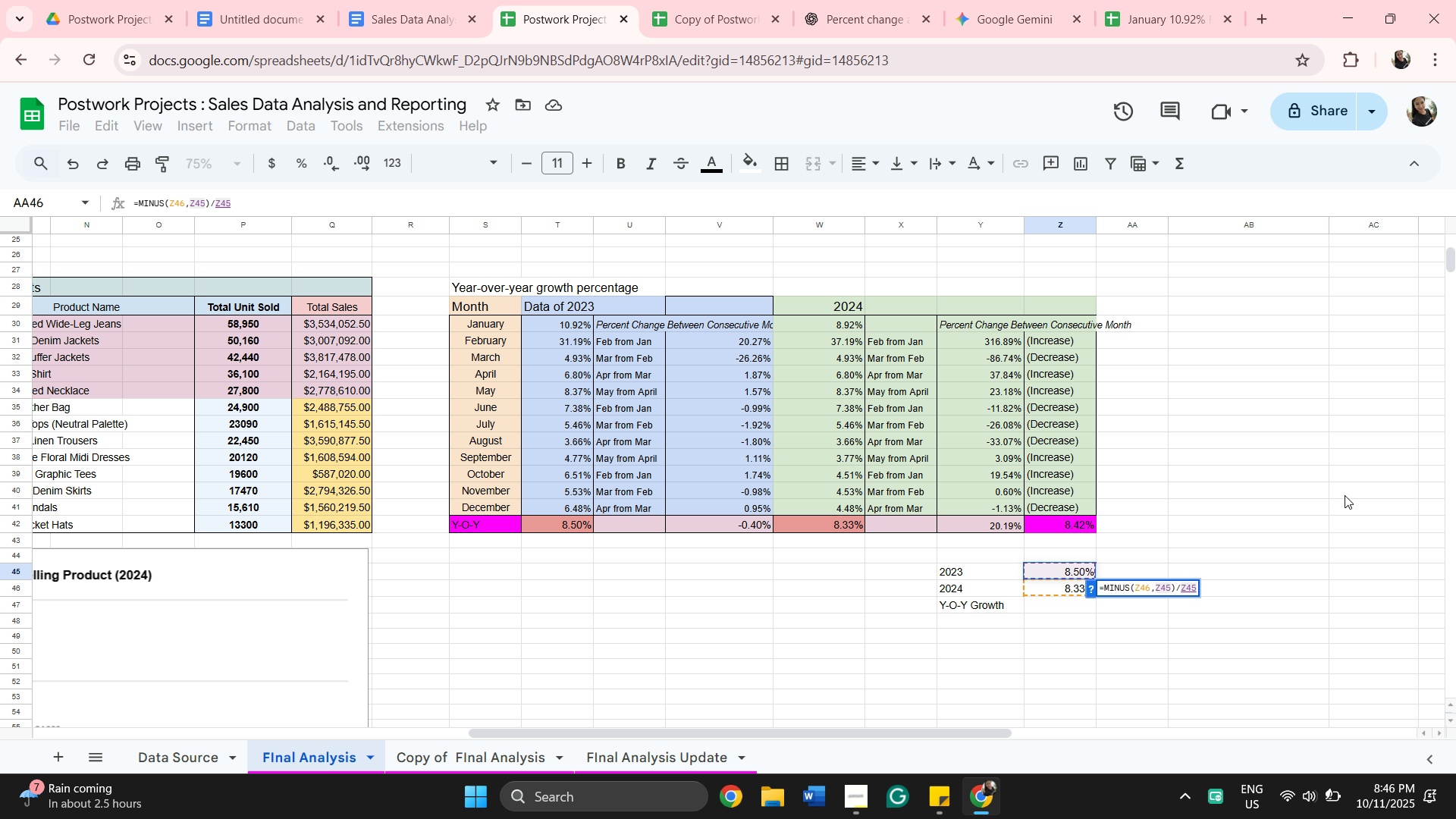 
key(Enter)
 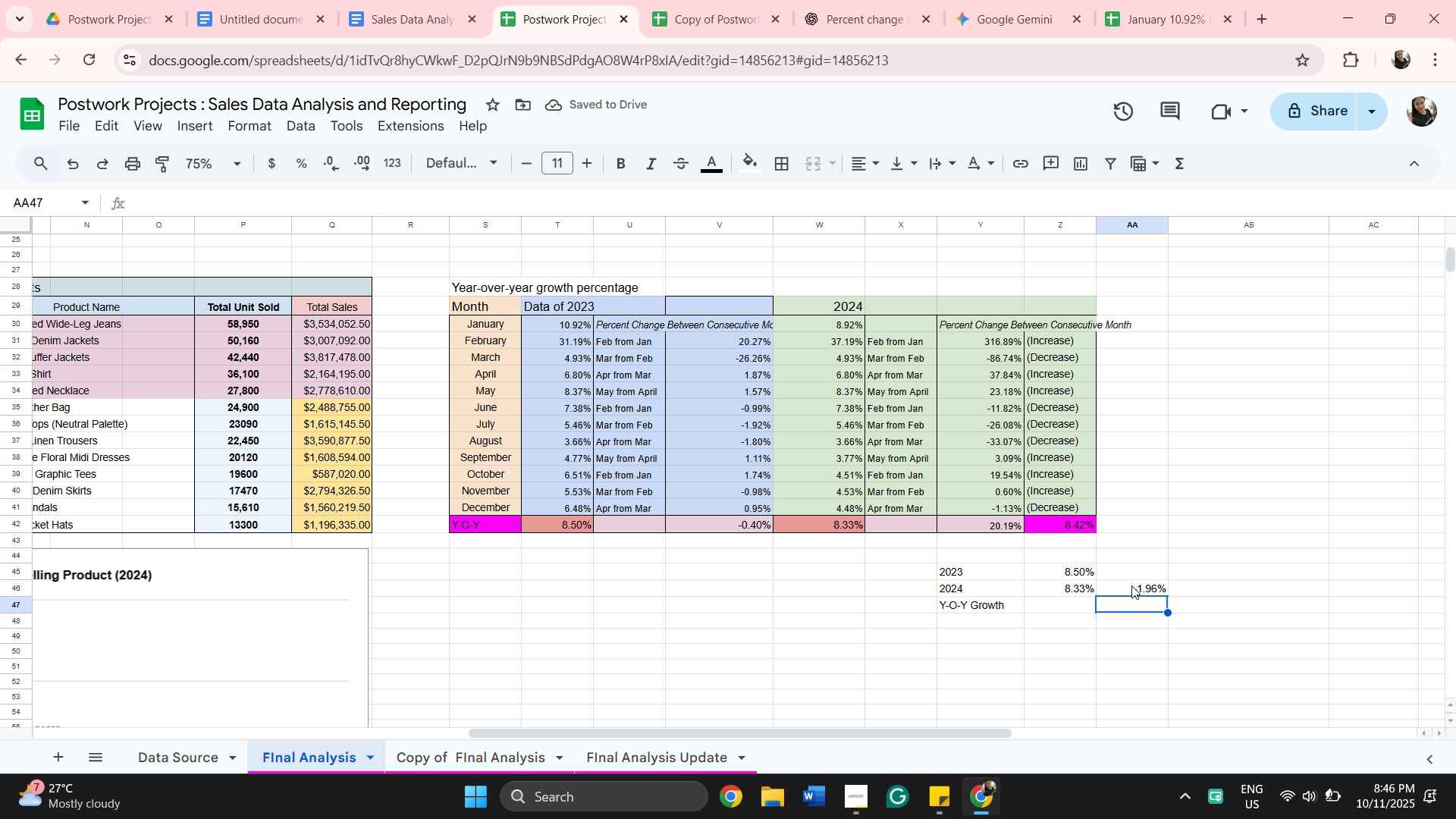 
wait(5.6)
 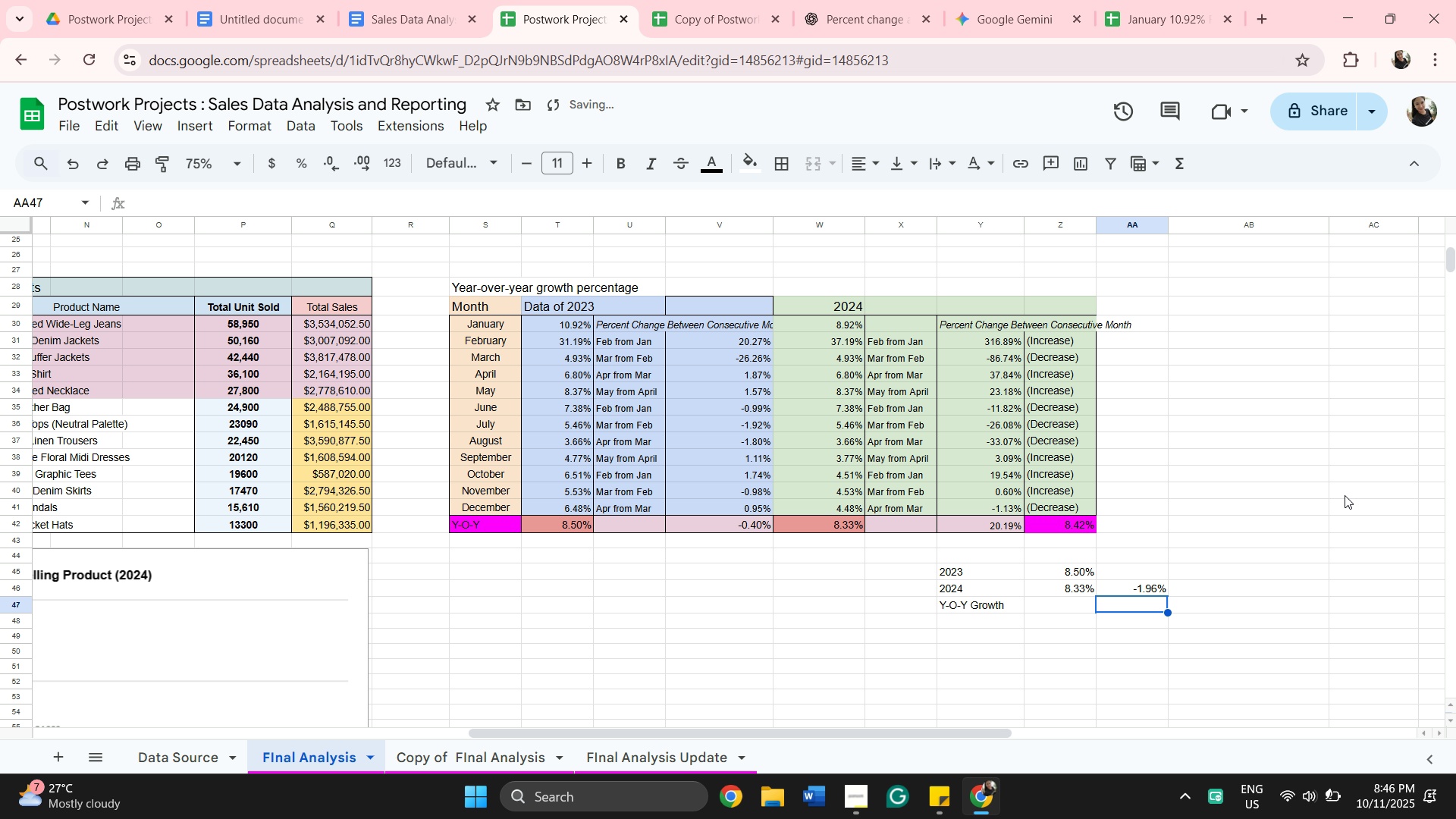 
left_click([728, 18])
 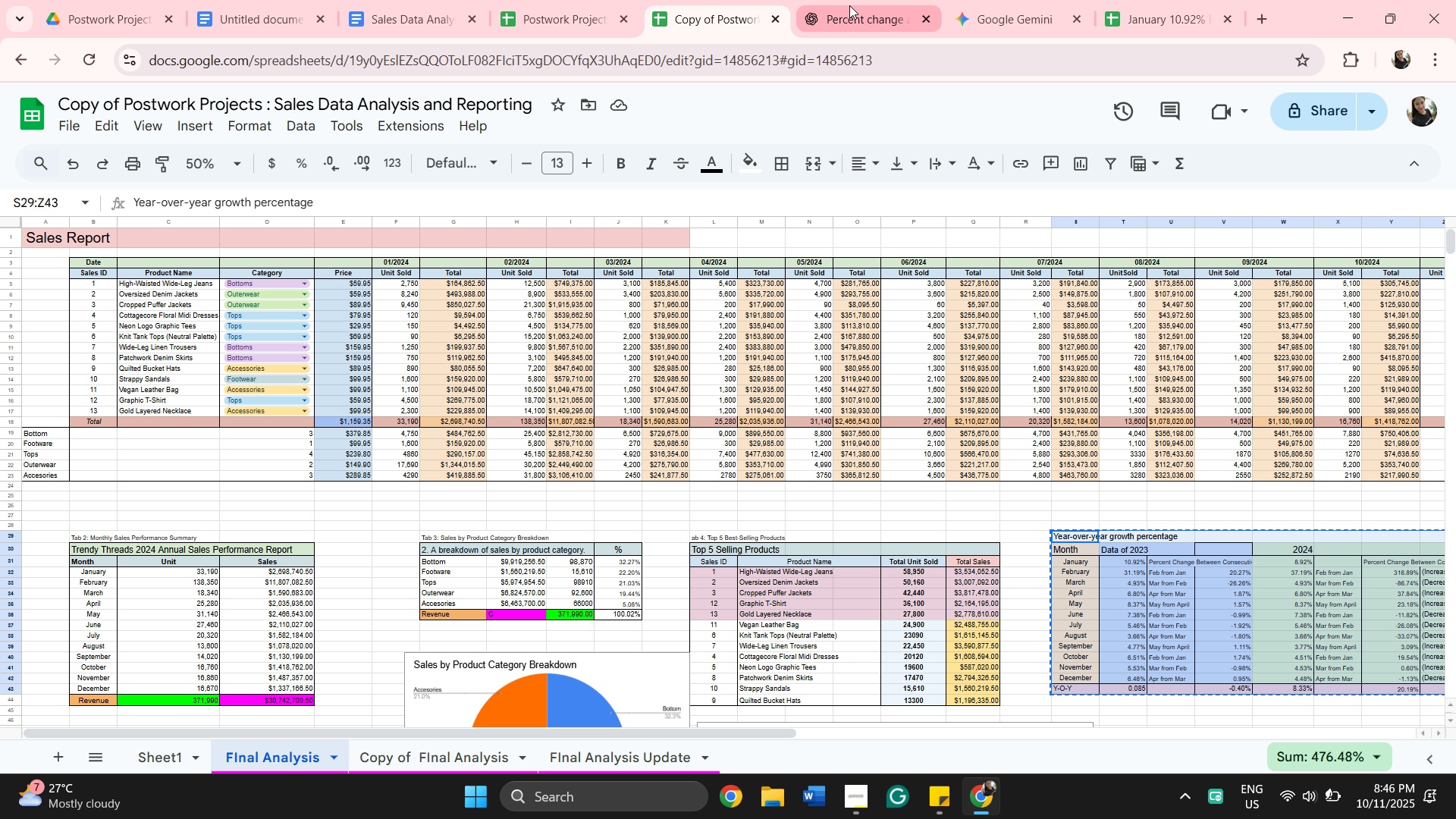 
left_click([849, 5])
 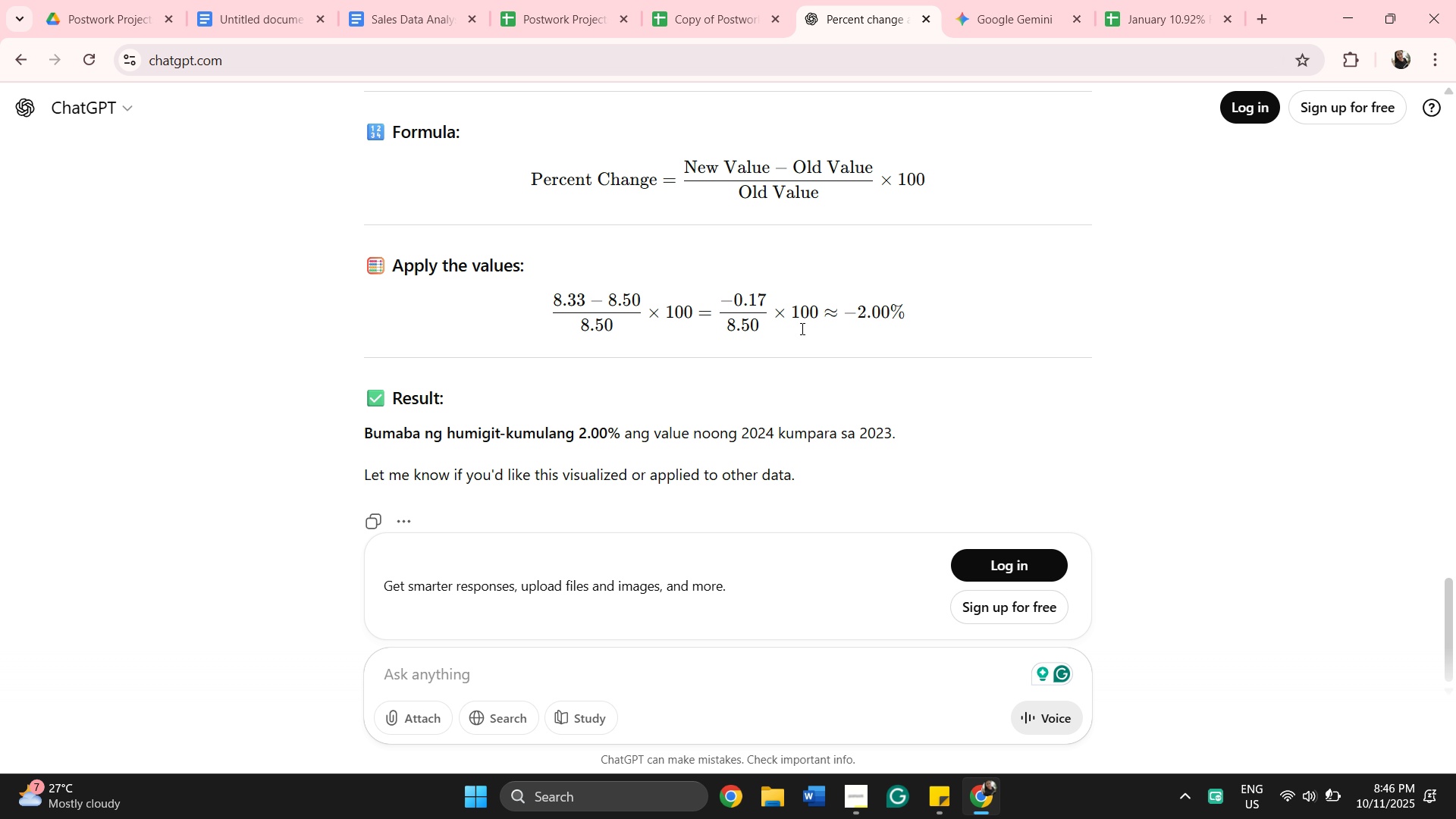 
scroll: coordinate [822, 372], scroll_direction: up, amount: 1.0
 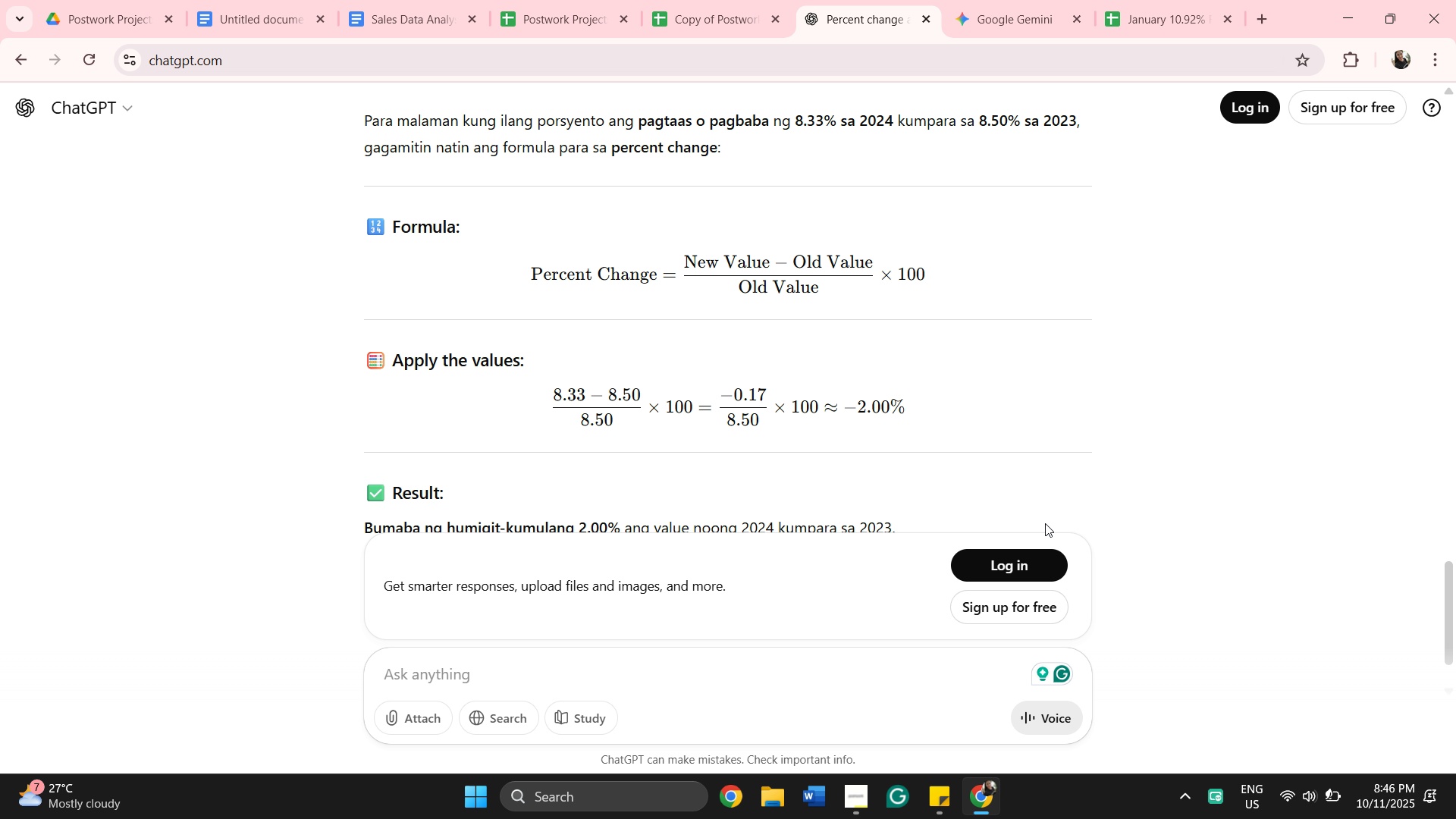 
wait(22.47)
 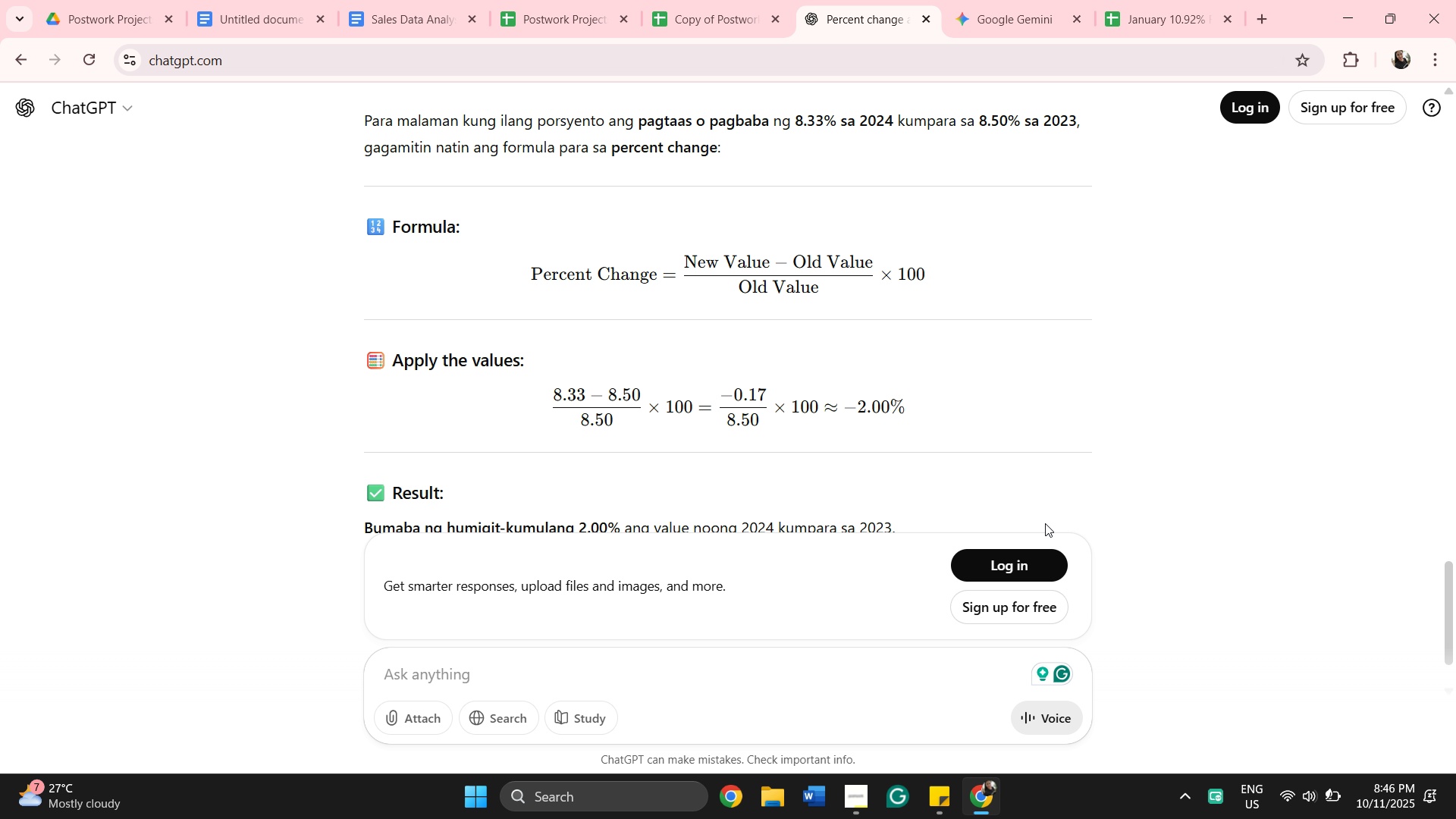 
double_click([1134, 588])
 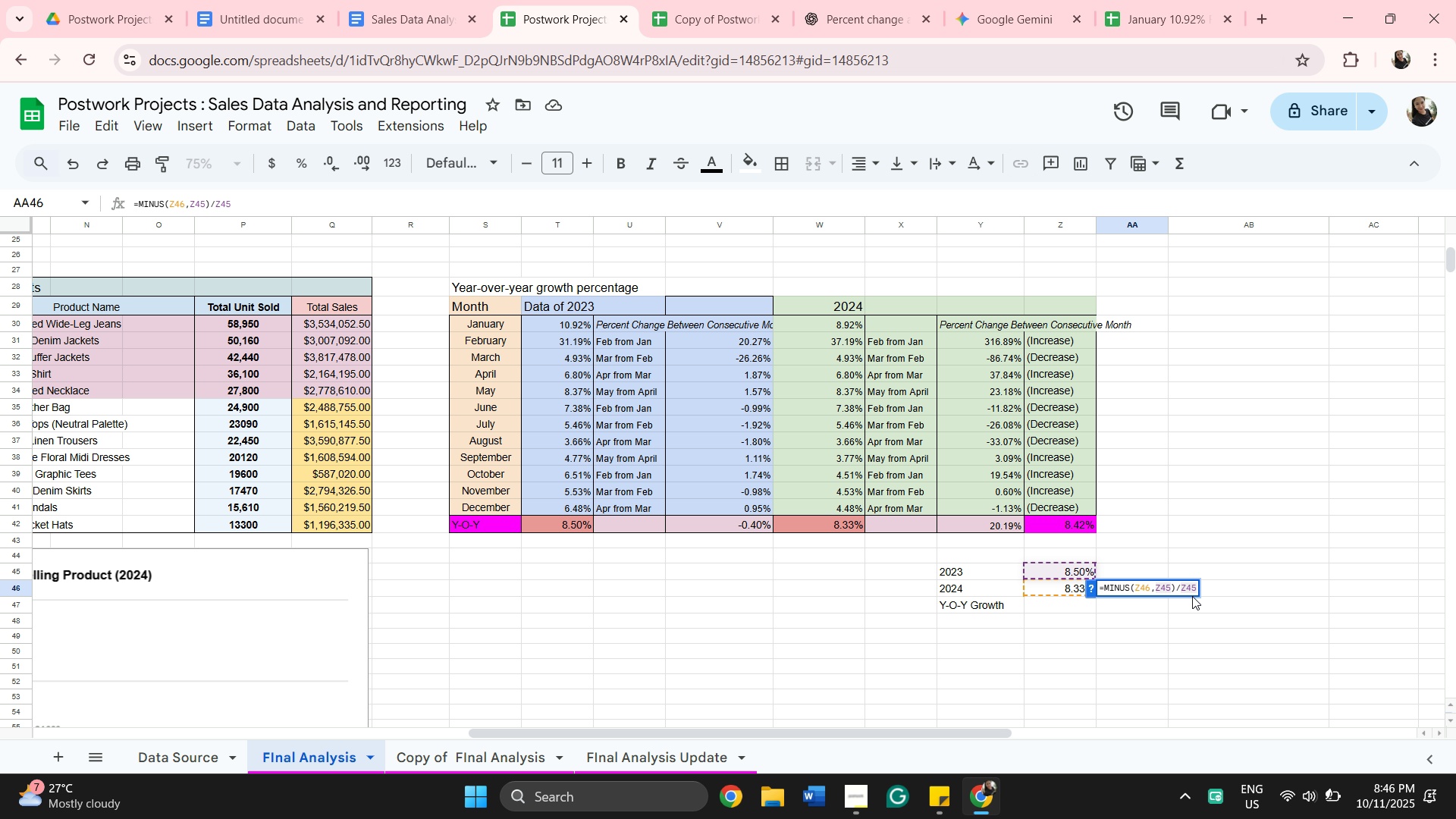 
wait(5.1)
 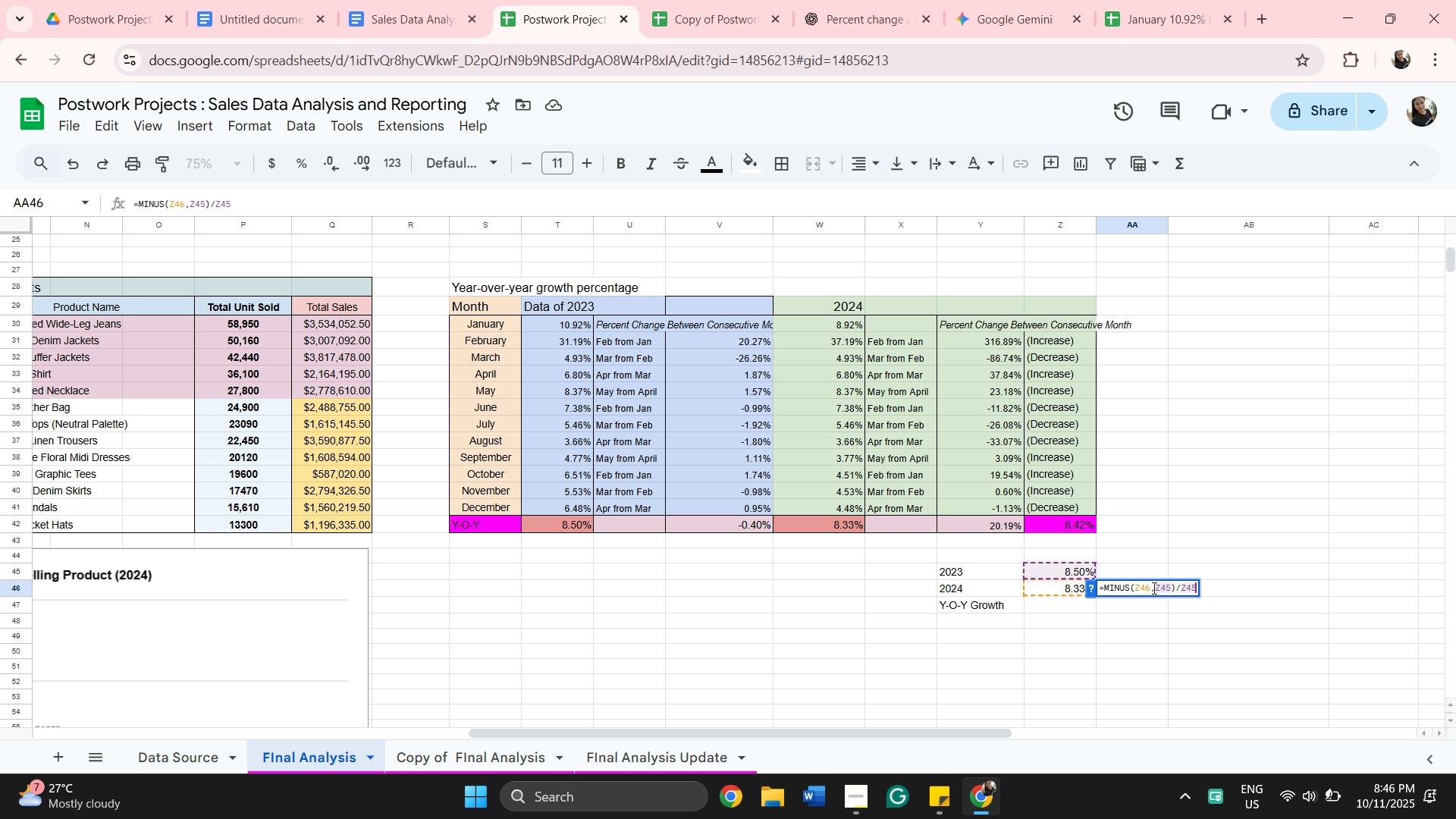 
key(Backspace)
 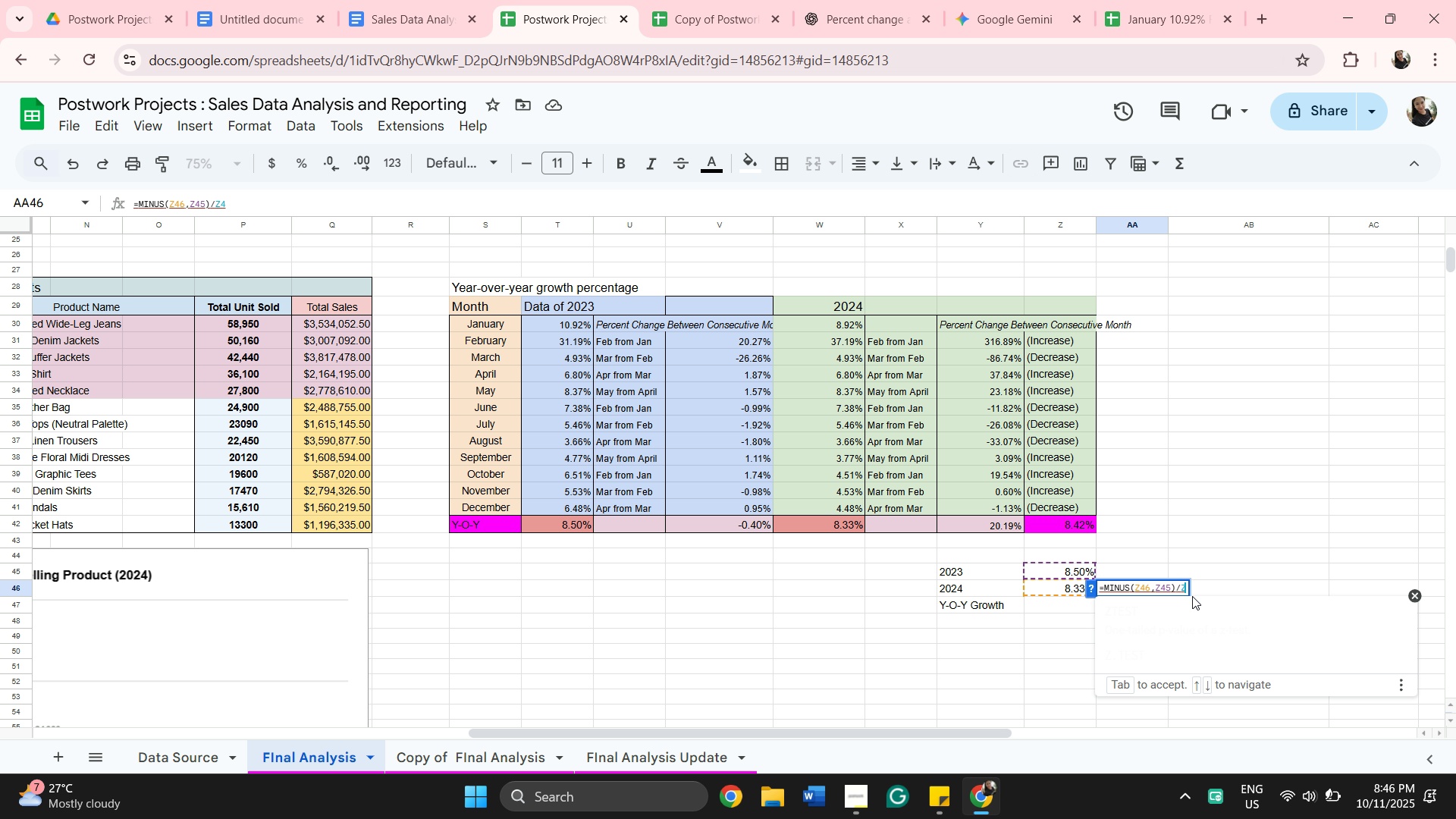 
key(Backspace)
 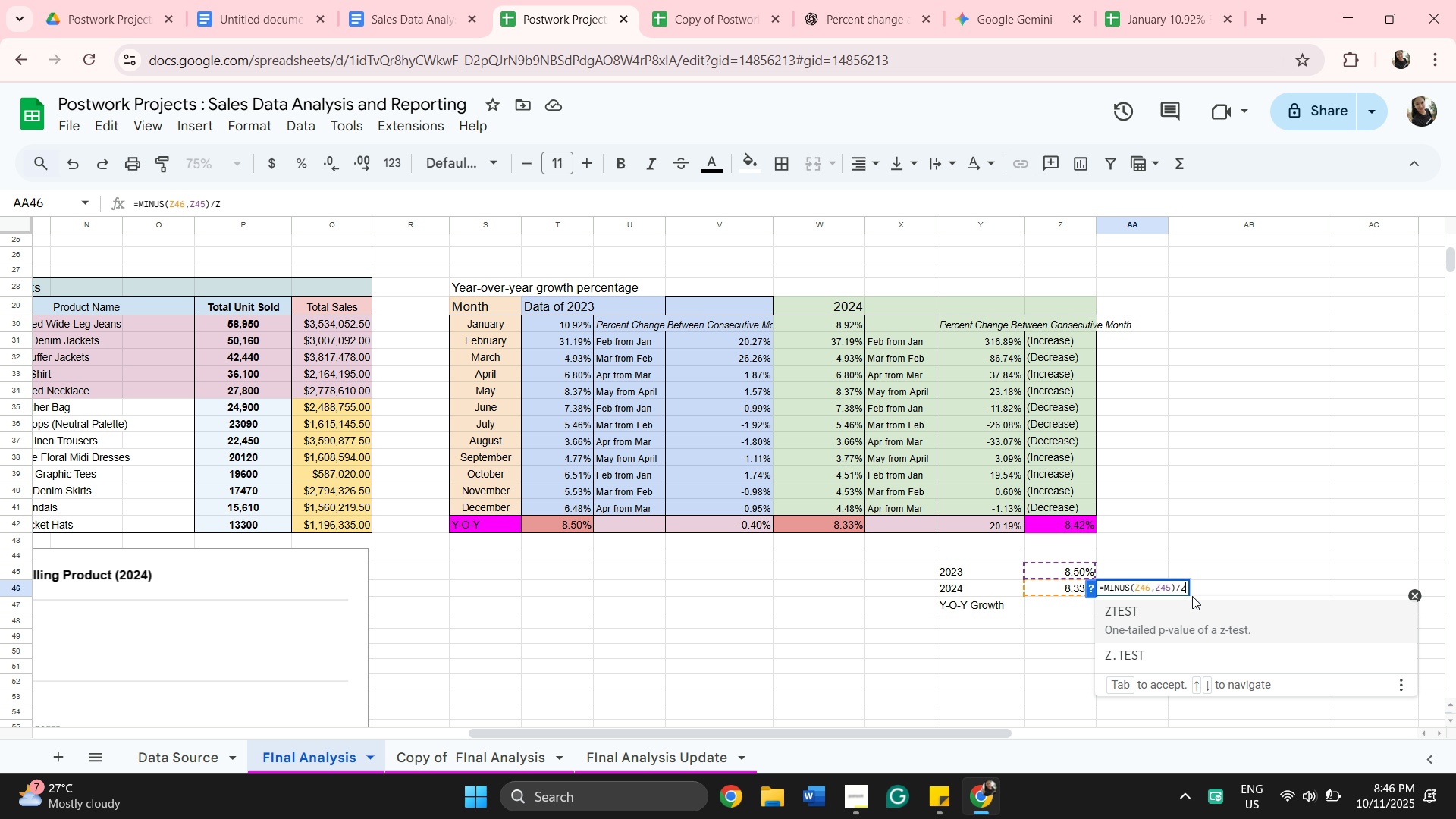 
key(Backspace)
 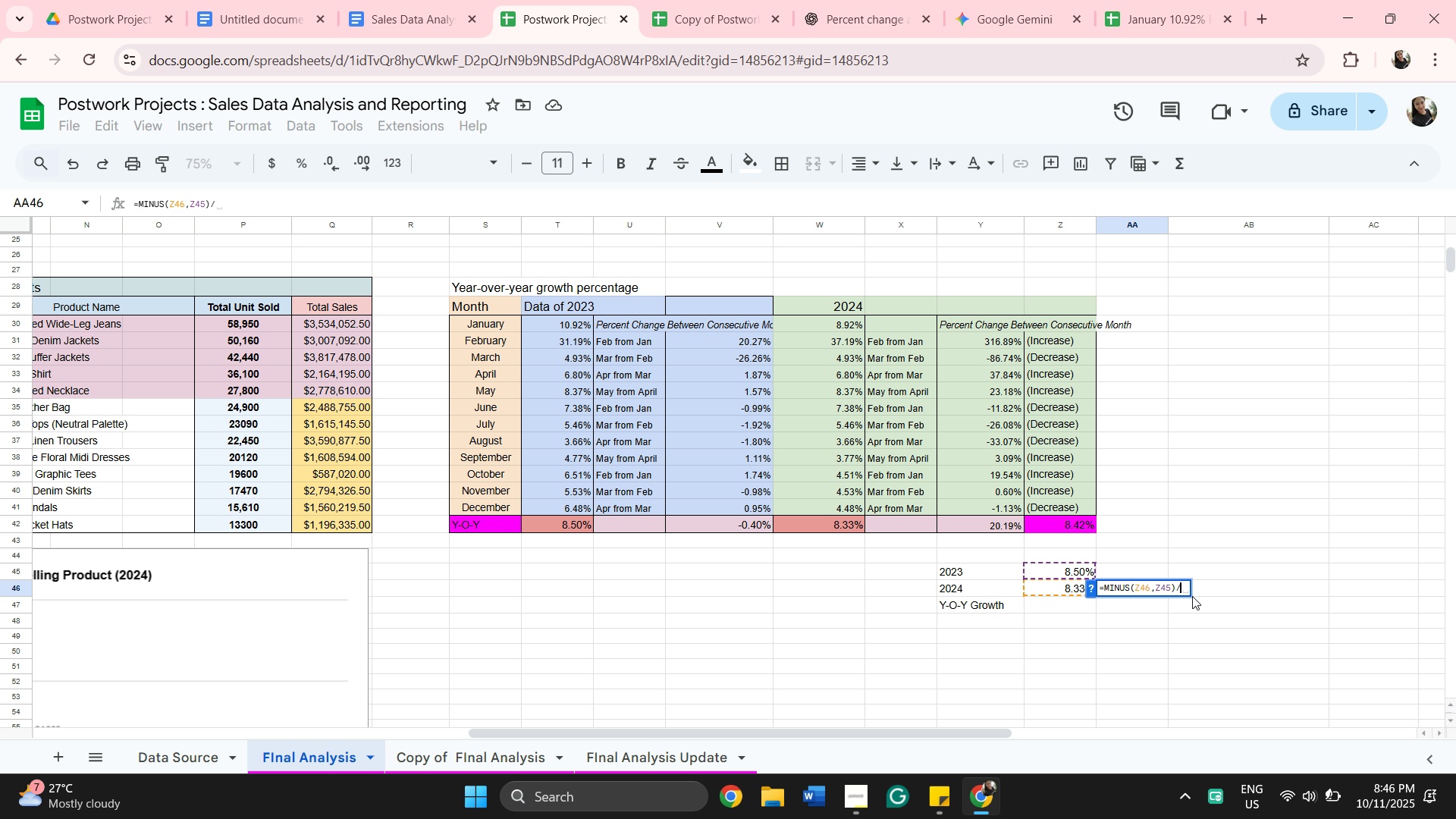 
key(Backspace)
 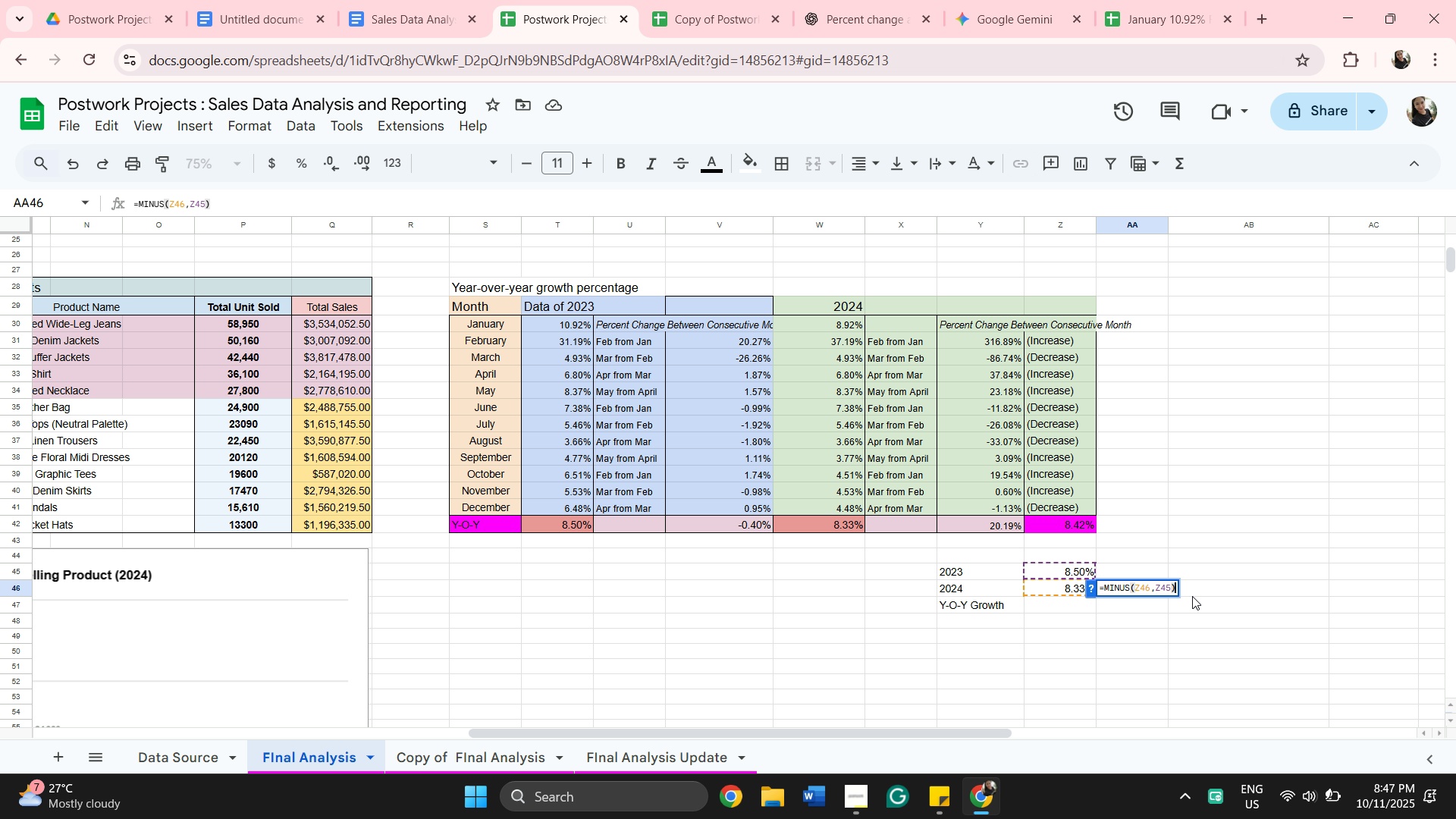 
wait(6.16)
 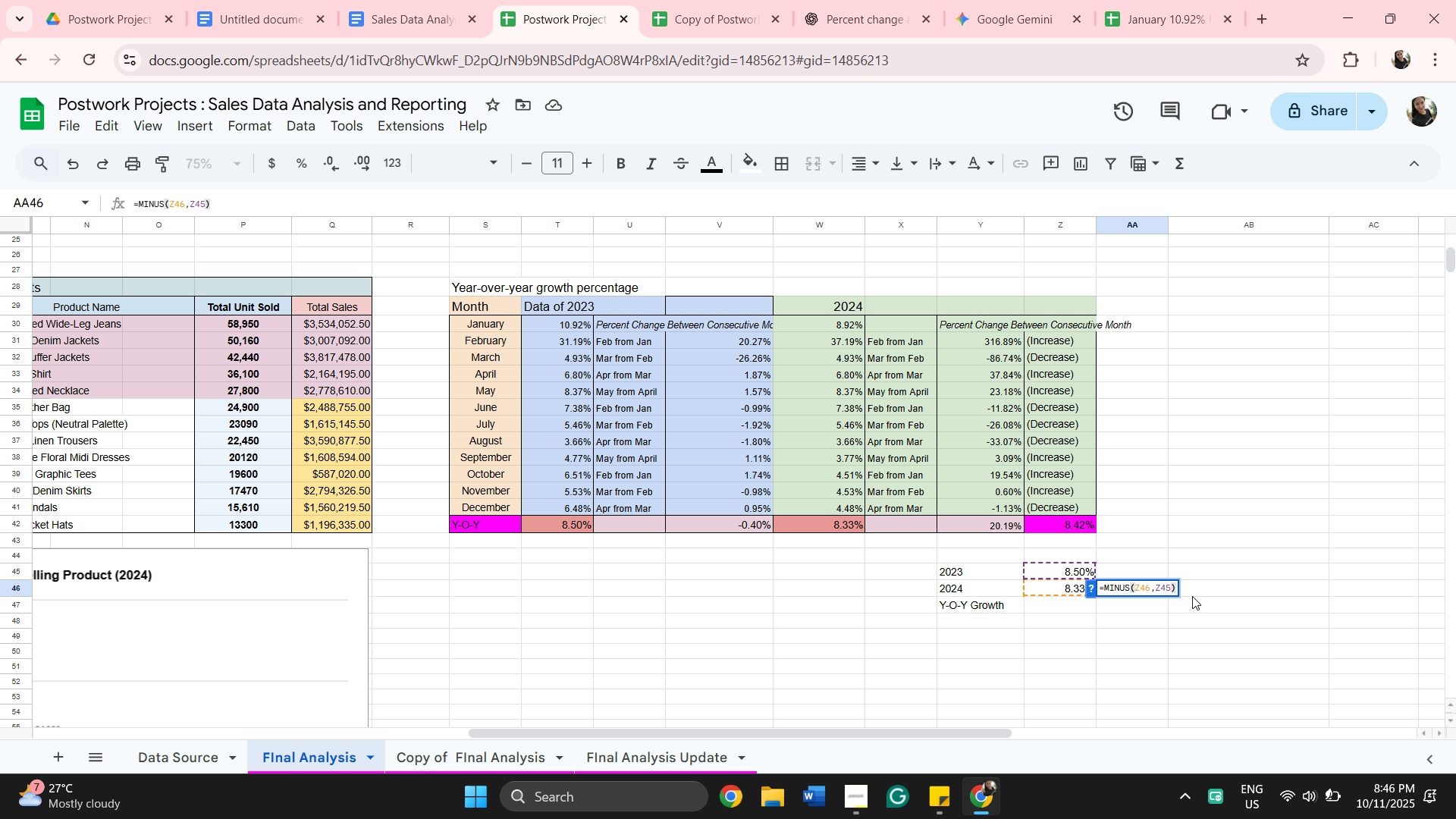 
type(8.50)
 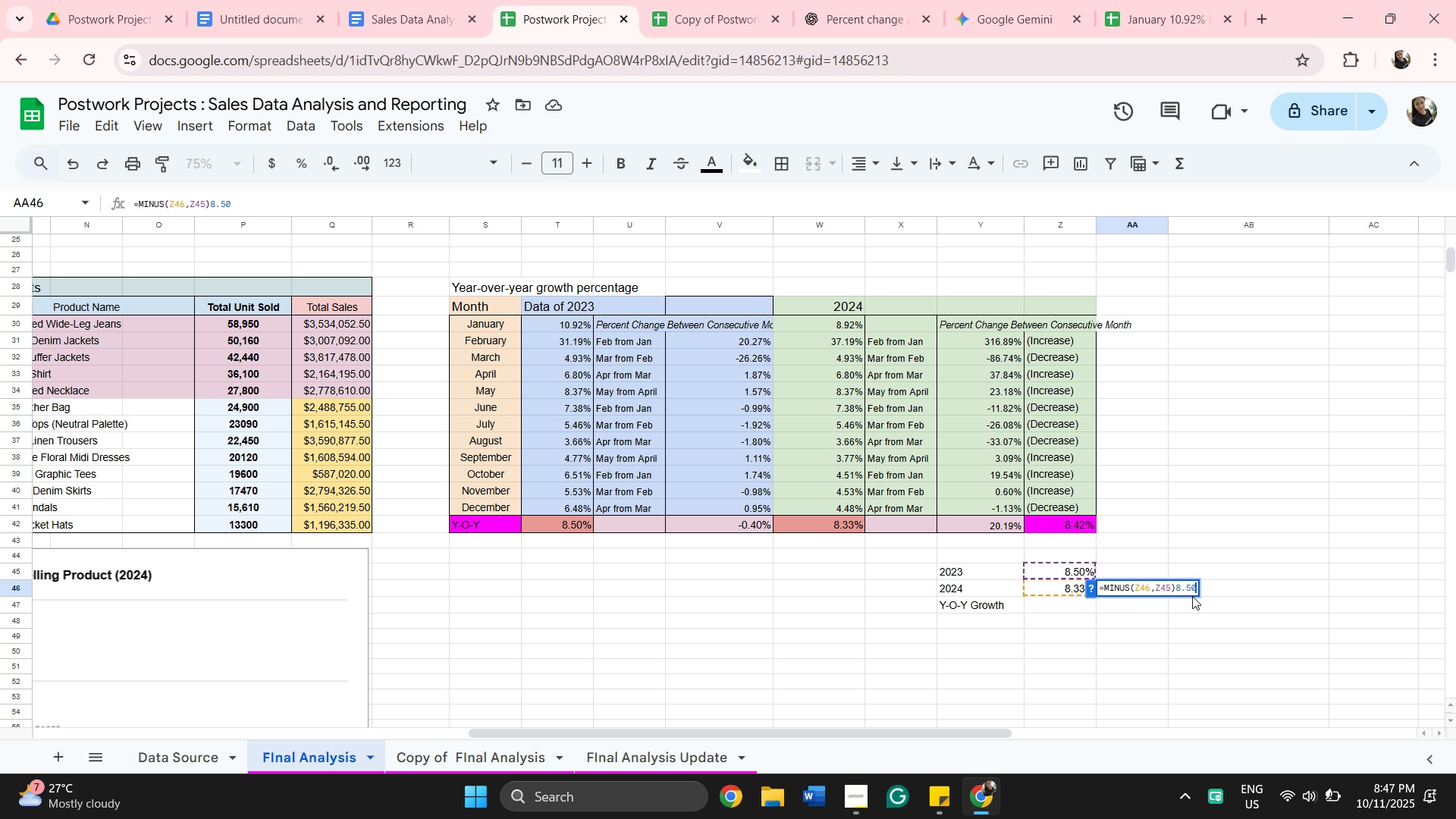 
key(Shift+5)
 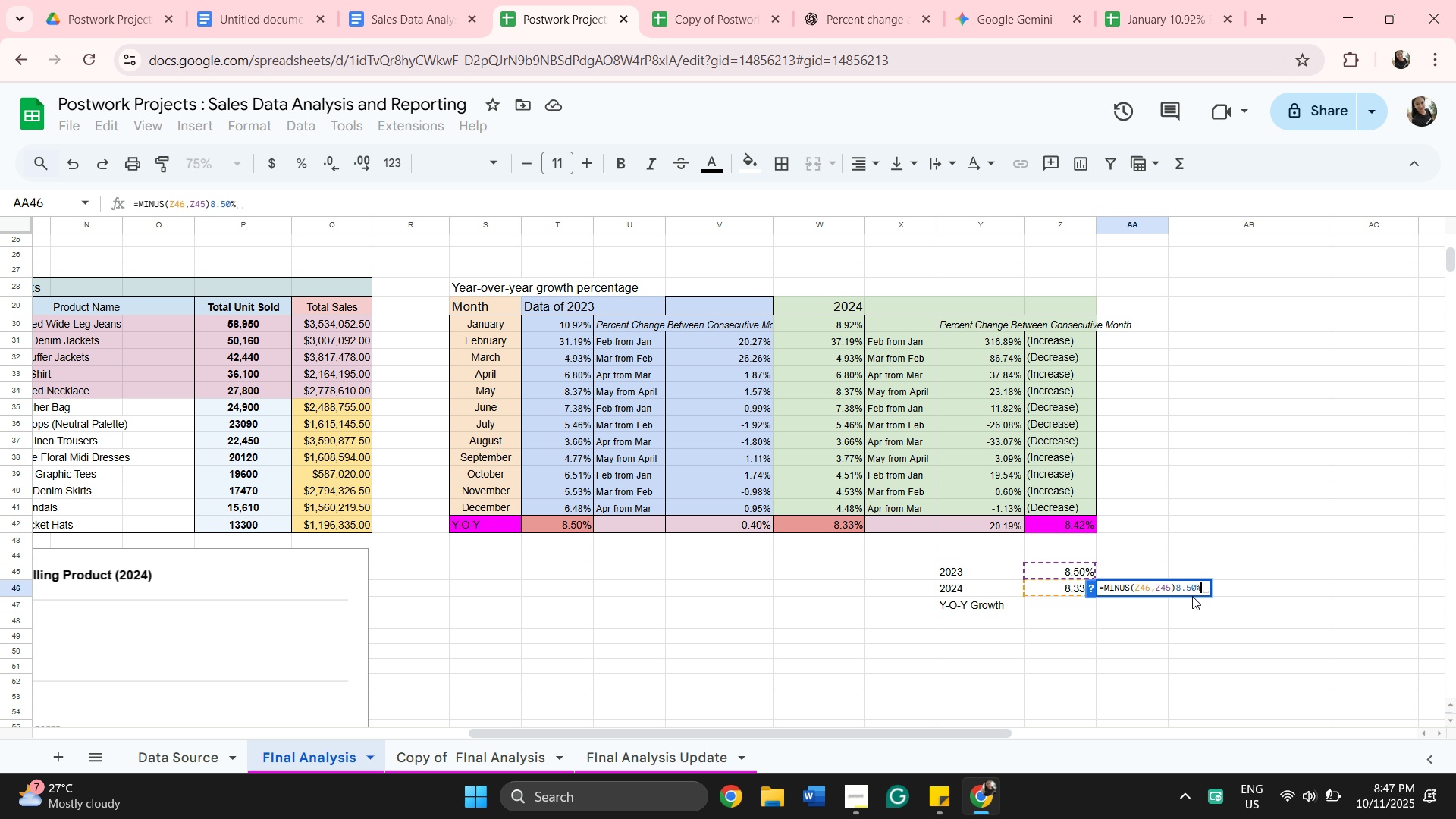 
key(Enter)
 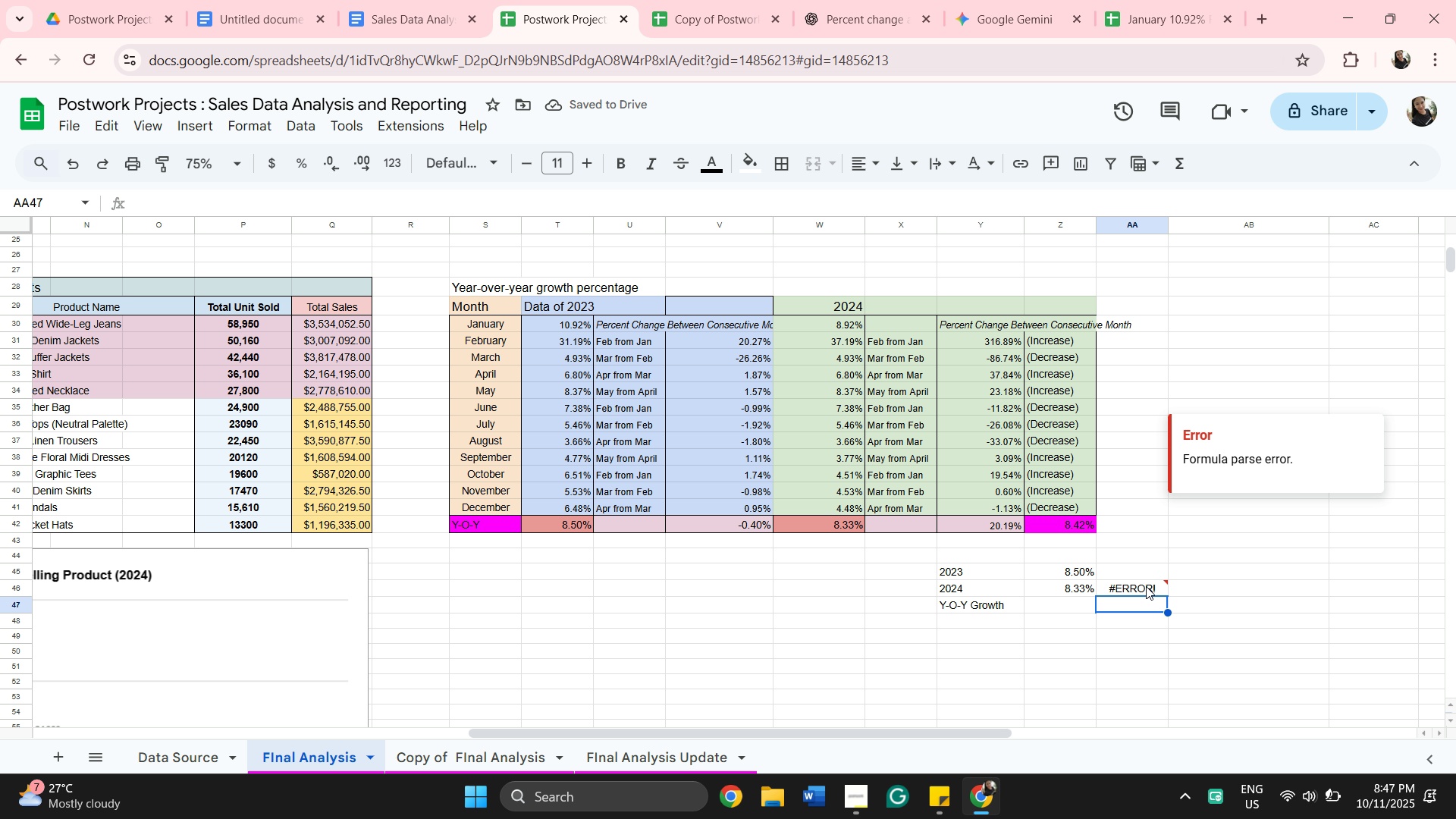 
left_click([1146, 586])
 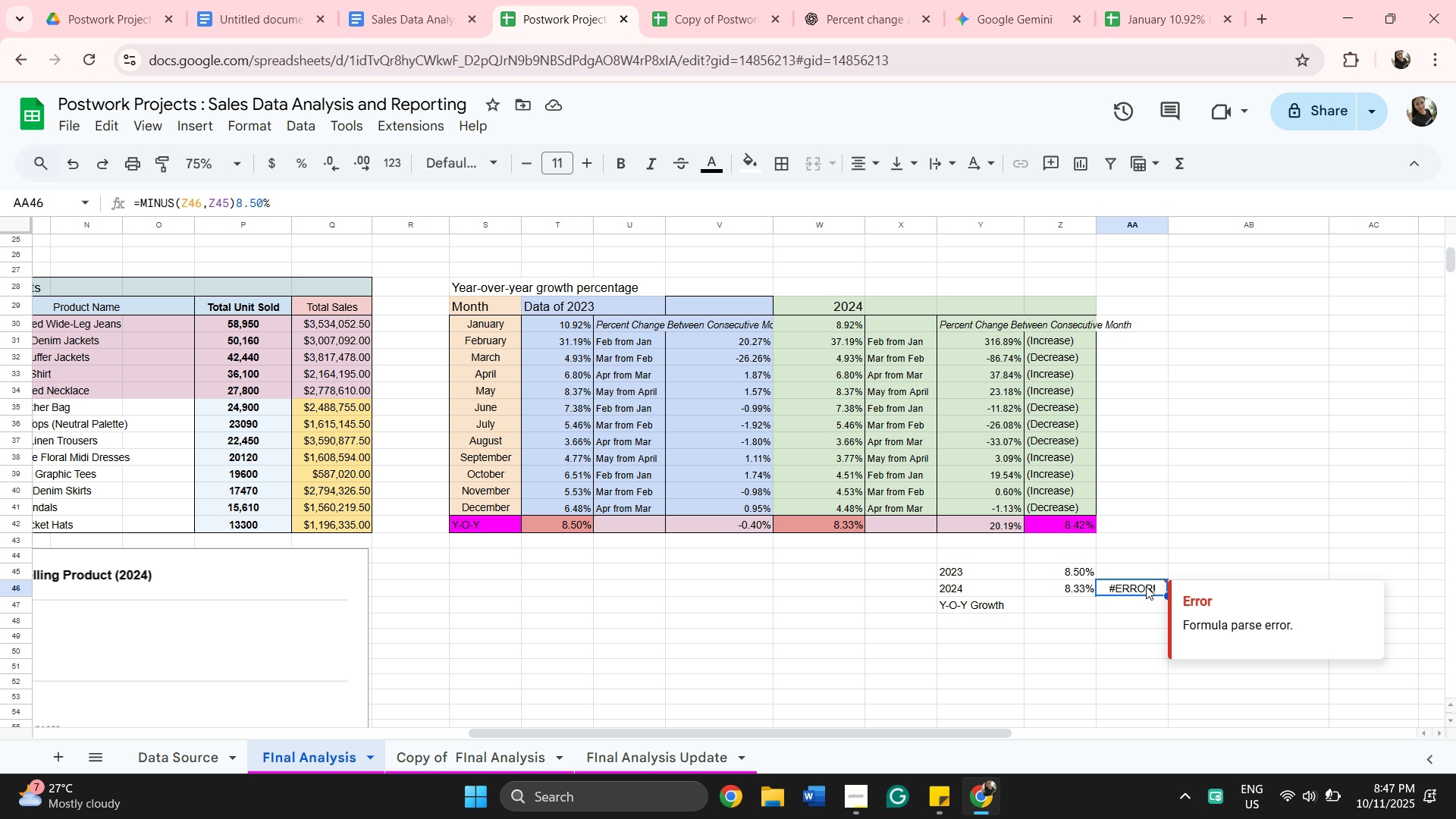 
double_click([1146, 586])
 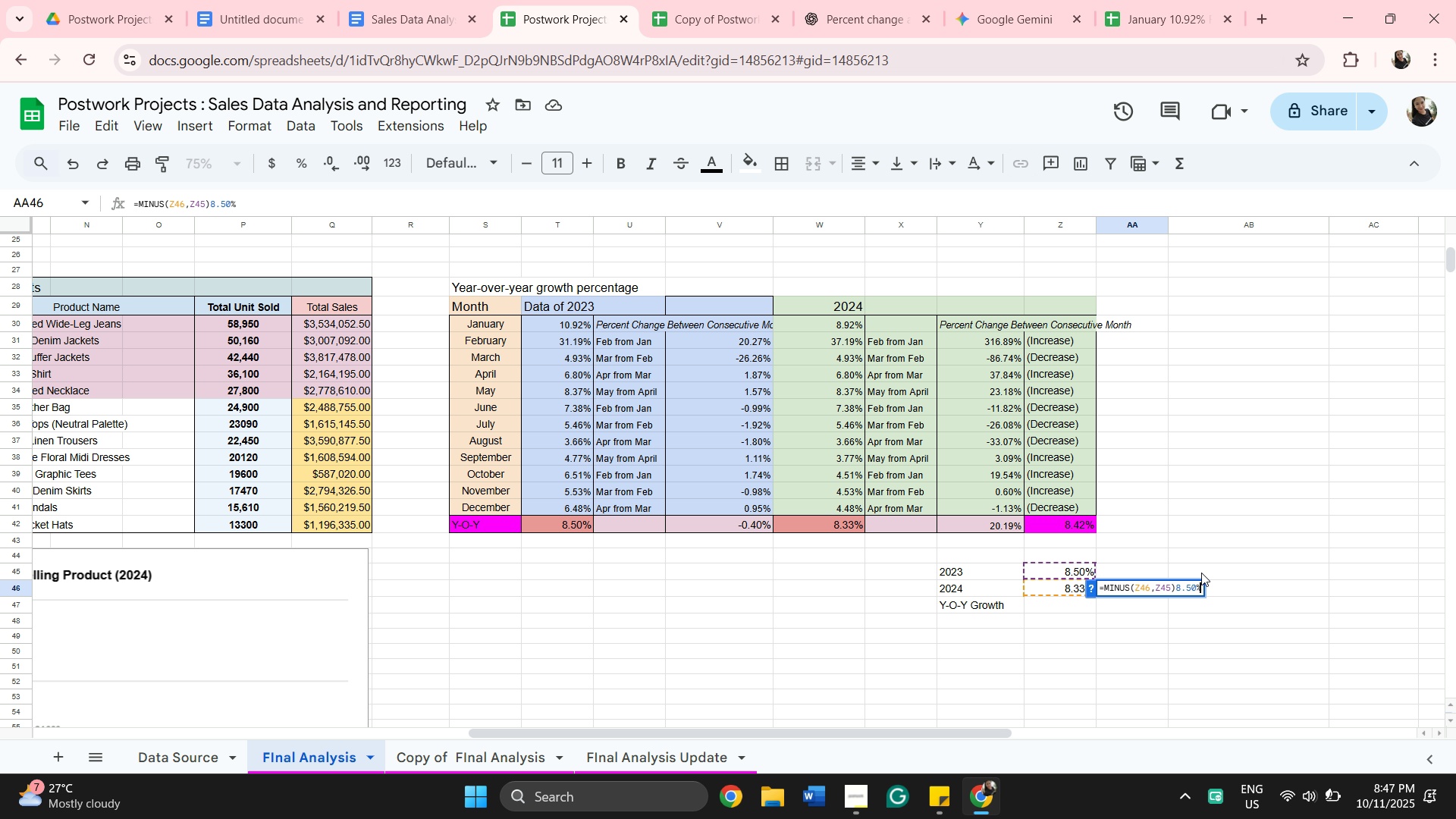 
key(Backspace)
 